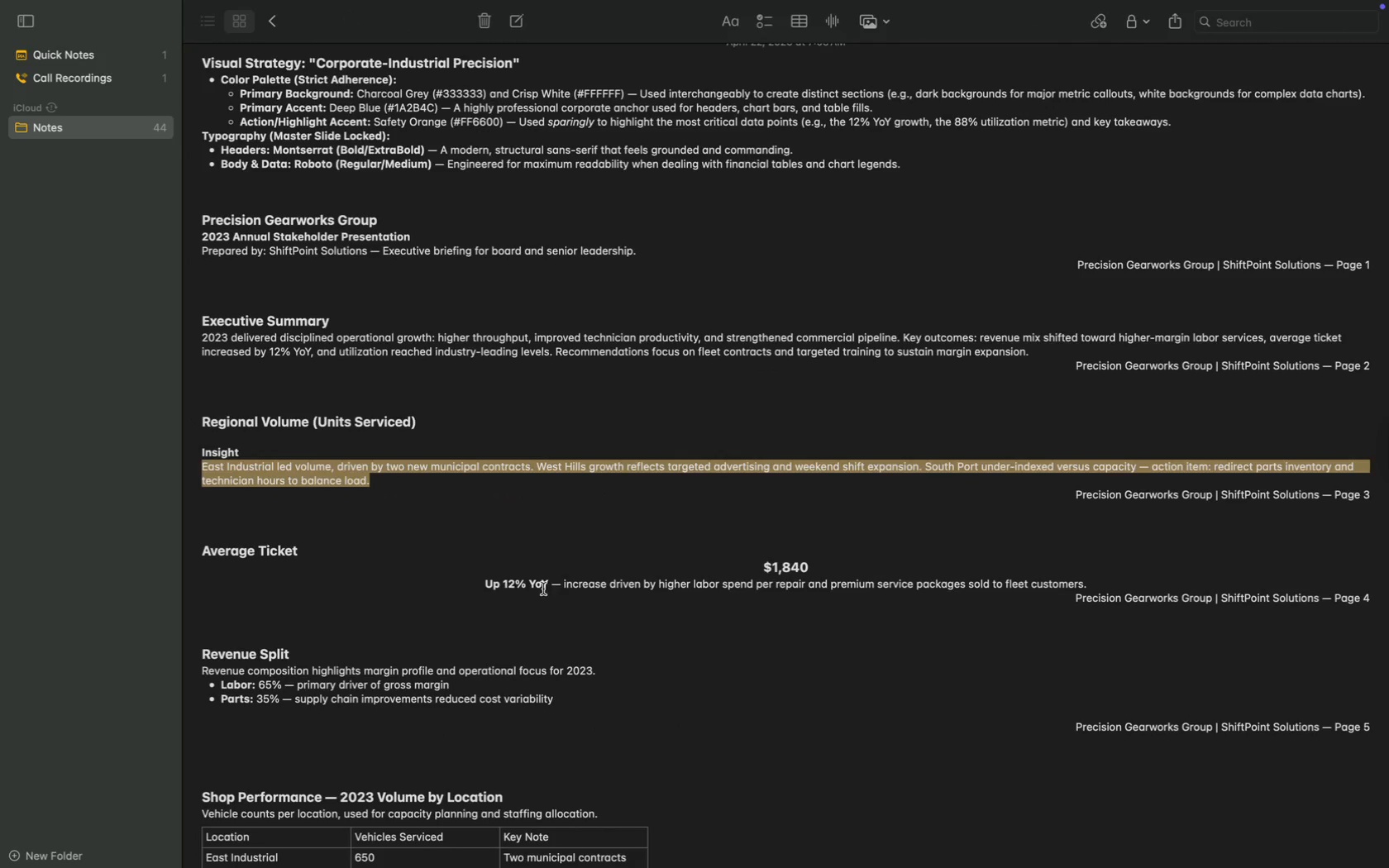 
left_click_drag(start_coordinate=[485, 584], to_coordinate=[1115, 584])
 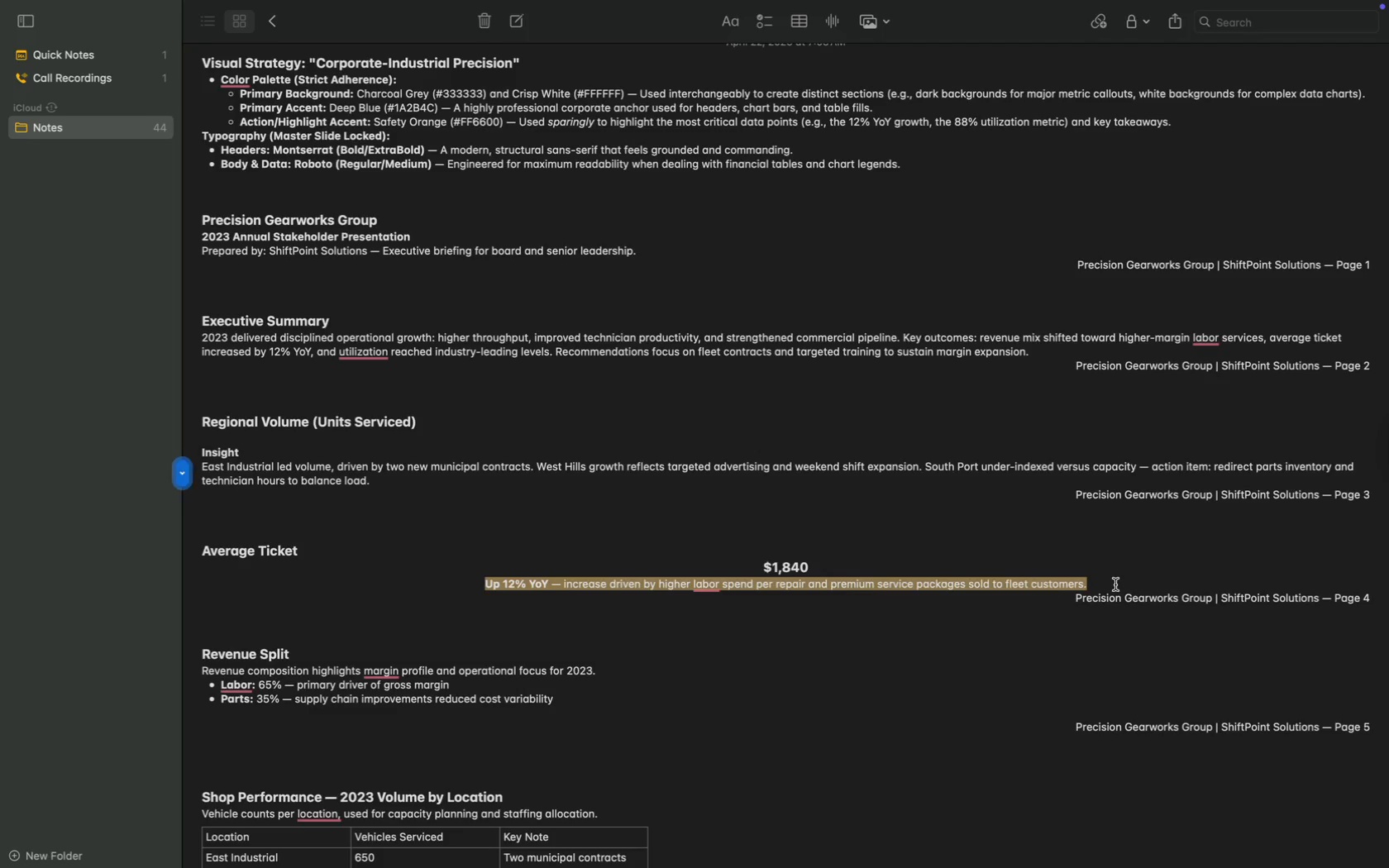 
key(Meta+C)
 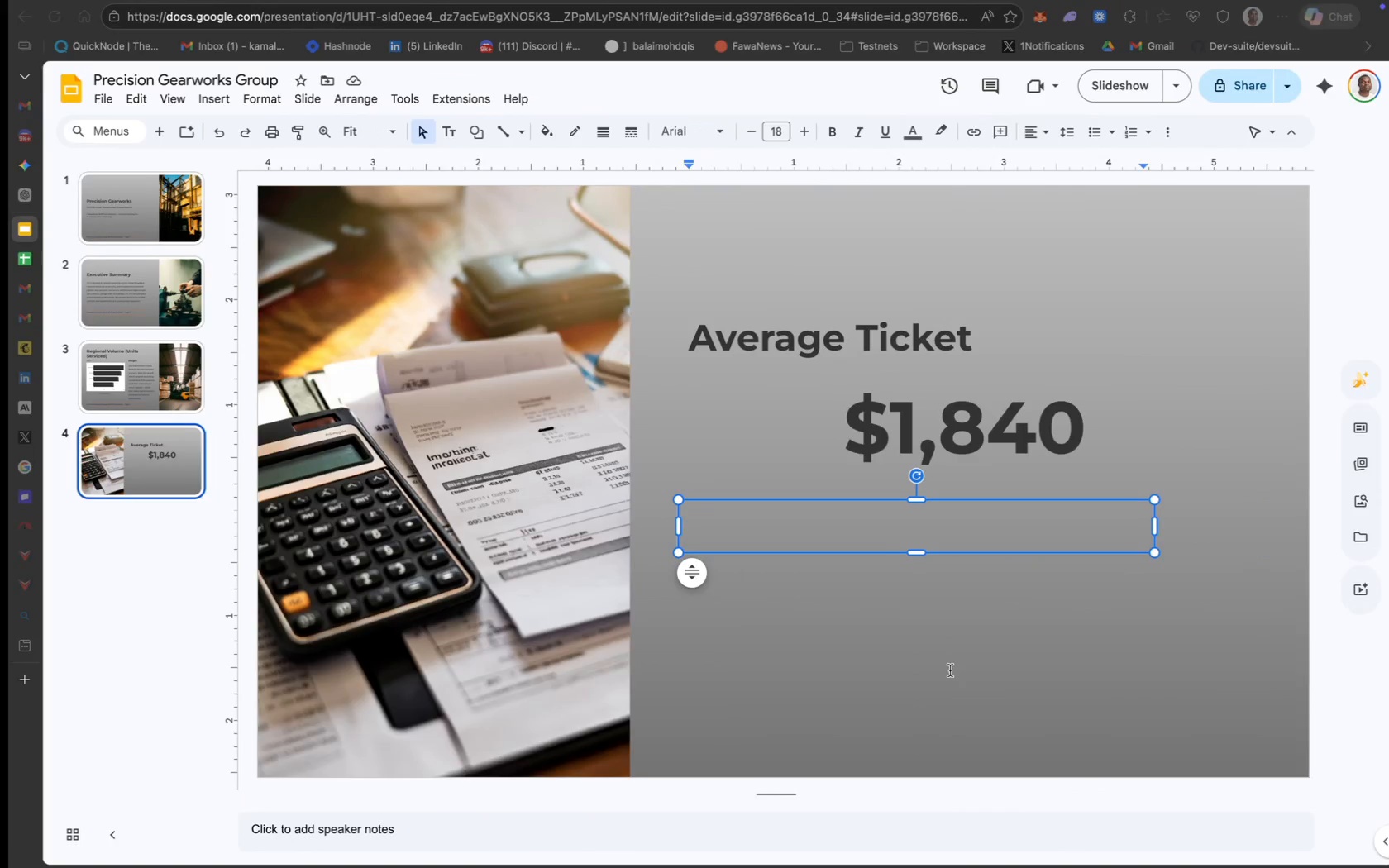 
hold_key(key=CommandLeft, duration=0.45)
 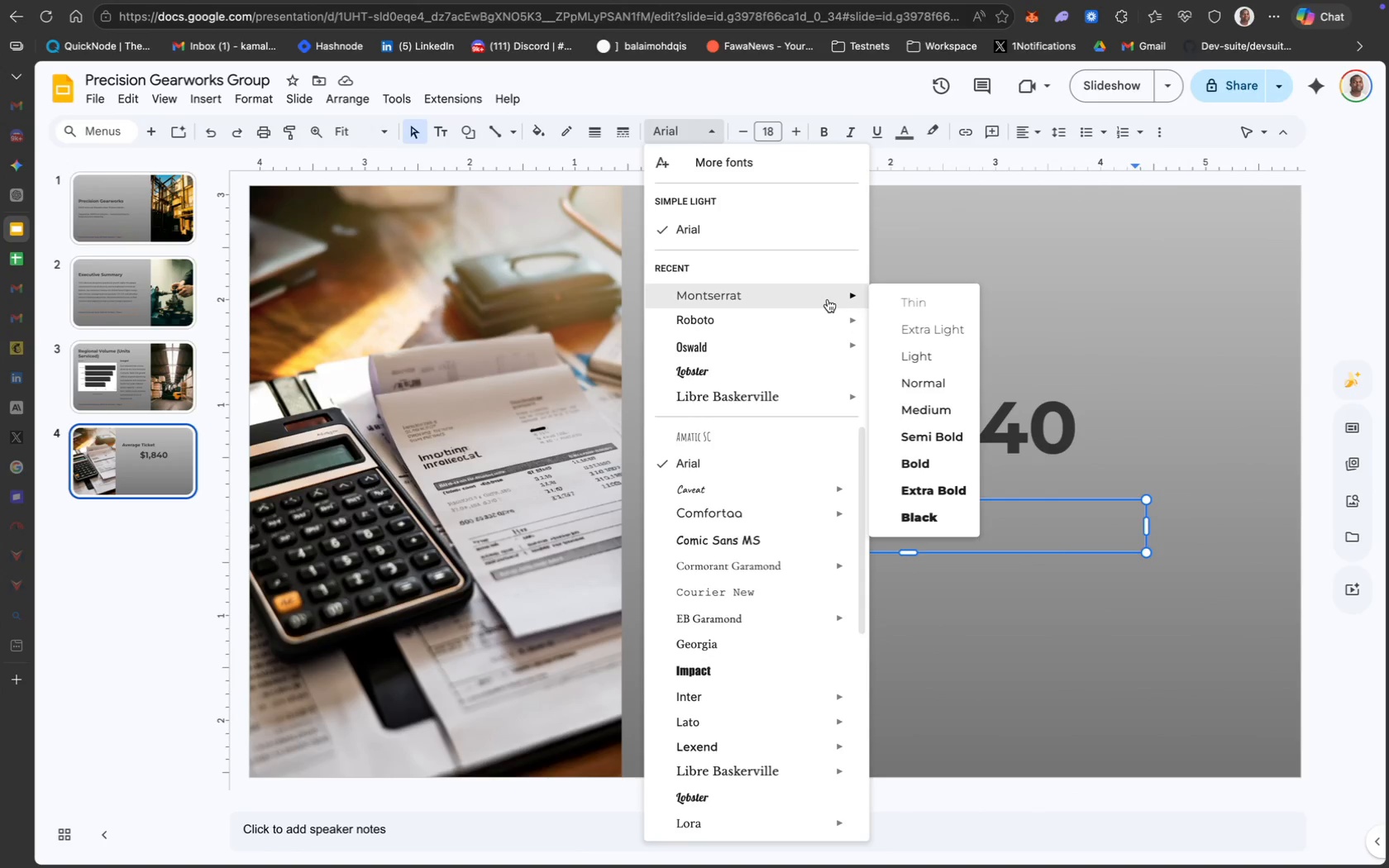 
wait(8.82)
 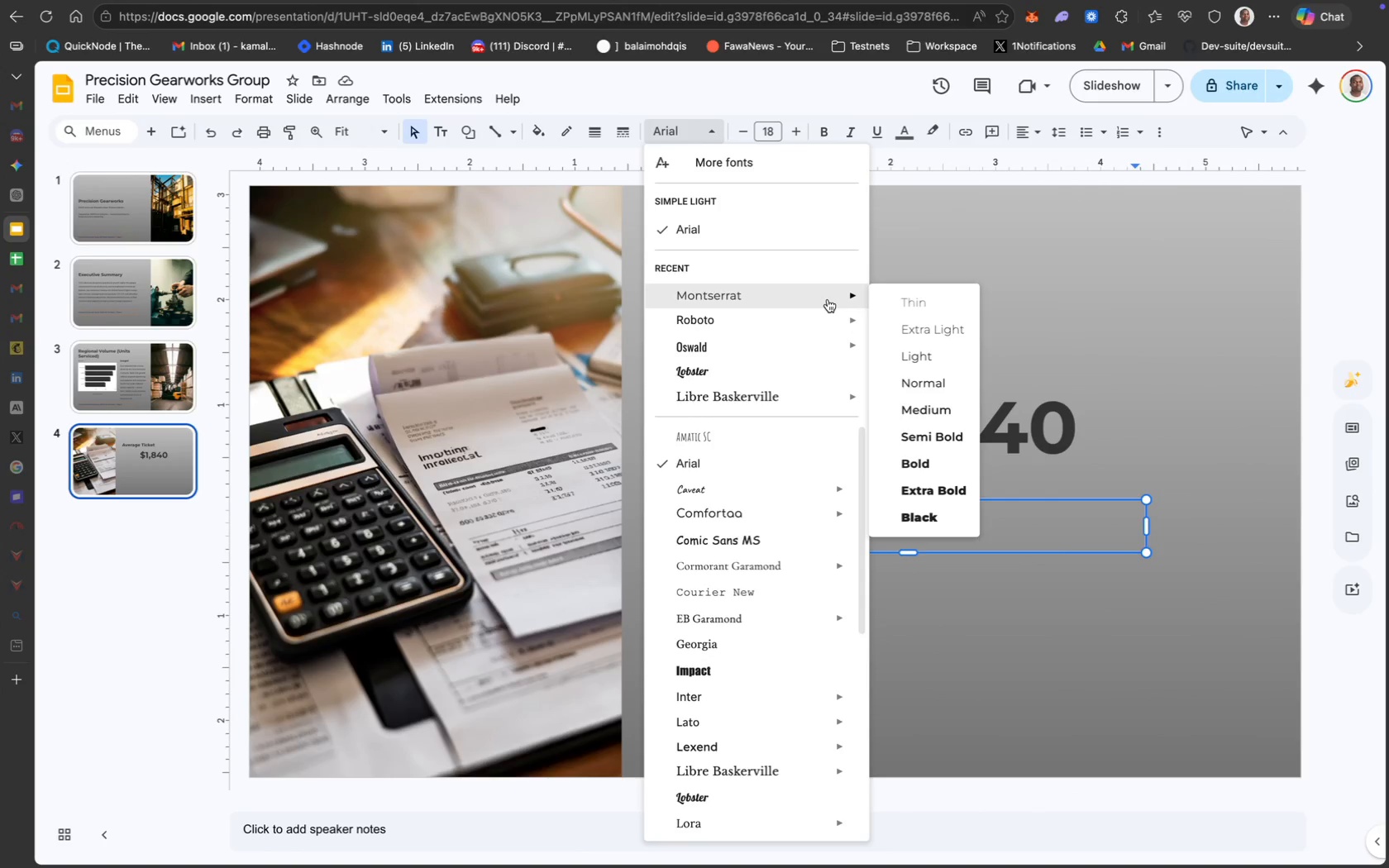 
type(12)
 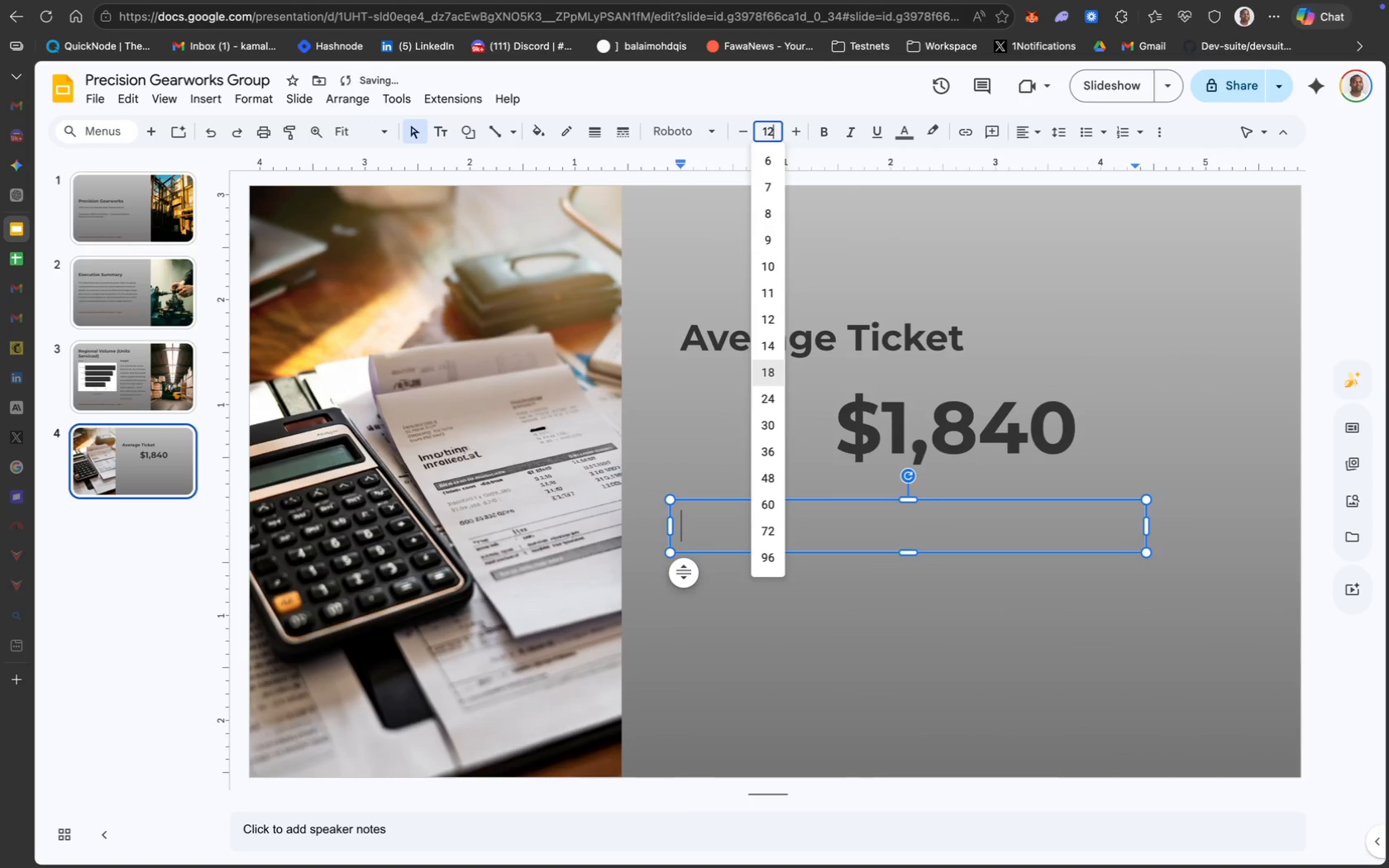 
key(Enter)
 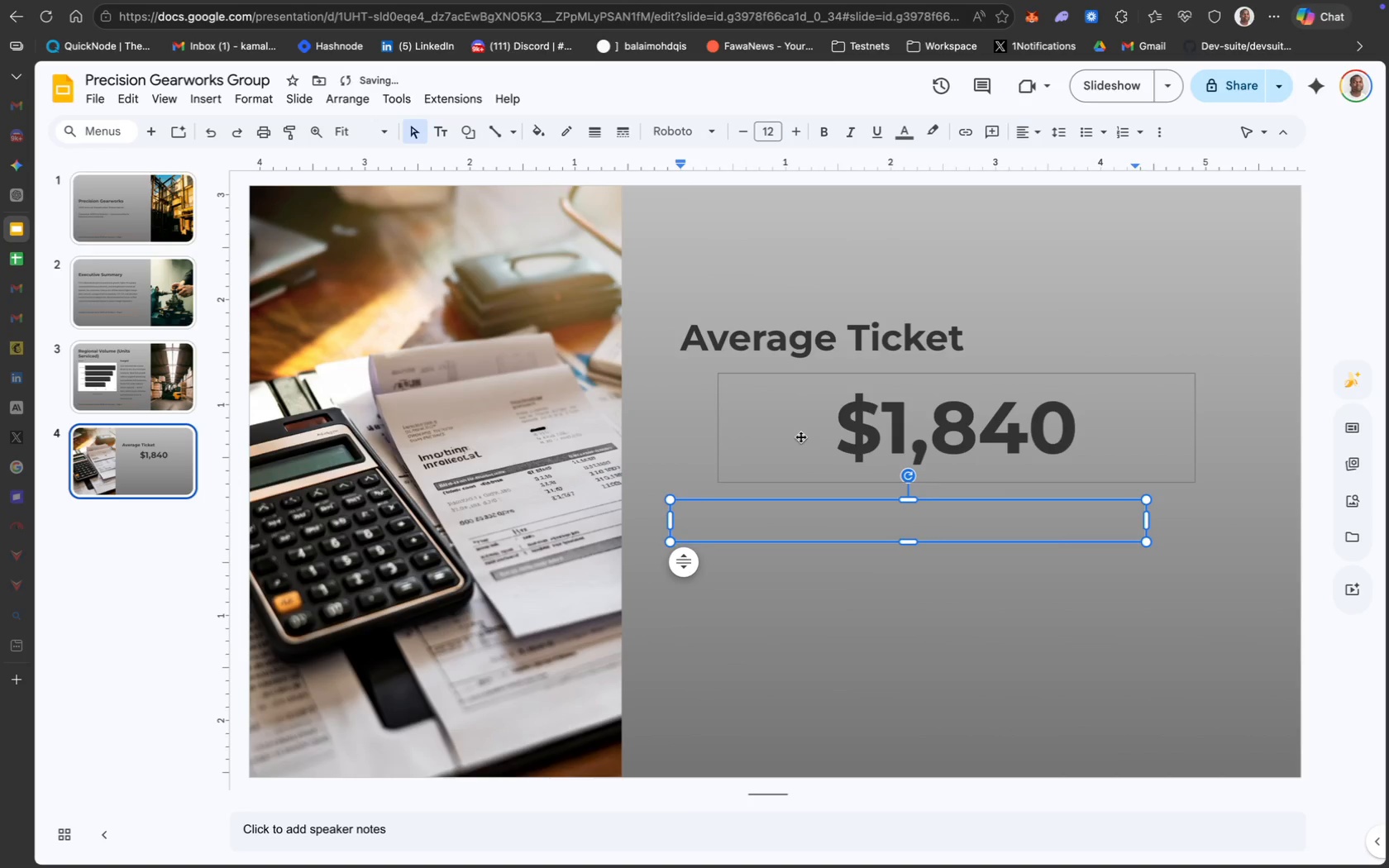 
key(Meta+CommandLeft)
 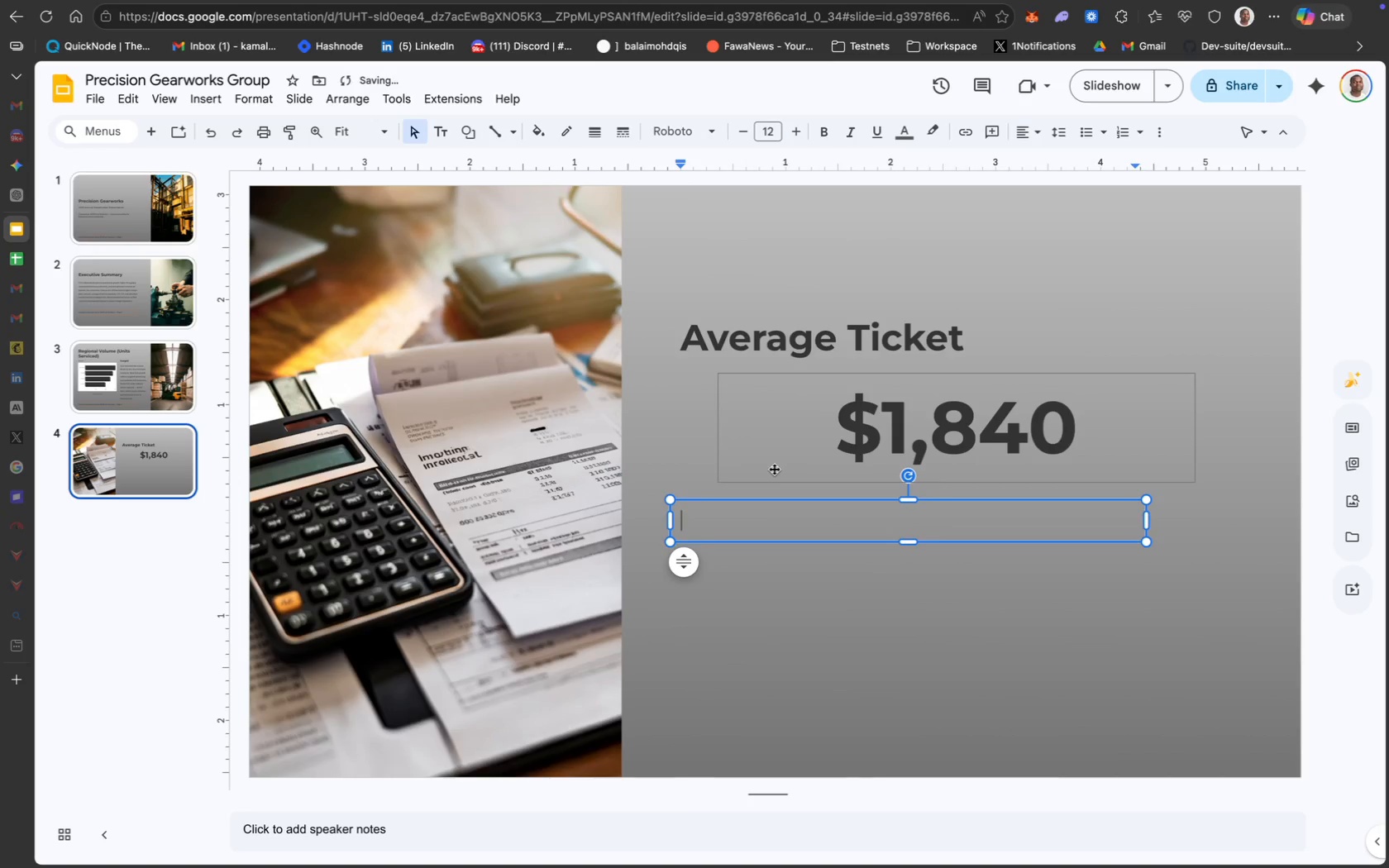 
key(Meta+V)
 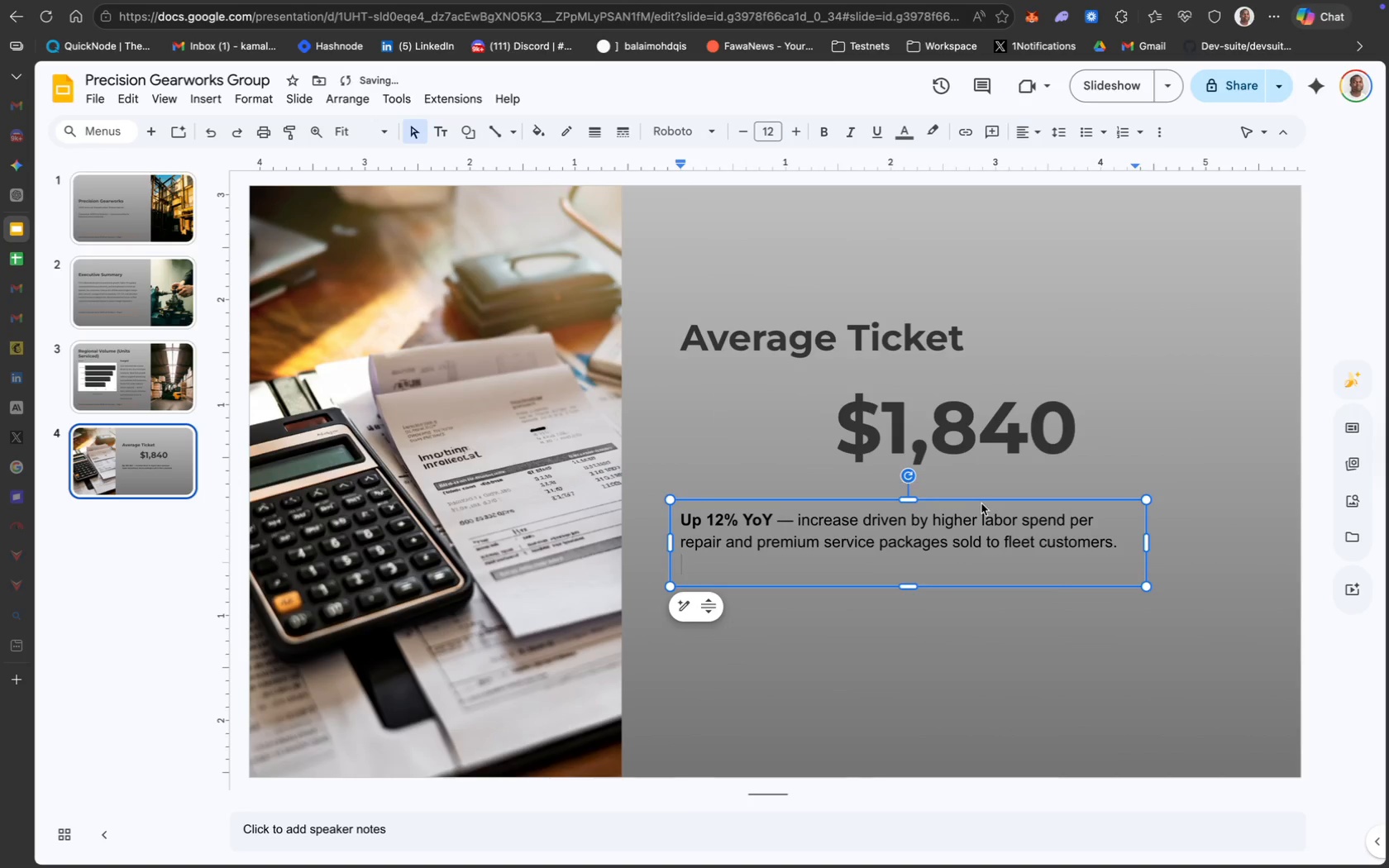 
key(Backspace)
 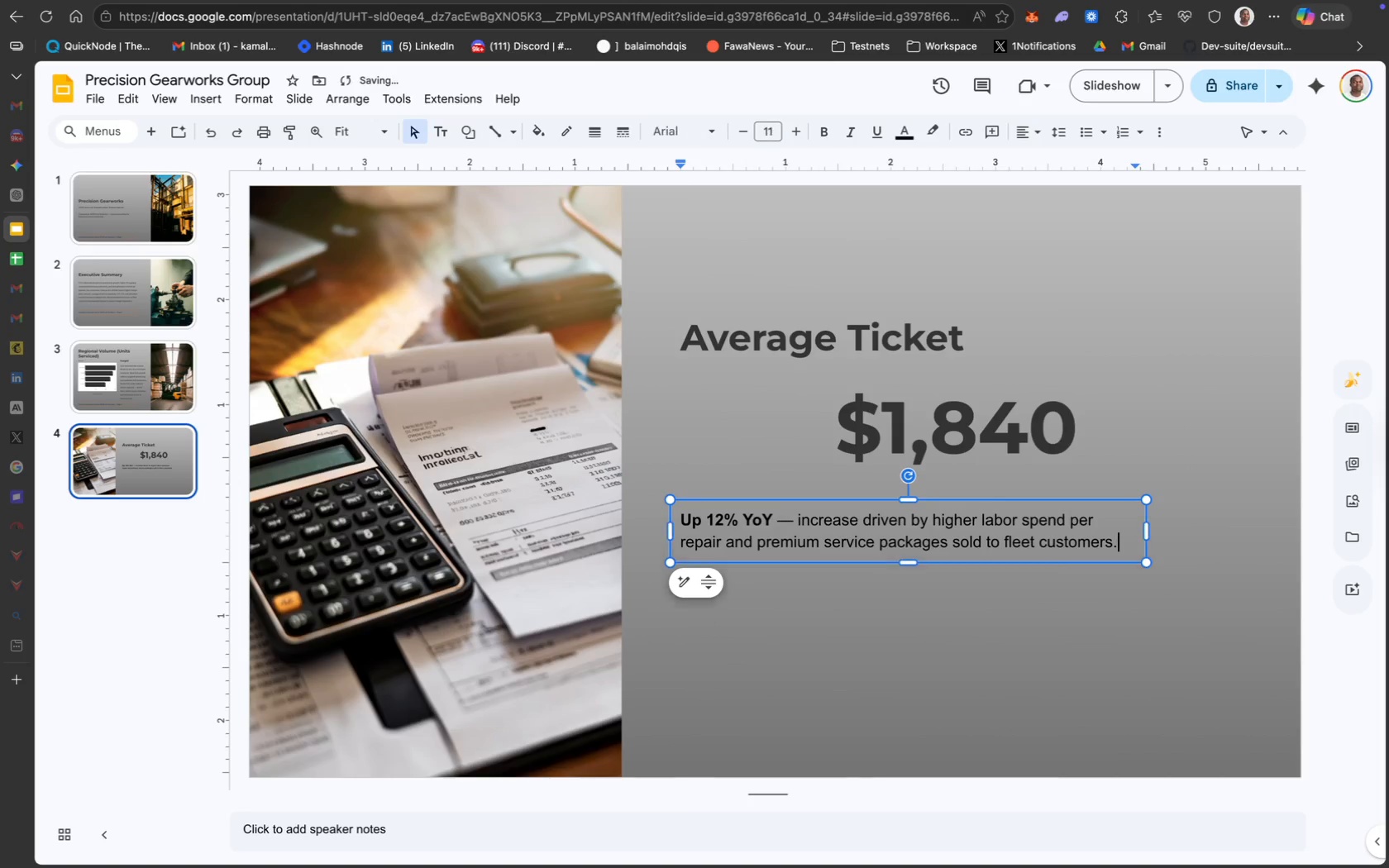 
key(Meta+A)
 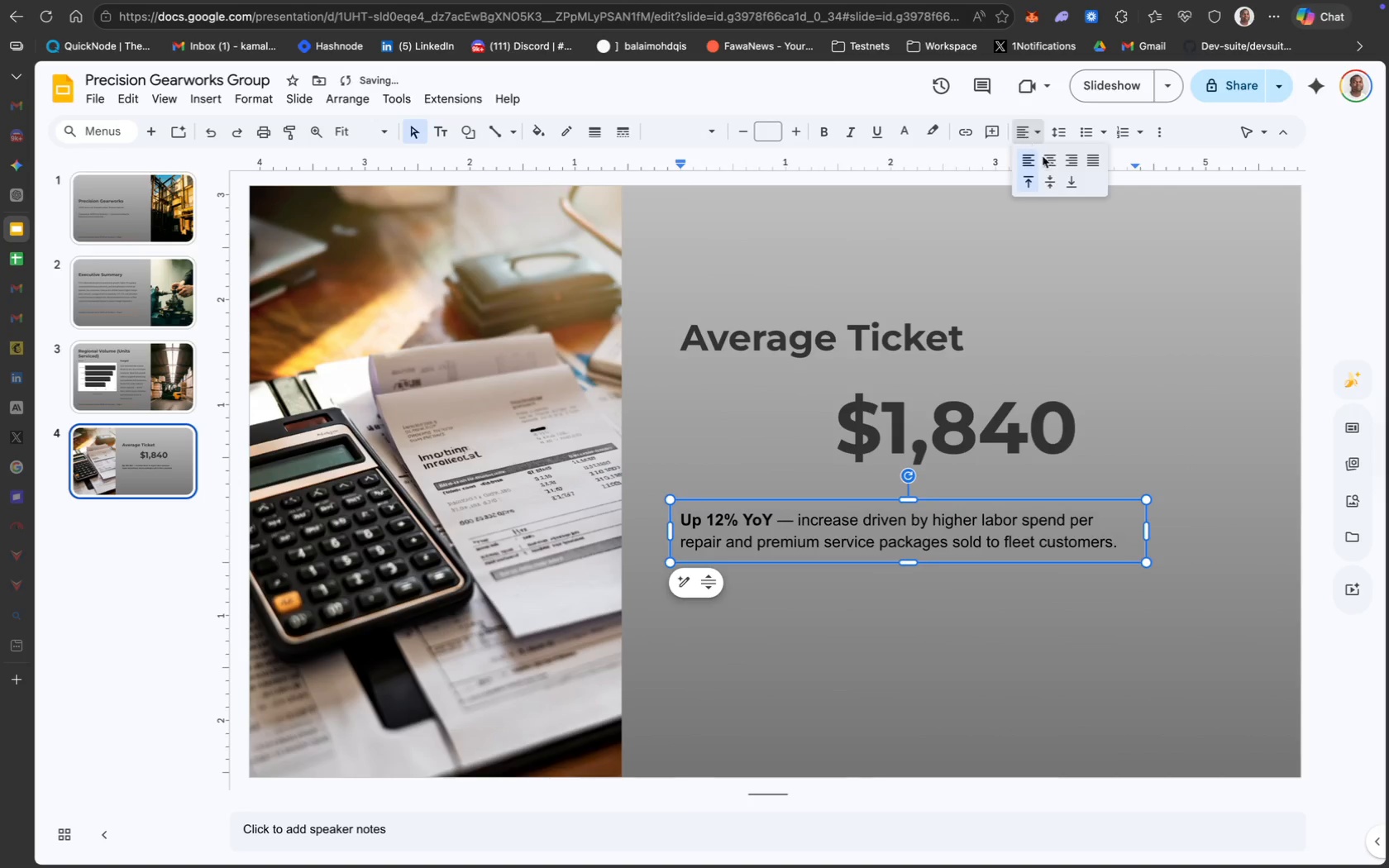 
left_click([1045, 157])
 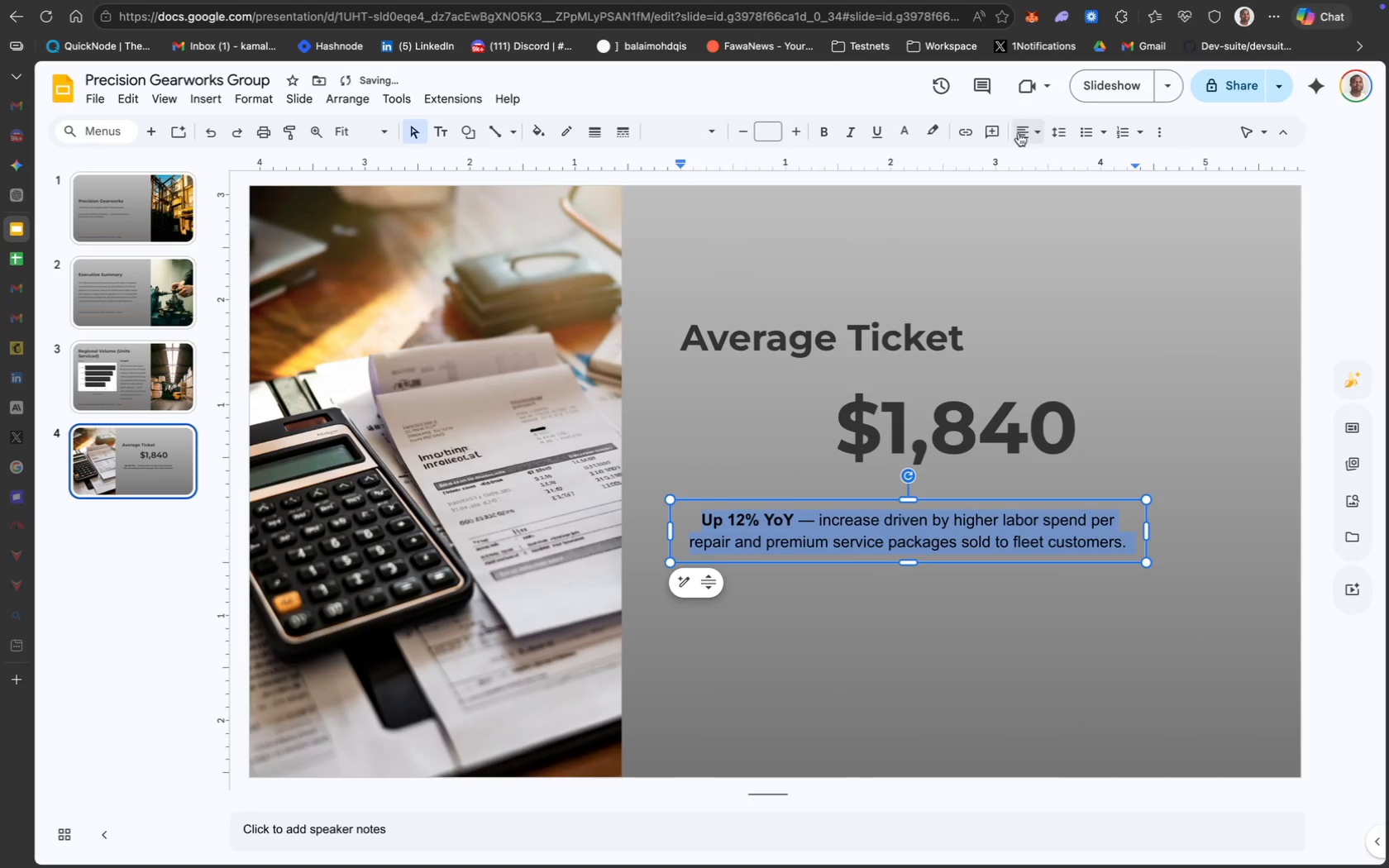 
left_click([1027, 133])
 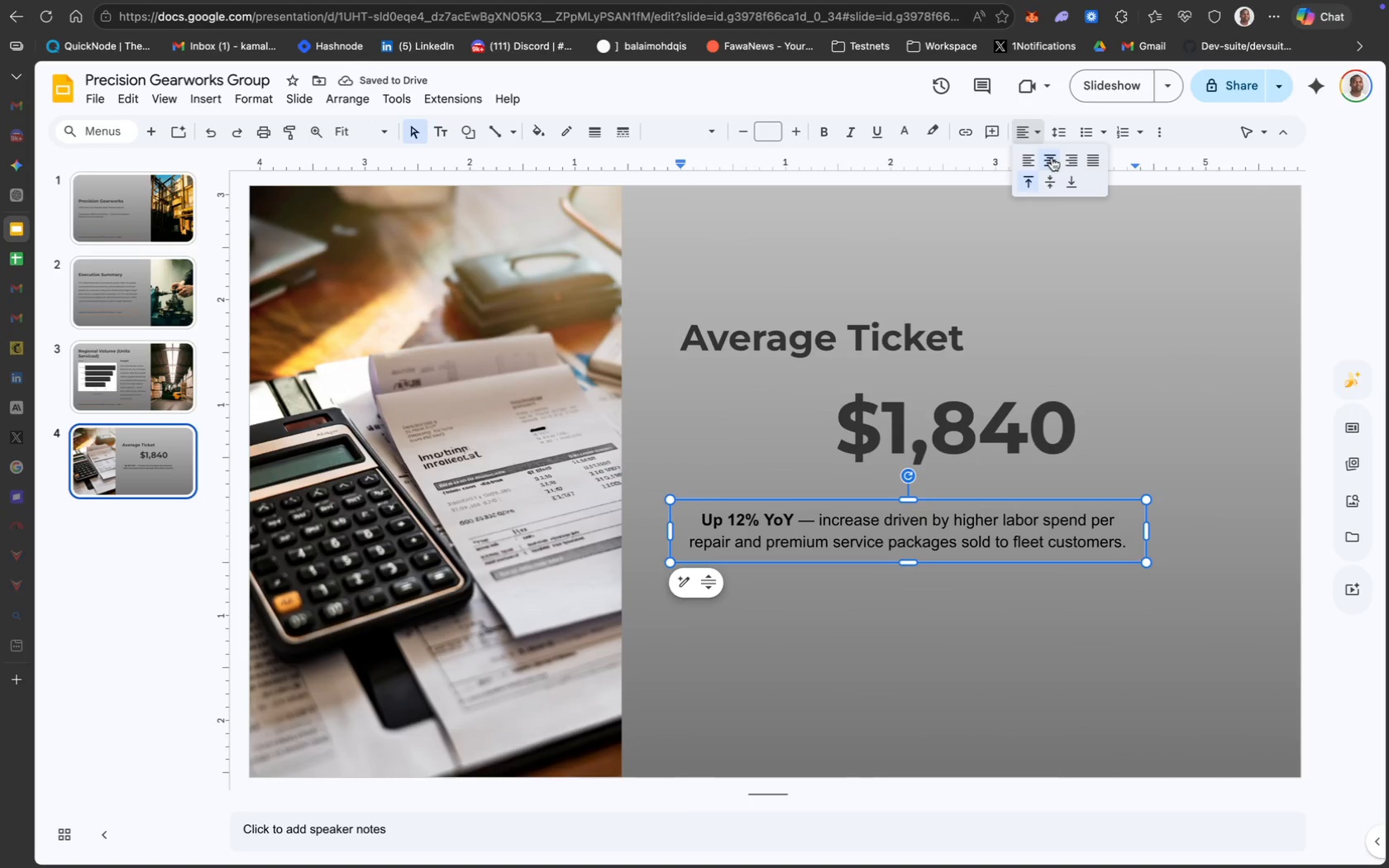 
left_click([1052, 159])
 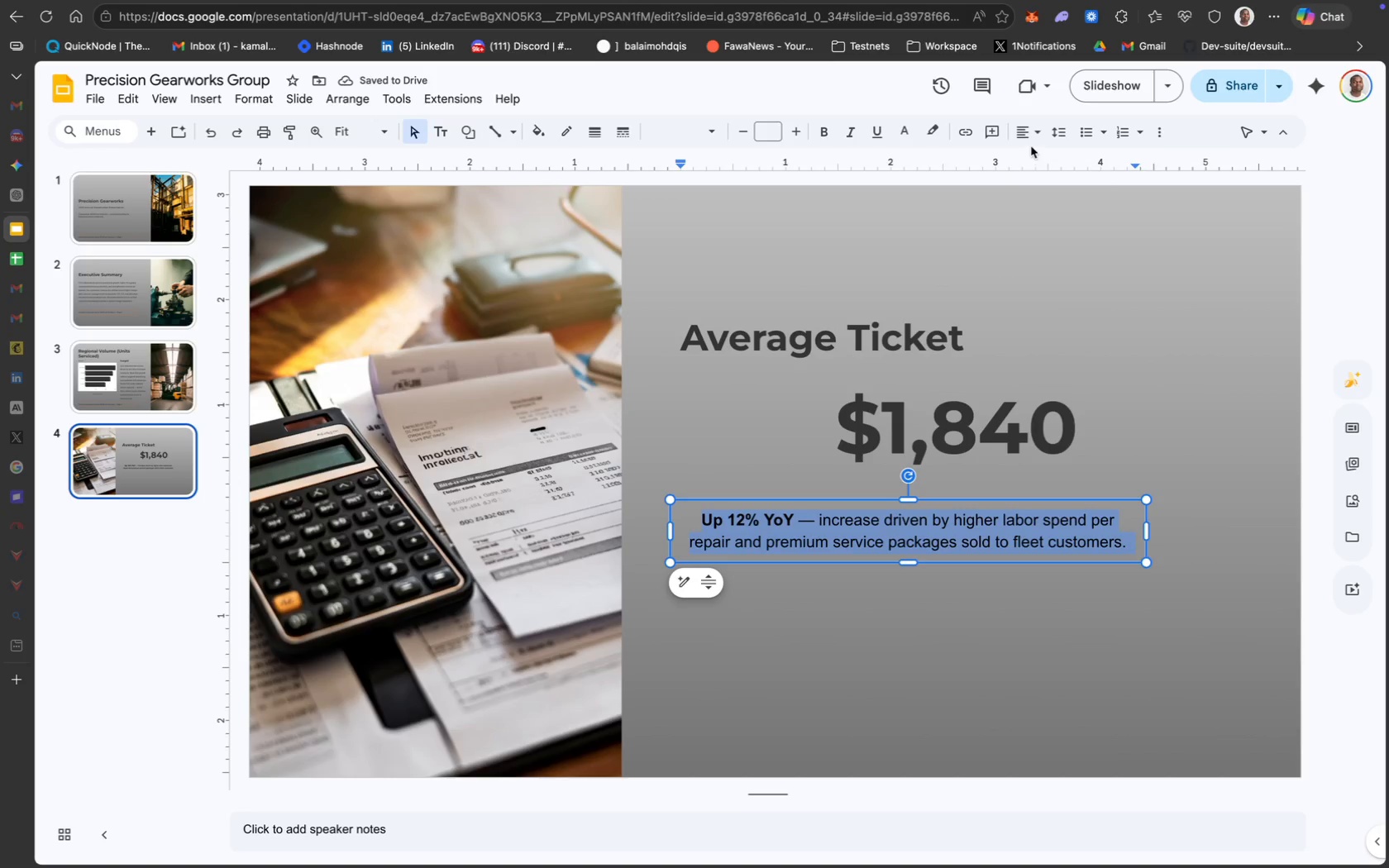 
left_click([1024, 131])
 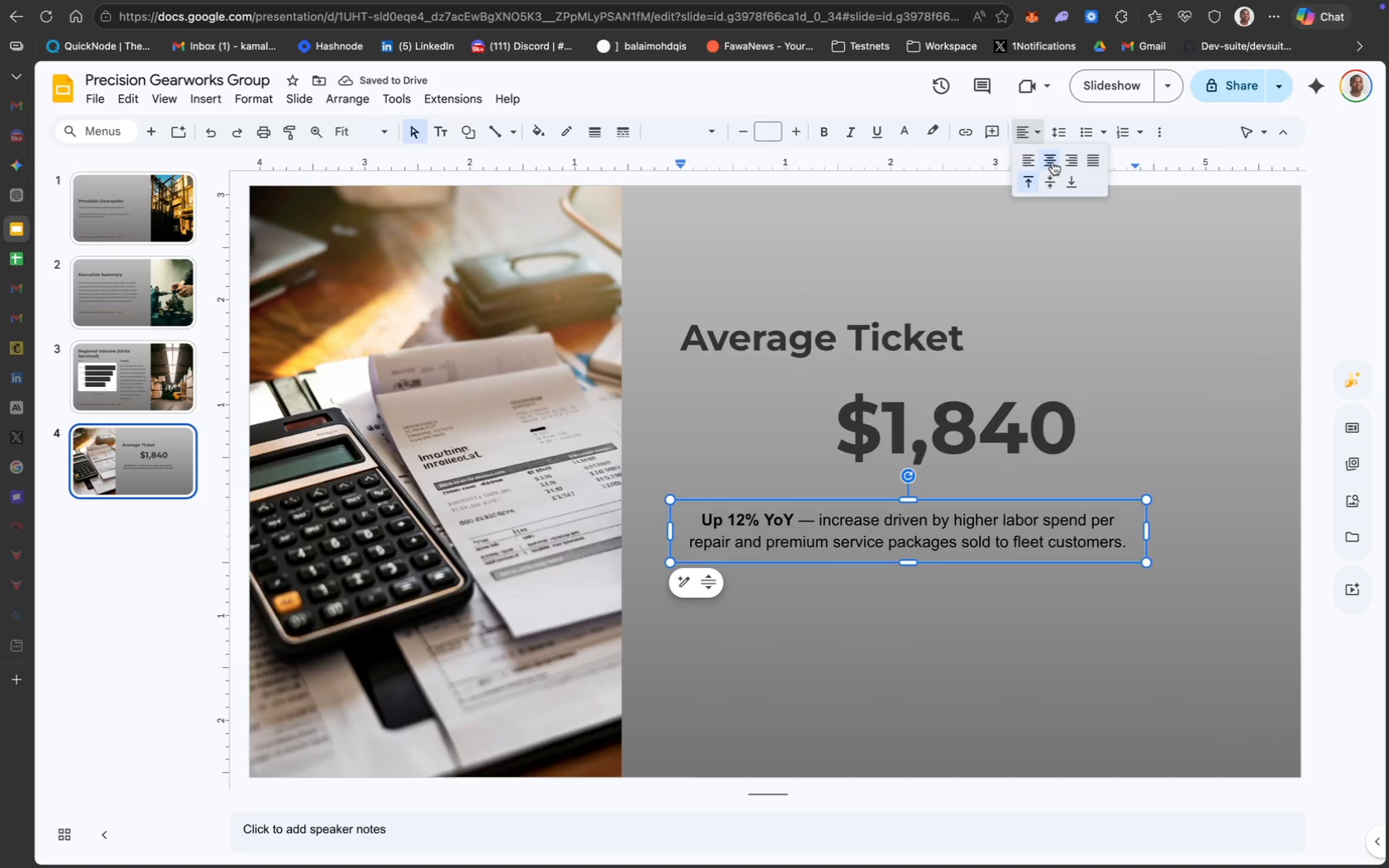 
left_click([1052, 163])
 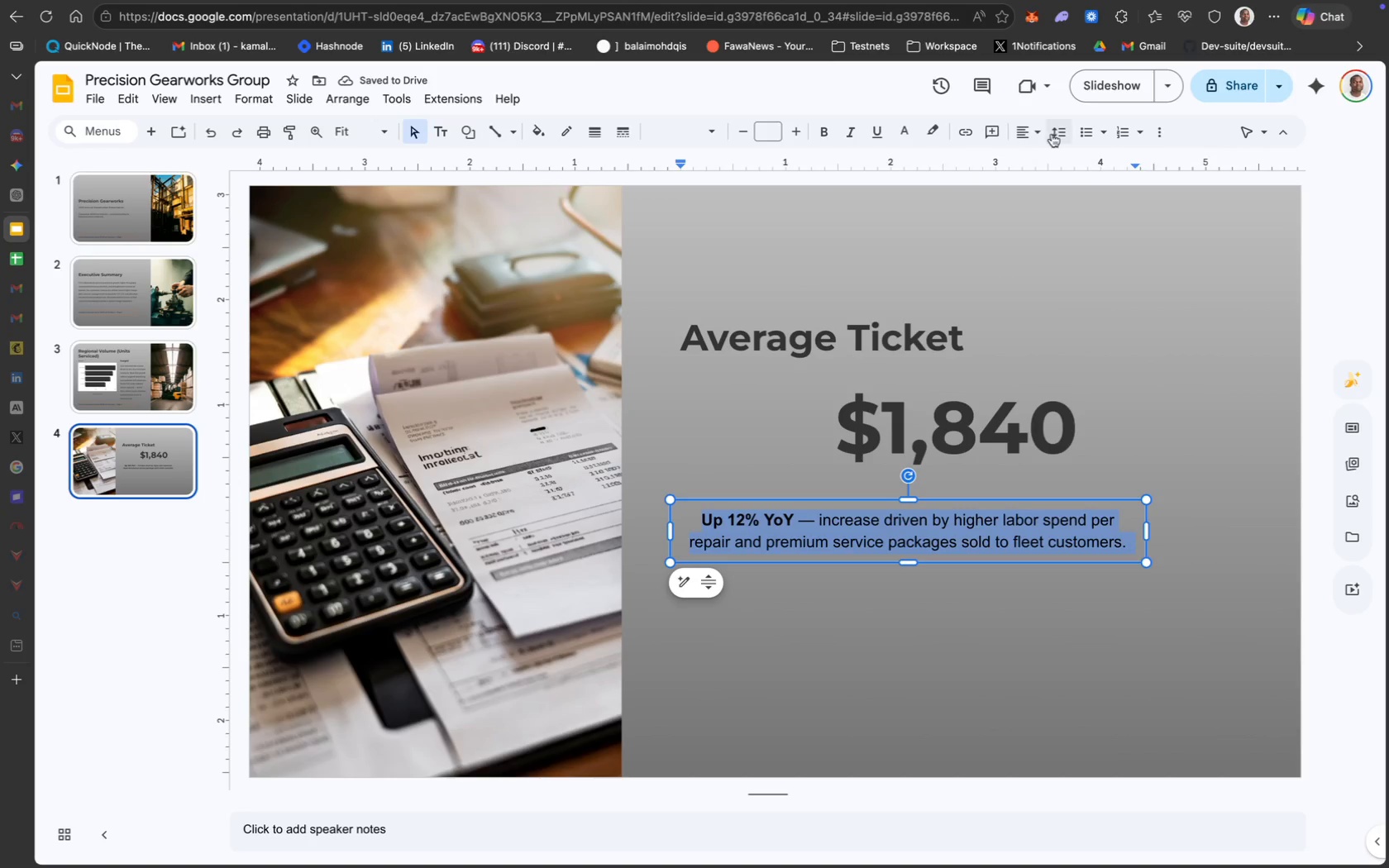 
left_click([1054, 134])
 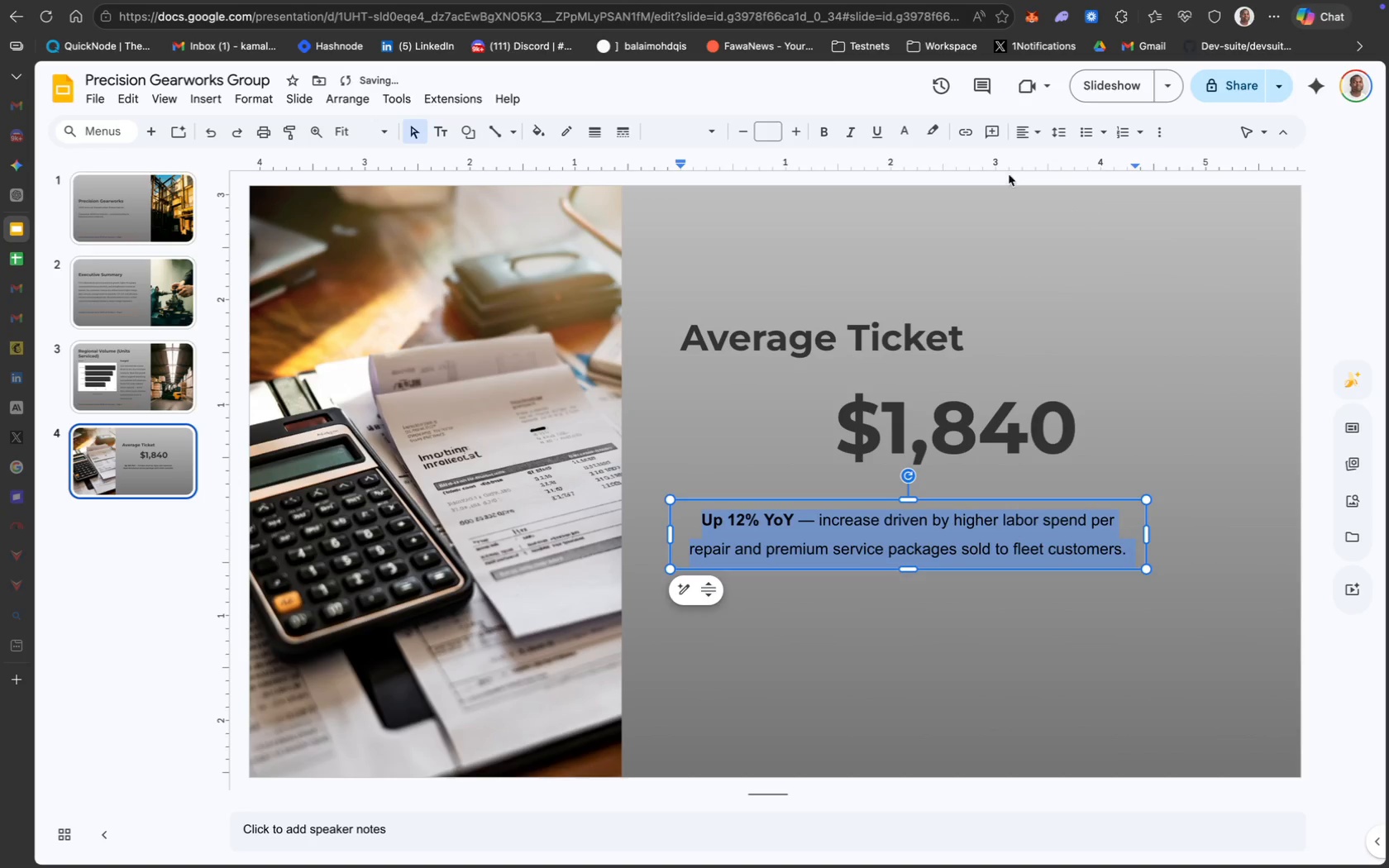 
left_click([899, 136])
 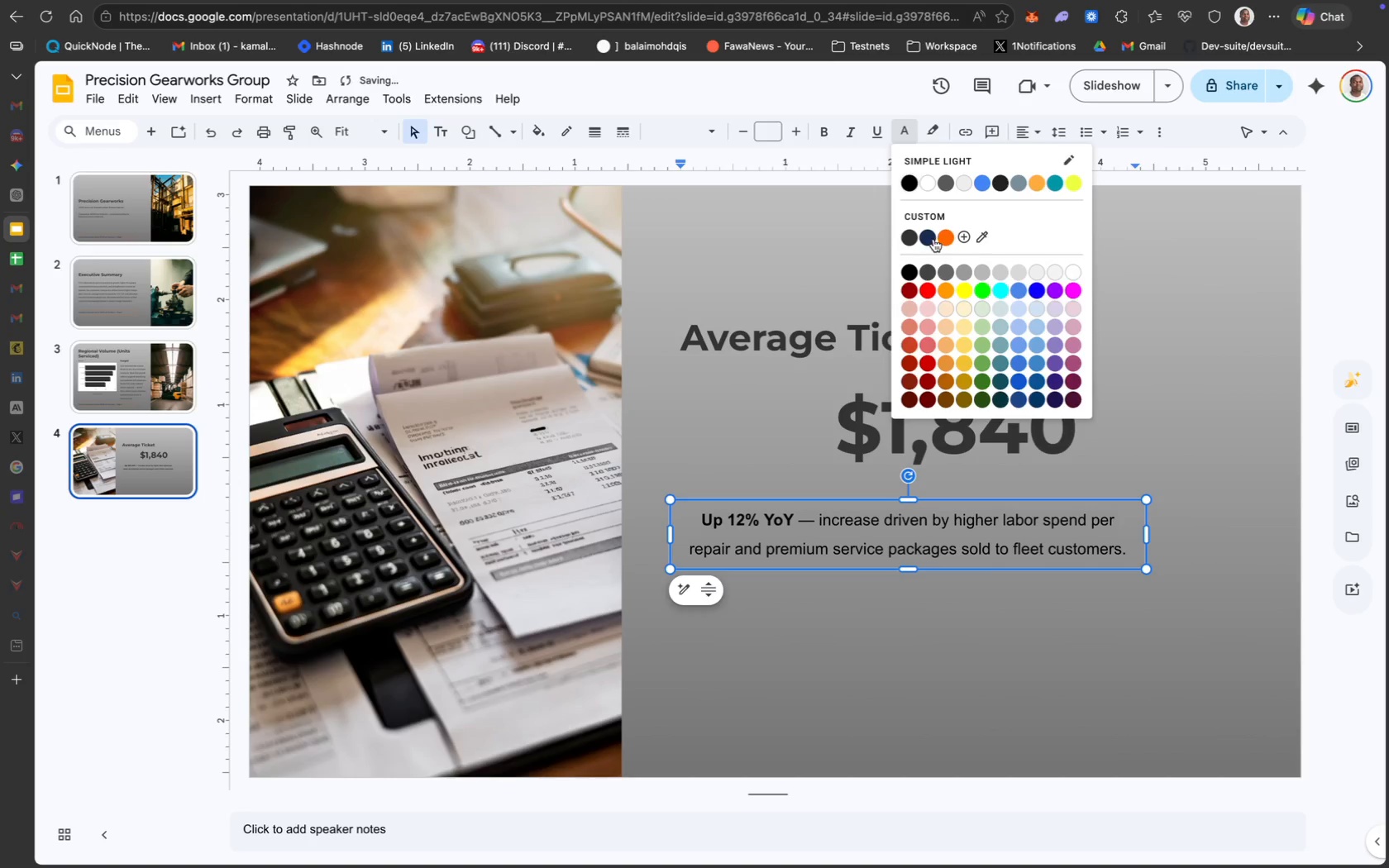 
left_click([911, 241])
 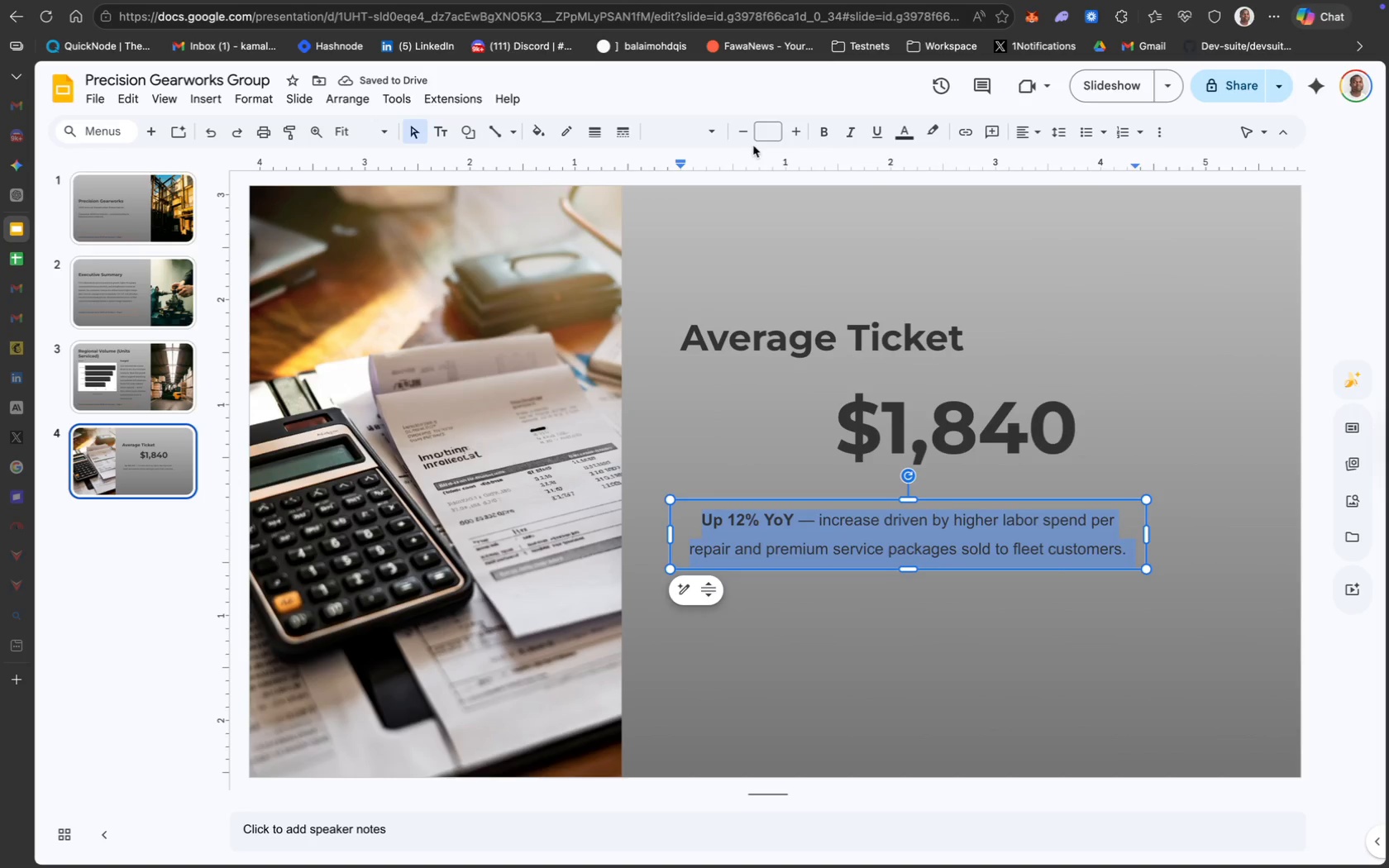 
type(12)
 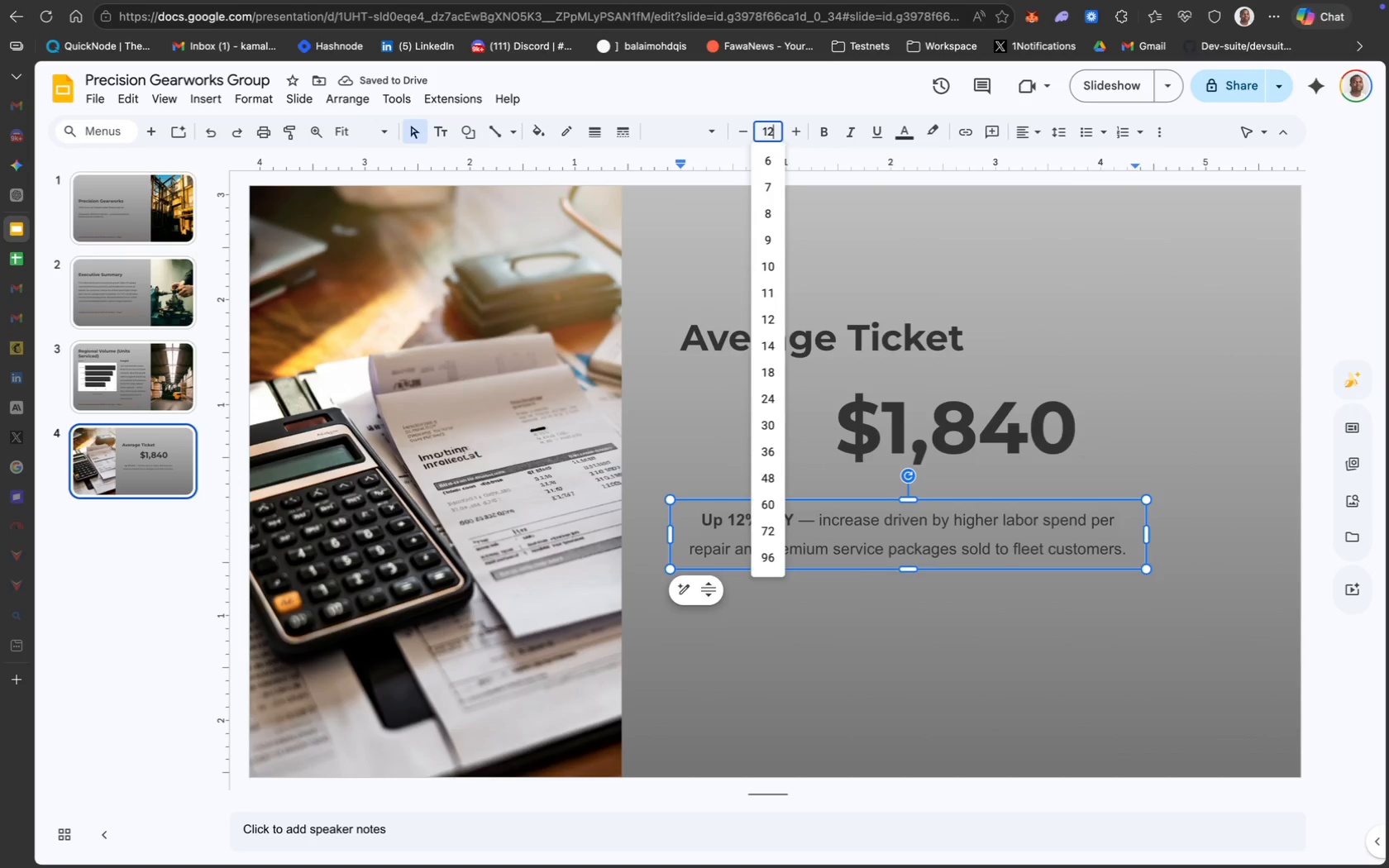 
key(Enter)
 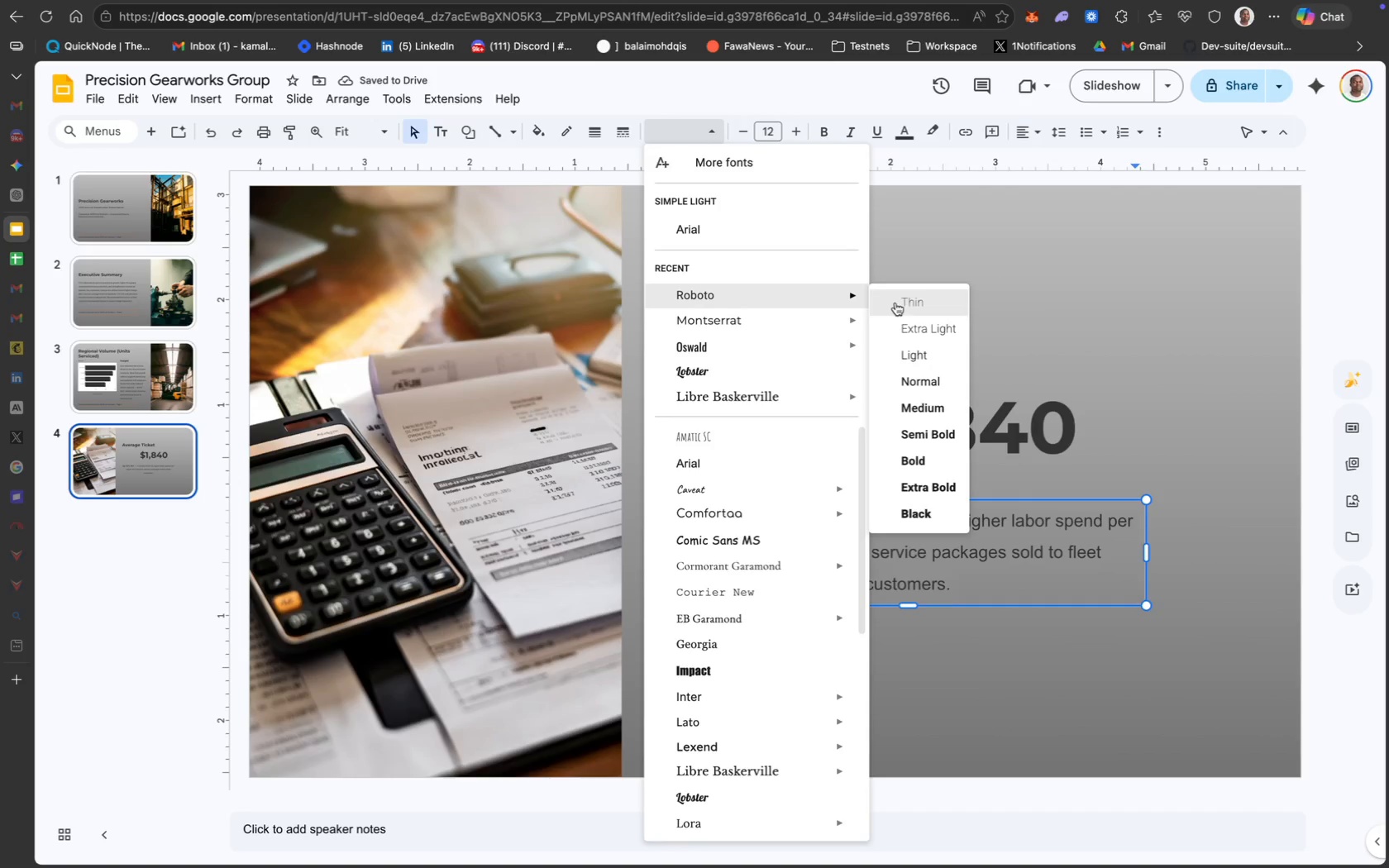 
left_click([926, 389])
 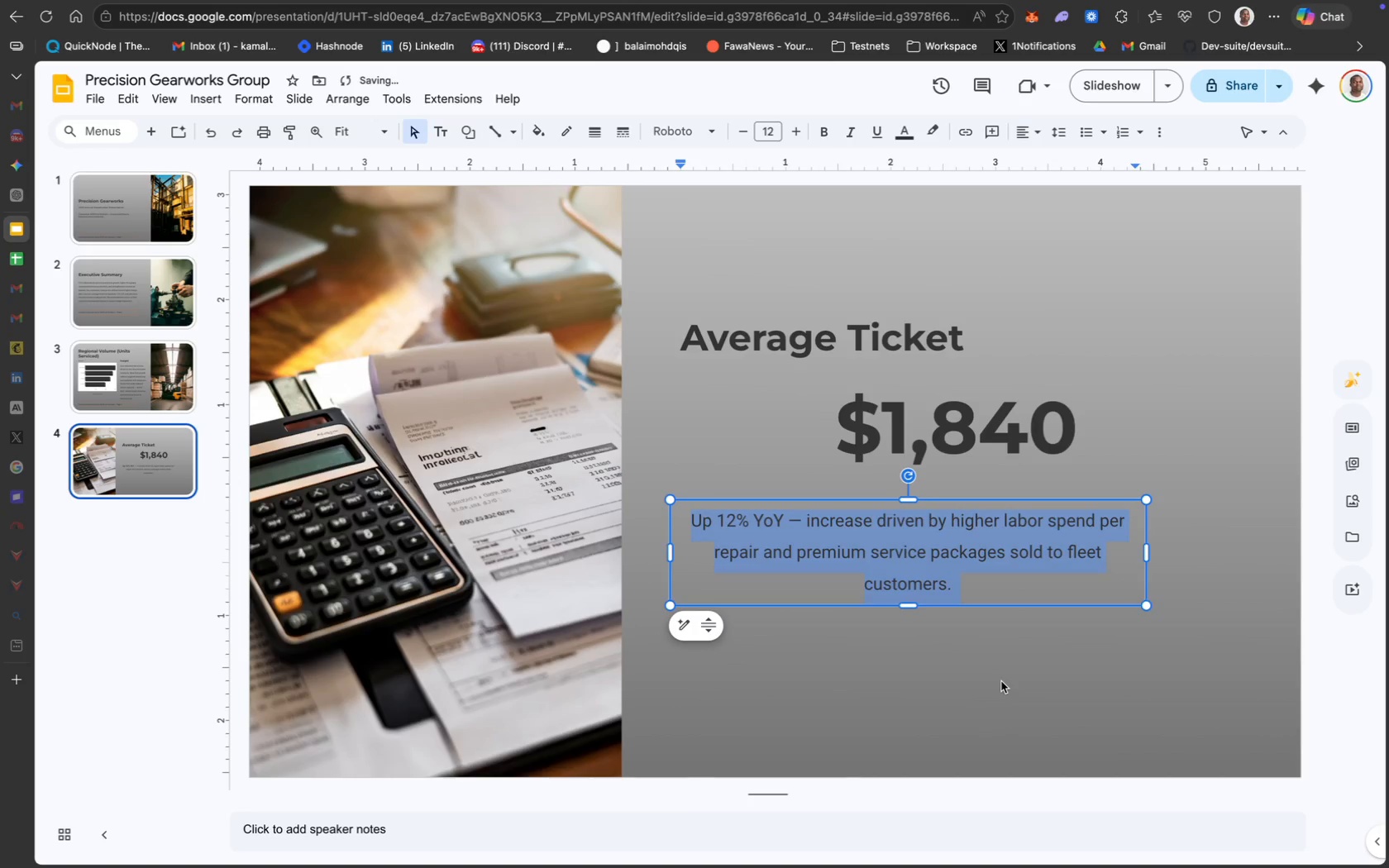 
left_click([1010, 671])
 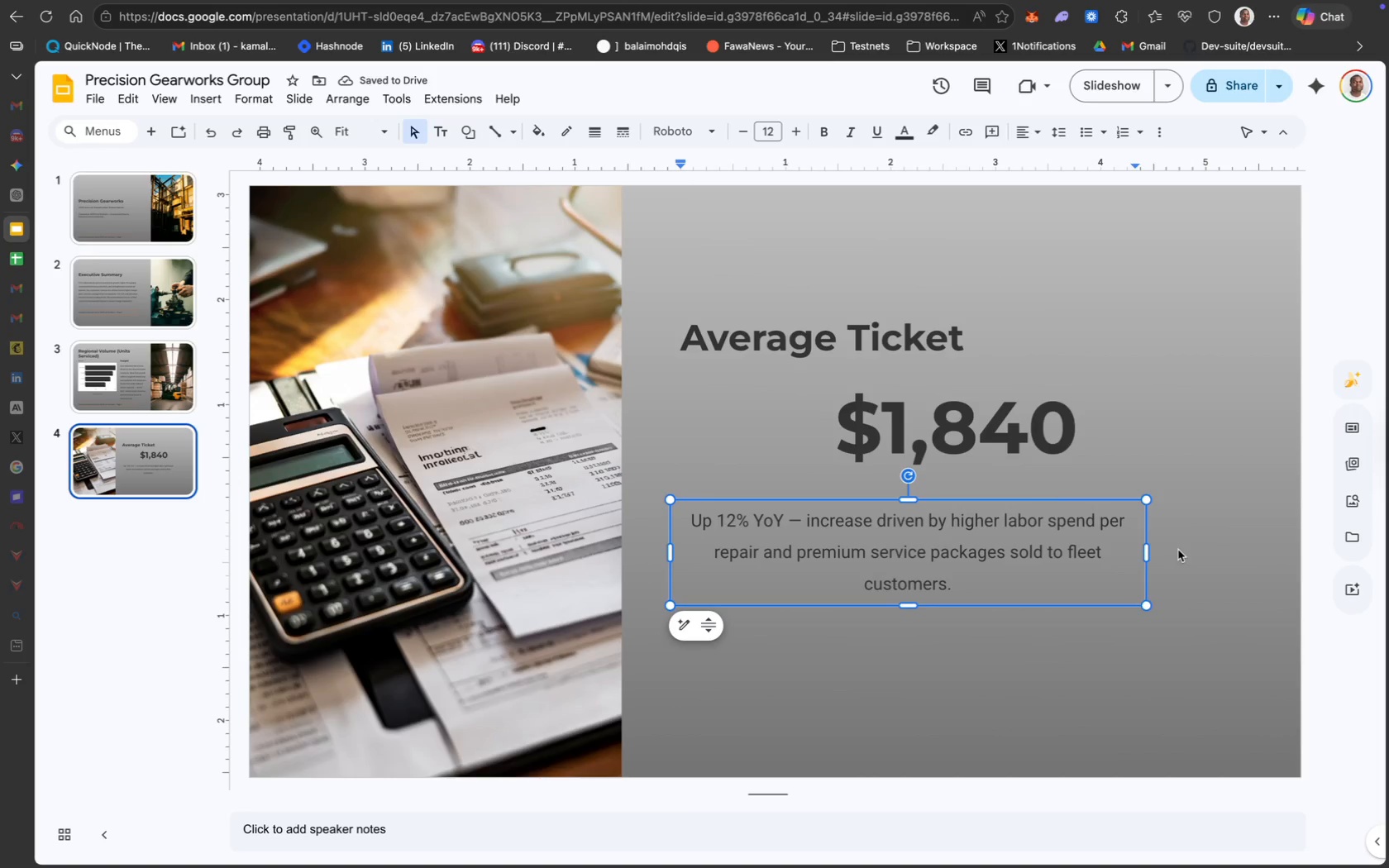 
left_click_drag(start_coordinate=[1148, 551], to_coordinate=[1196, 552])
 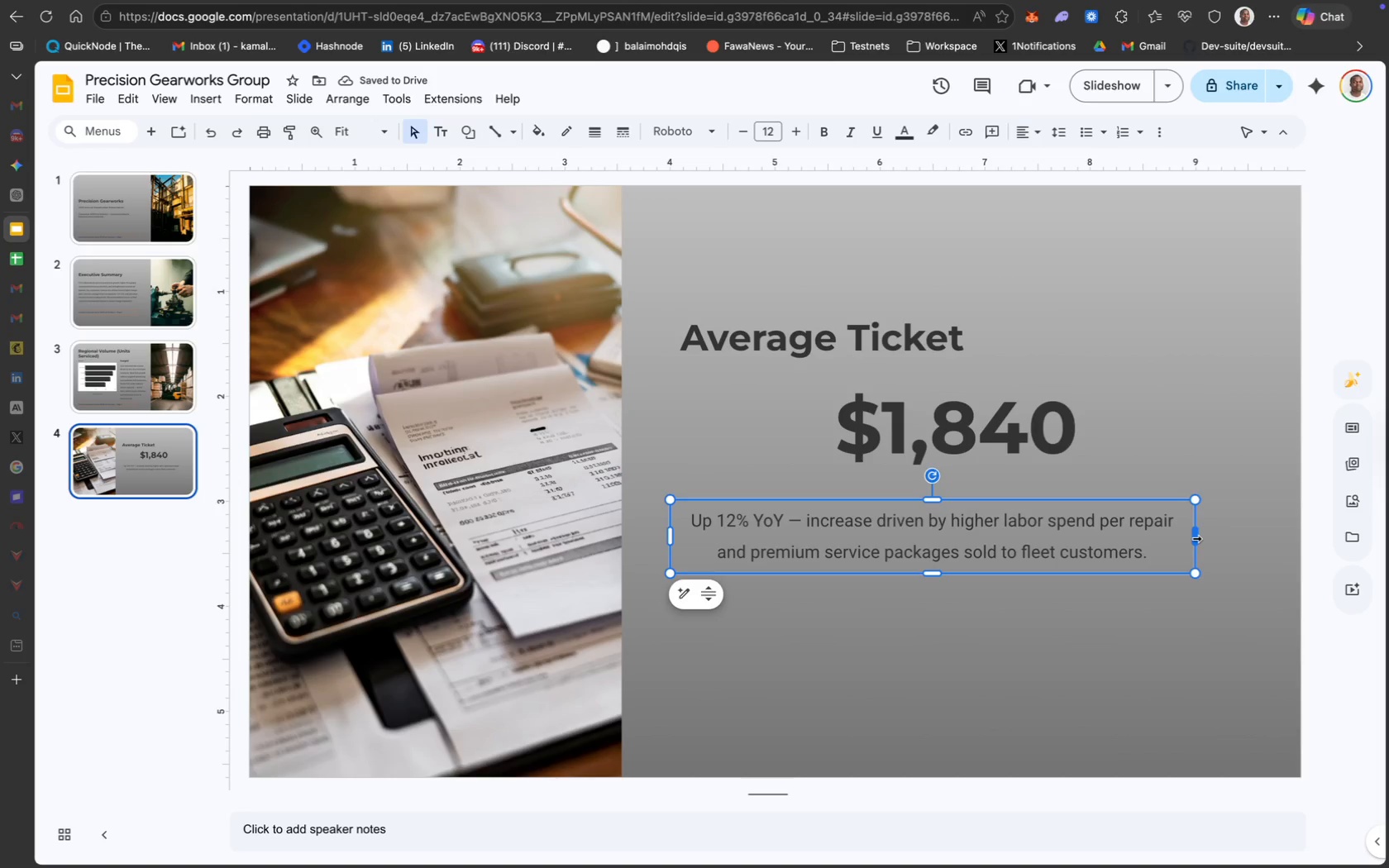 
left_click_drag(start_coordinate=[1196, 538], to_coordinate=[1248, 538])
 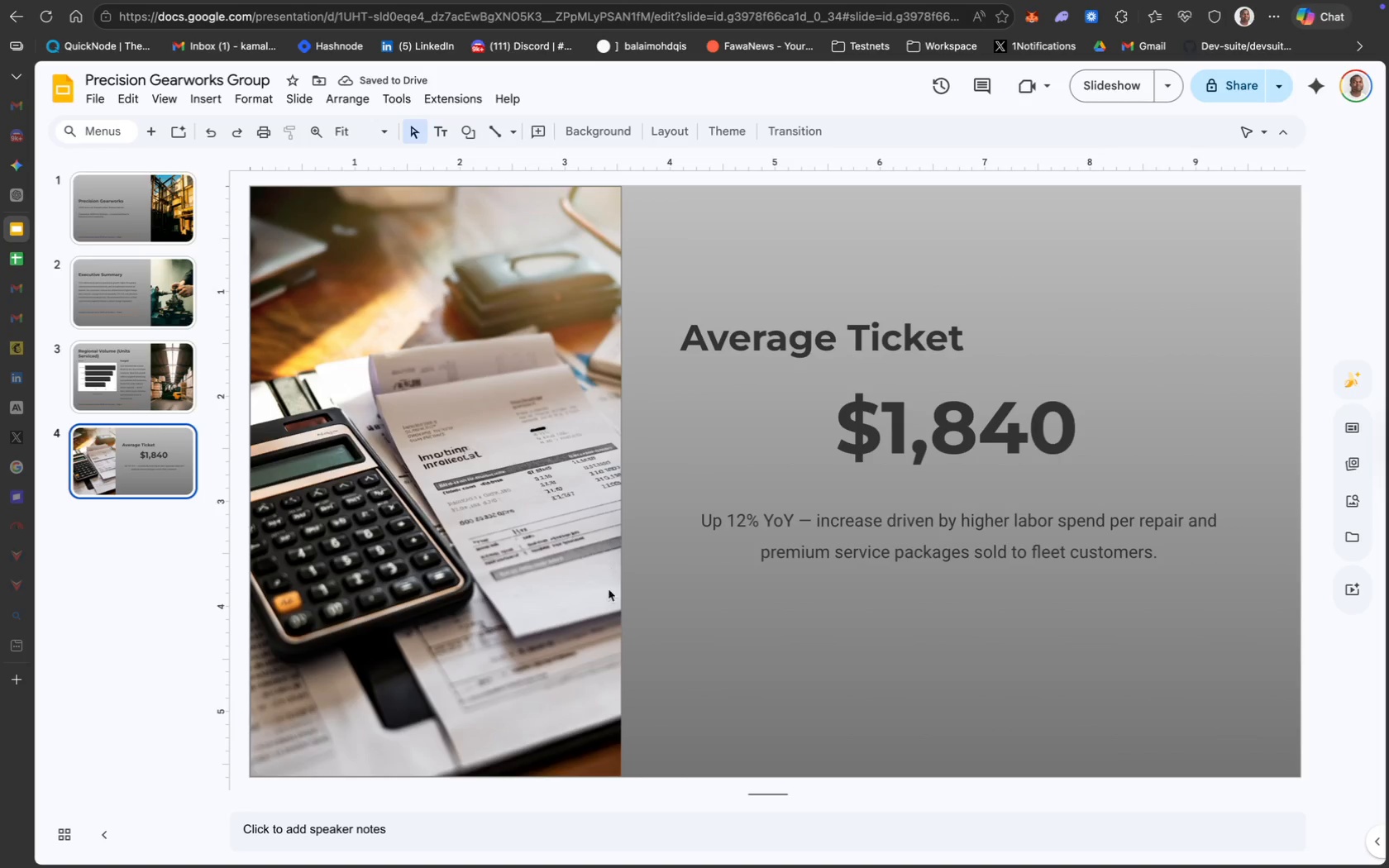 
wait(9.05)
 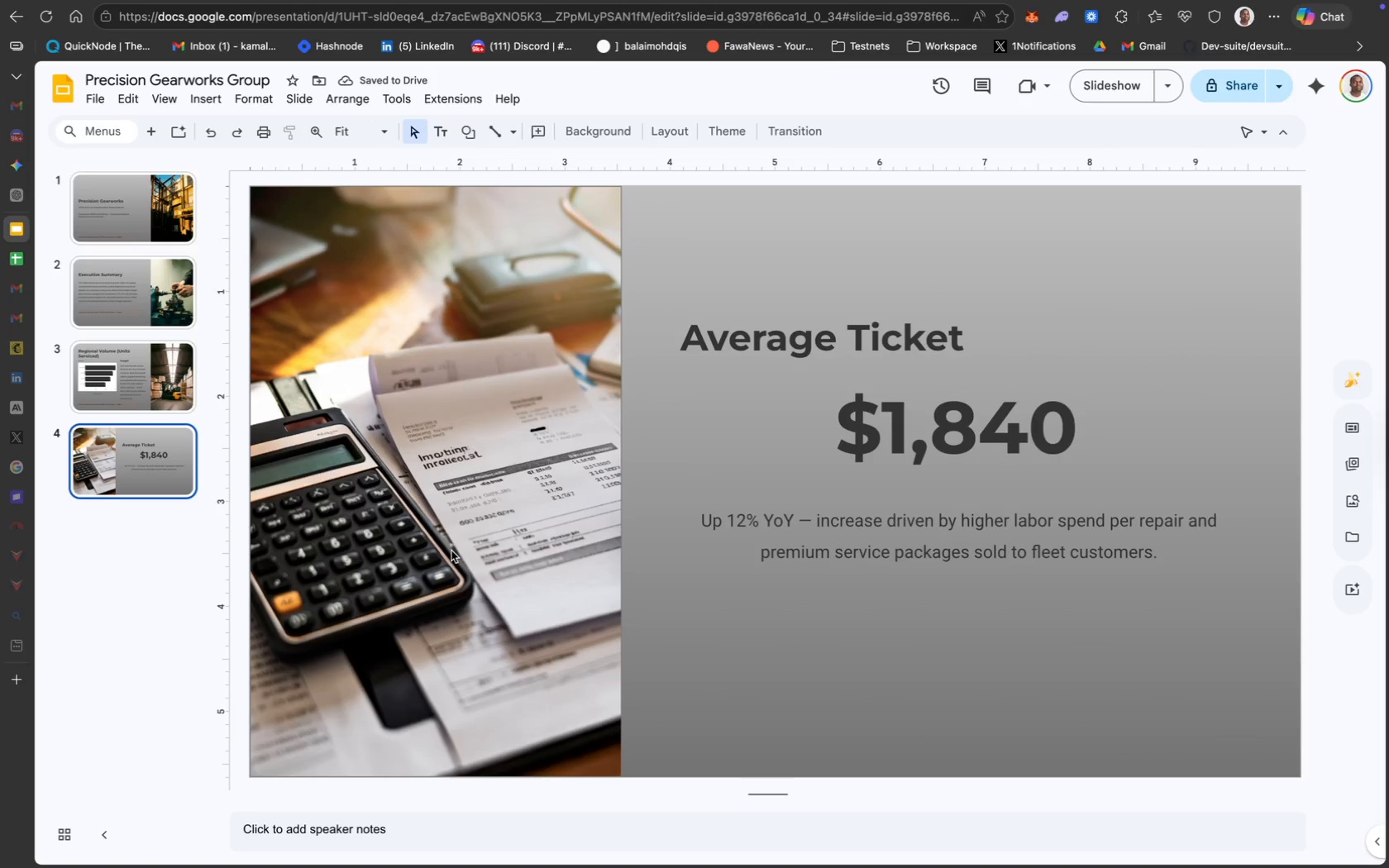 
key(CapsLock)
 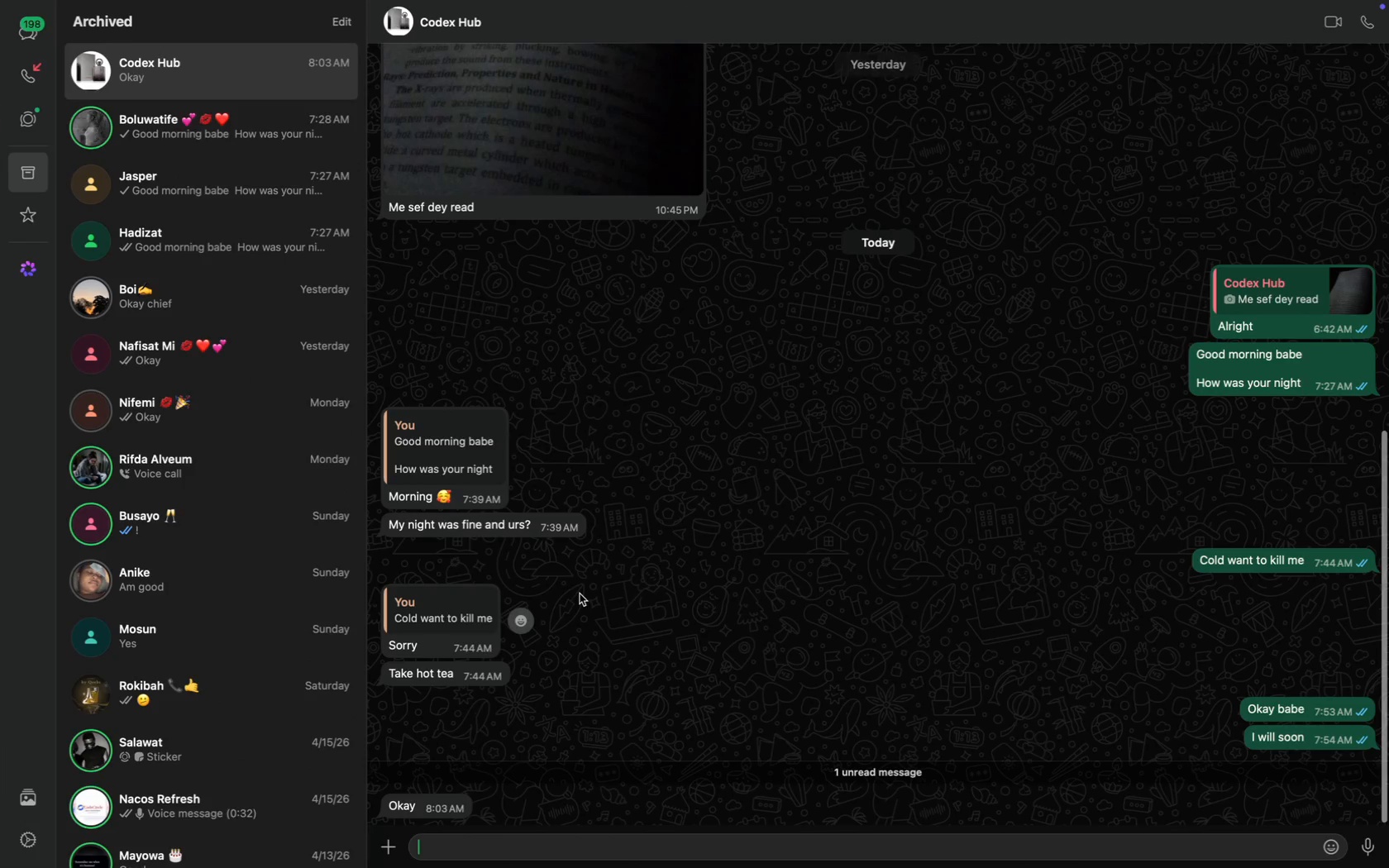 
key(Y)
 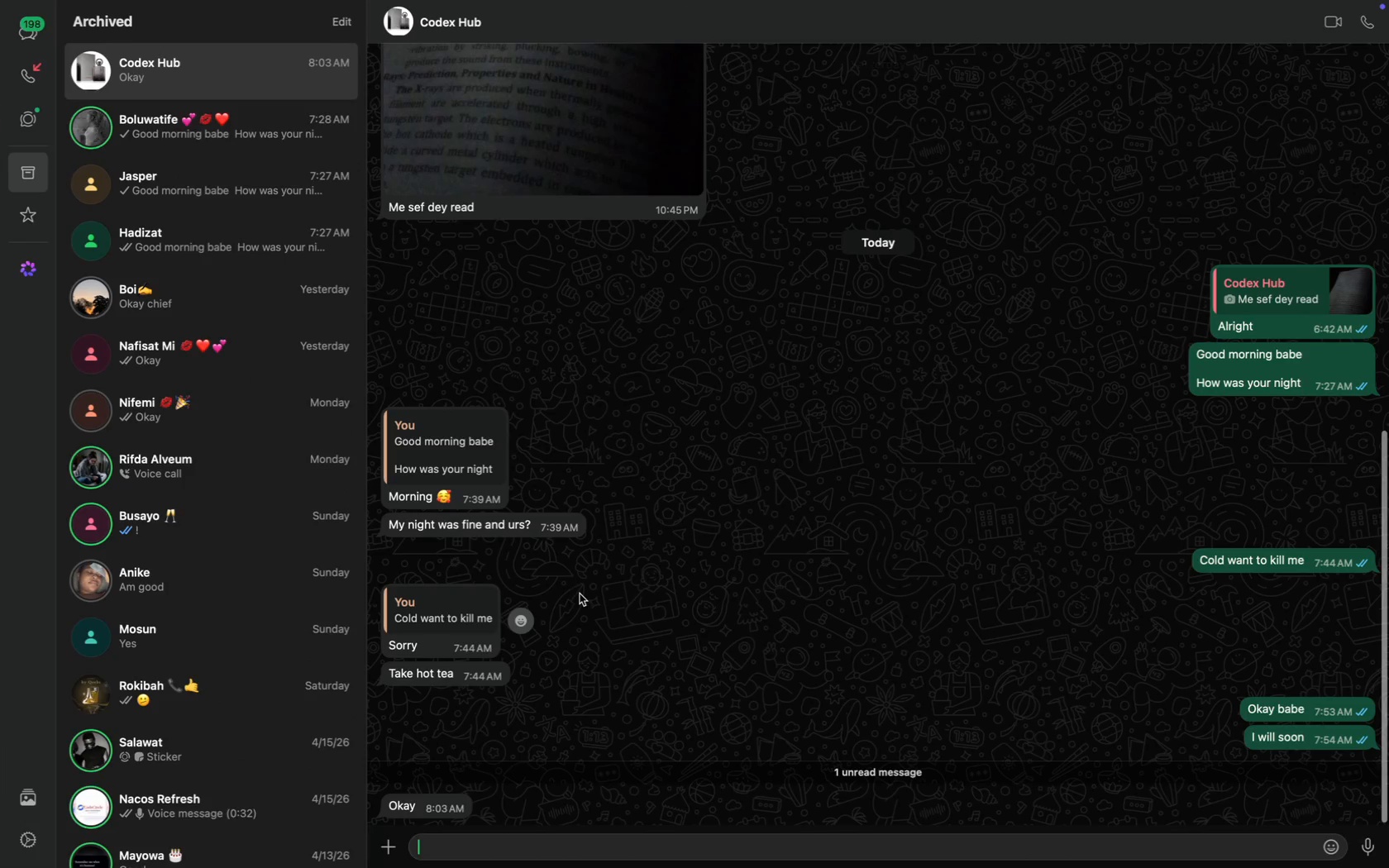 
key(CapsLock)
 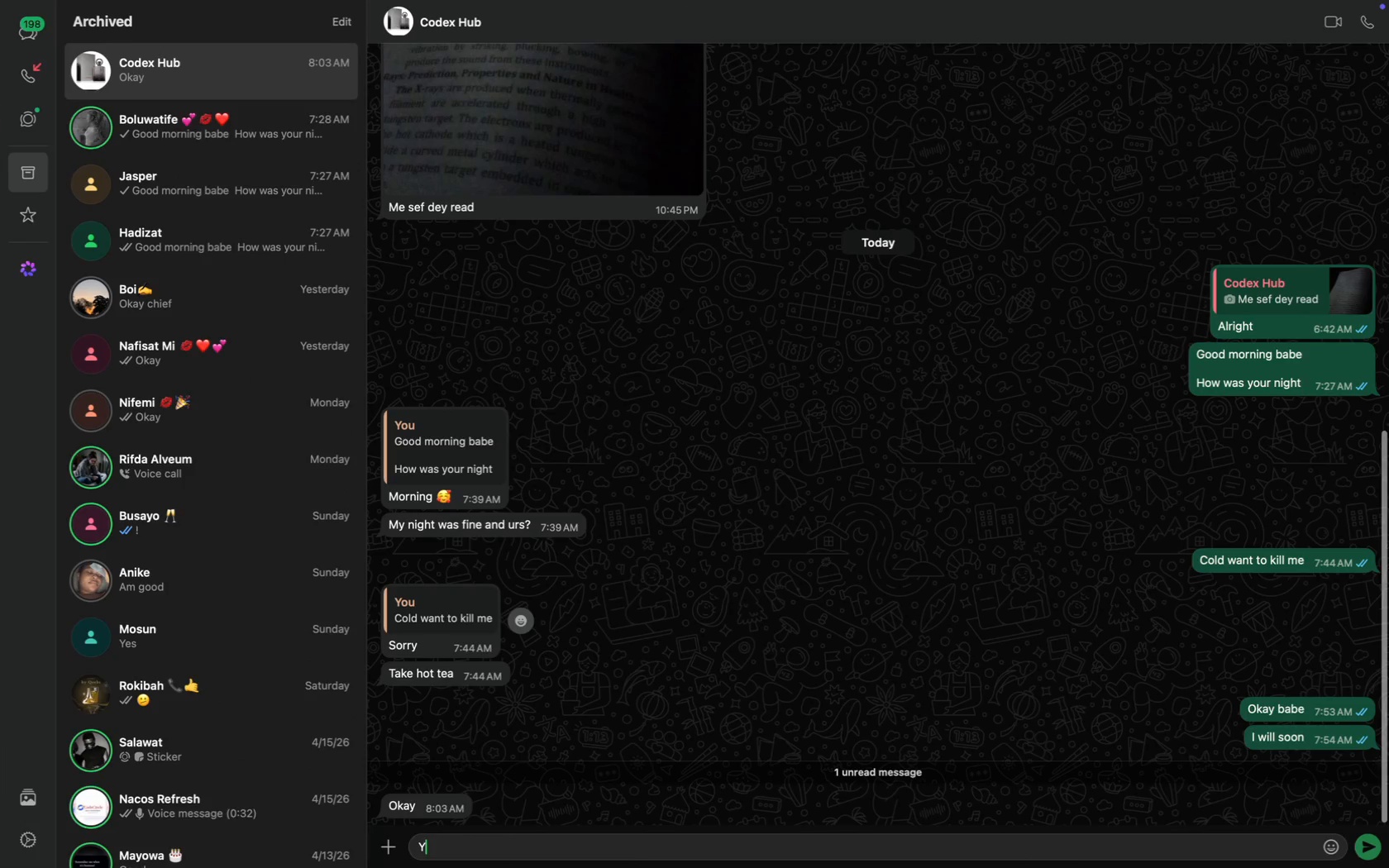 
key(H)
 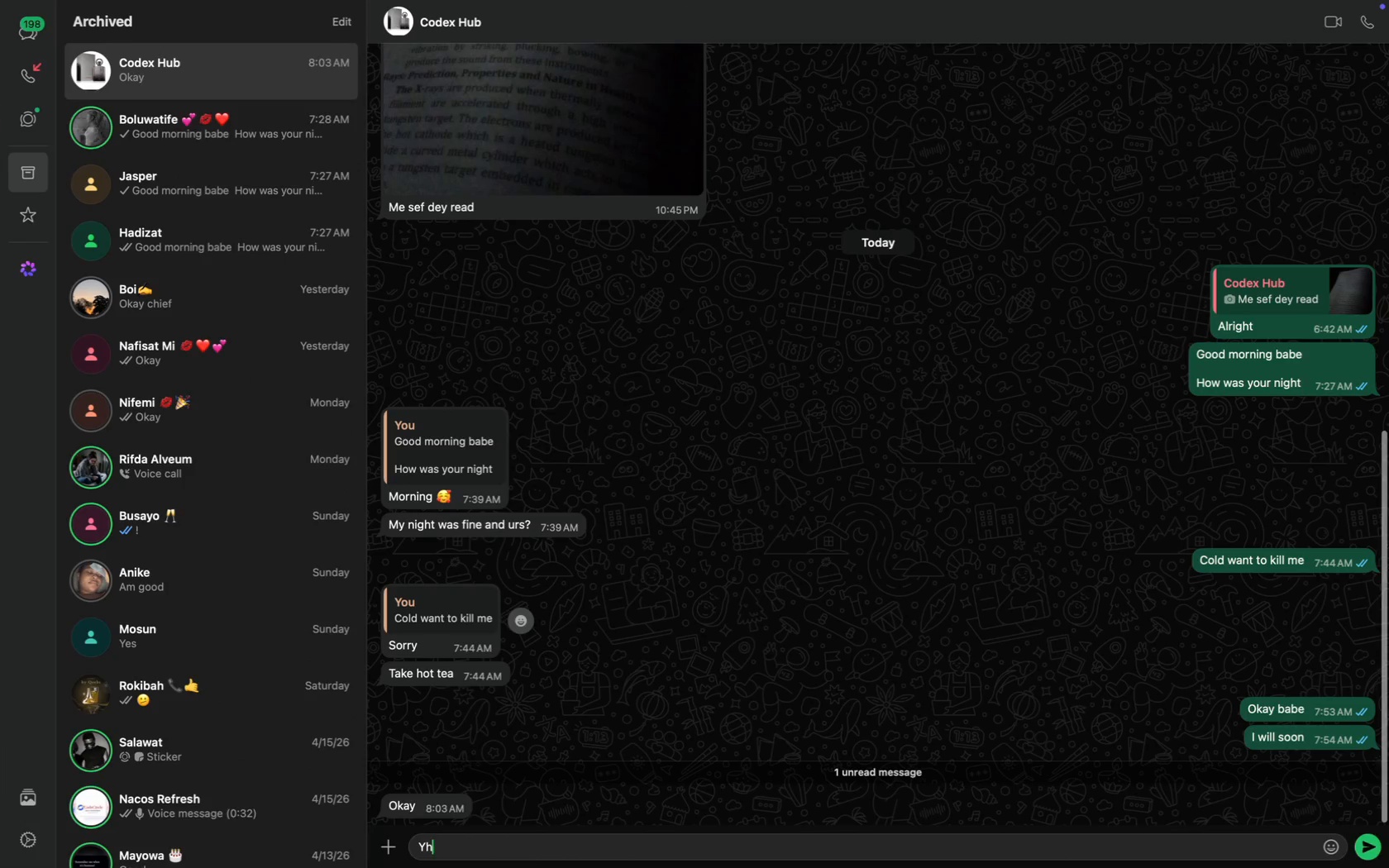 
scroll: coordinate [580, 594], scroll_direction: down, amount: 103.0
 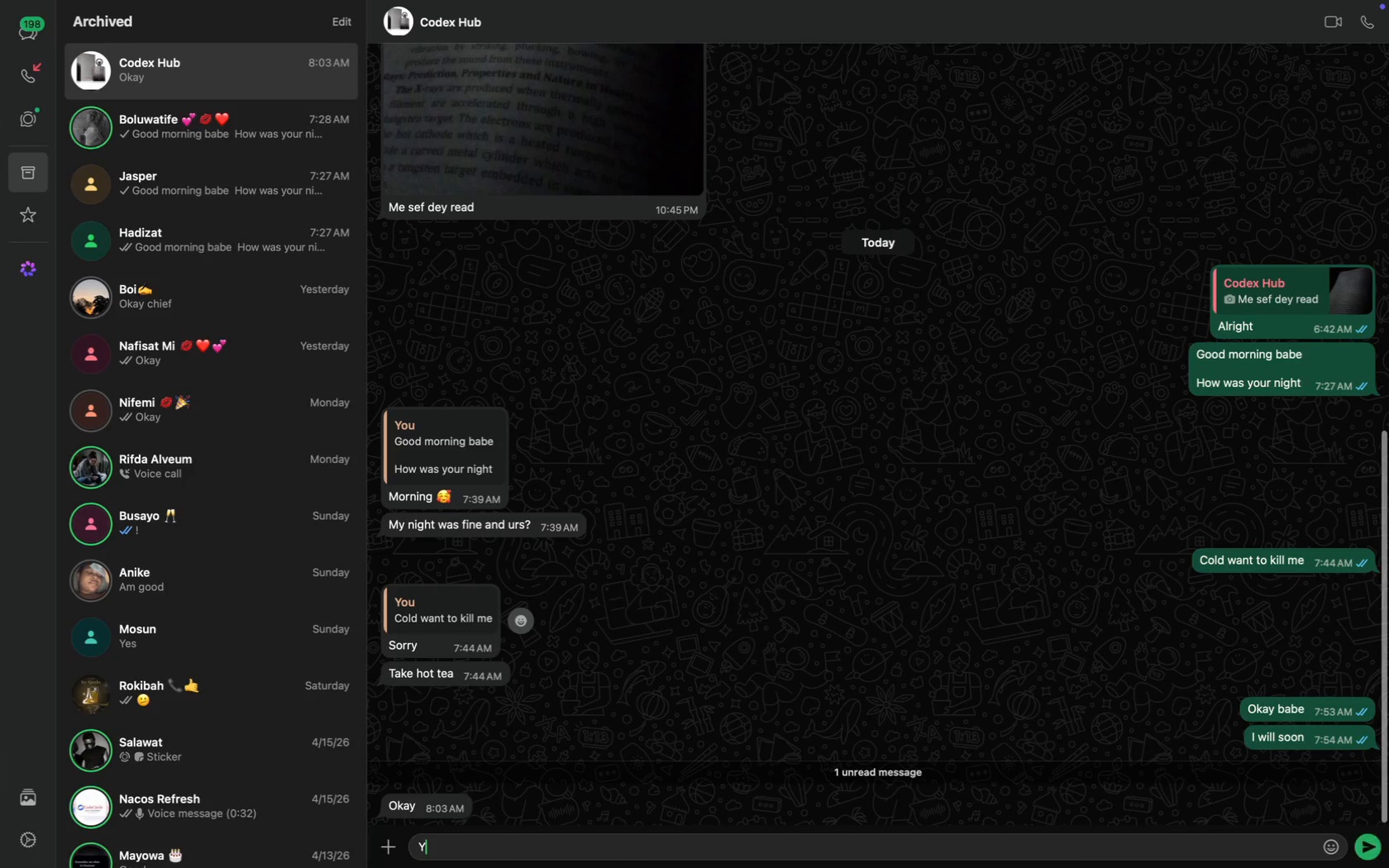 
key(Enter)
 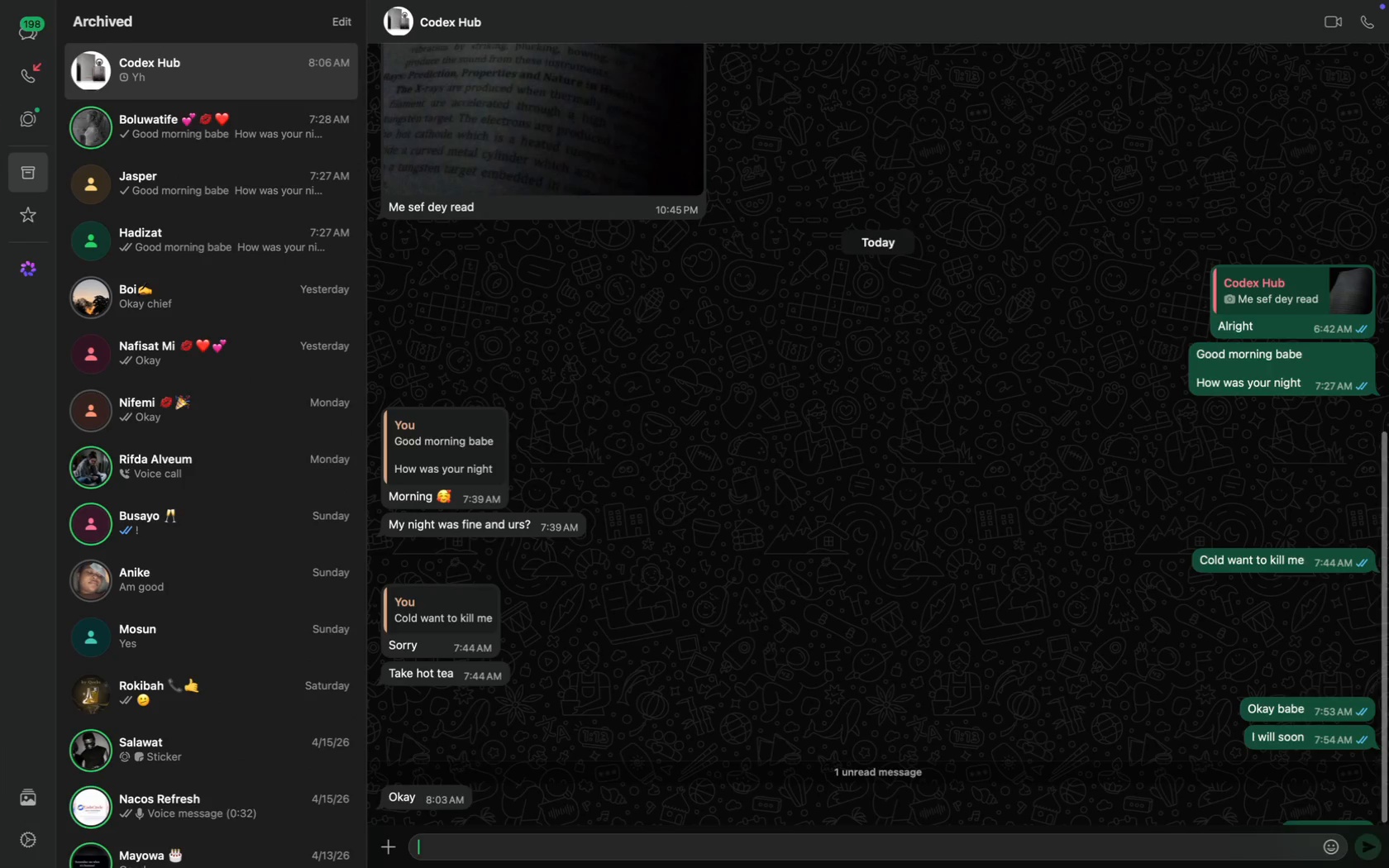 
type(How yor)
key(Backspace)
type(side)
 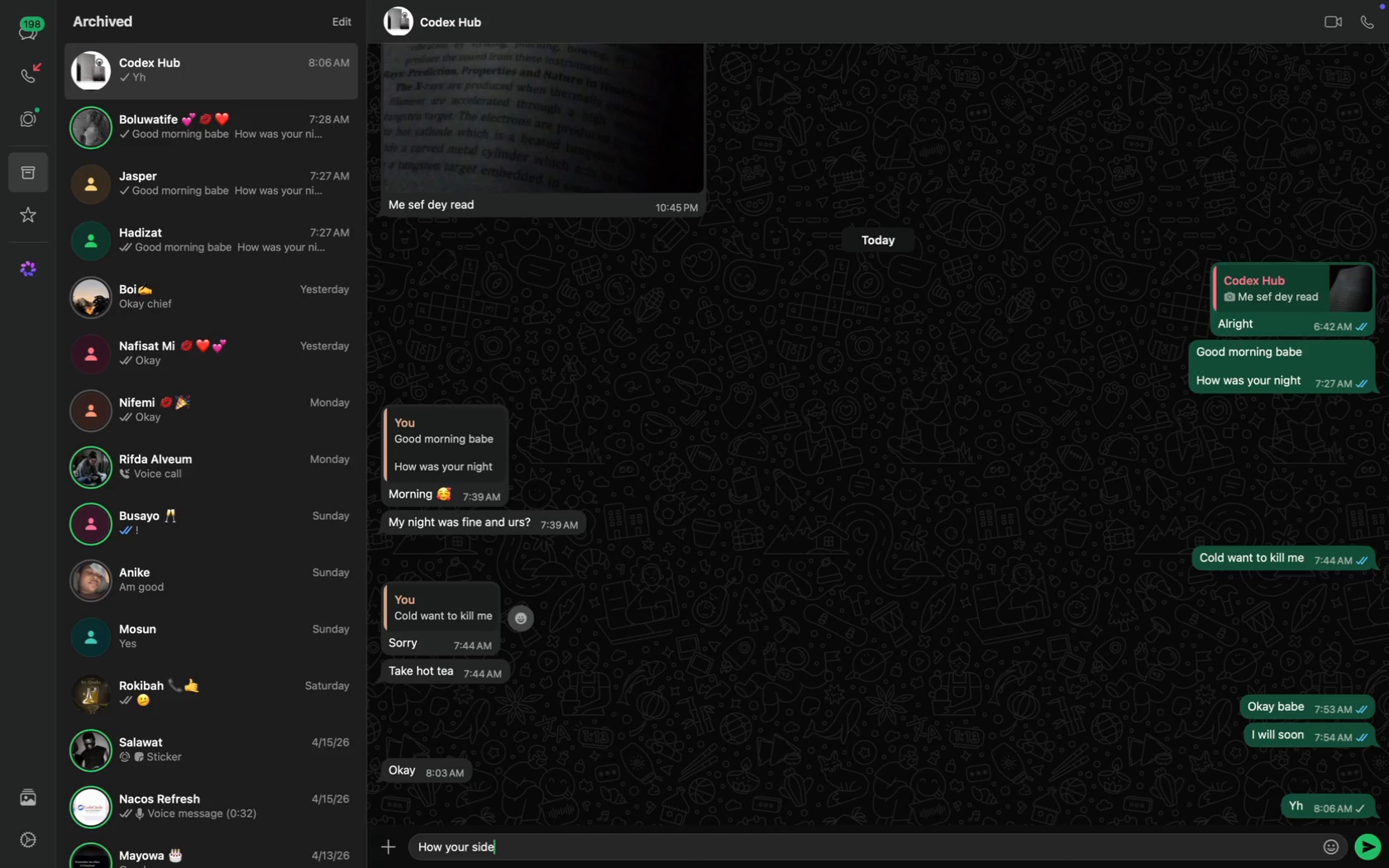 
key(Enter)
 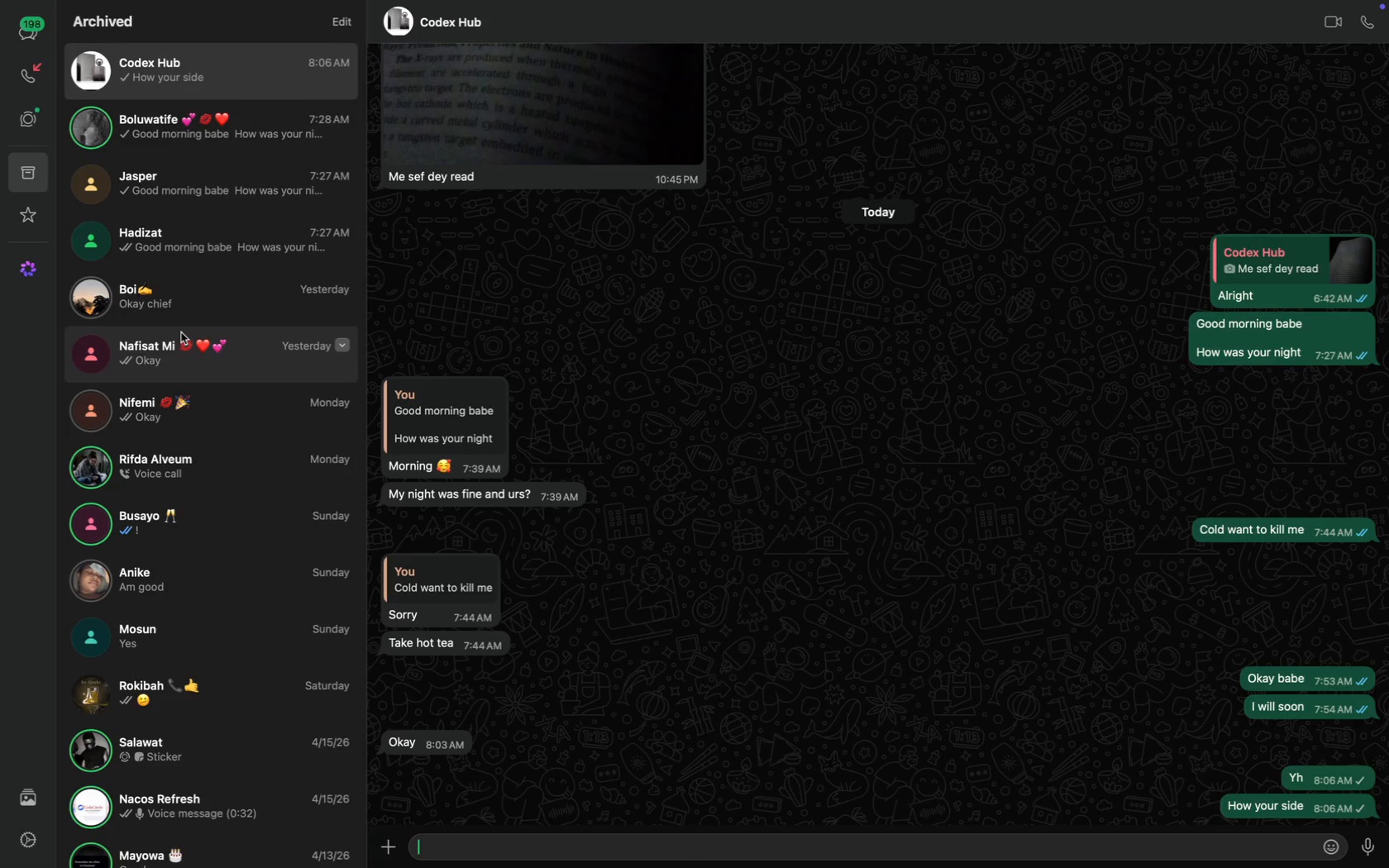 
left_click([210, 361])
 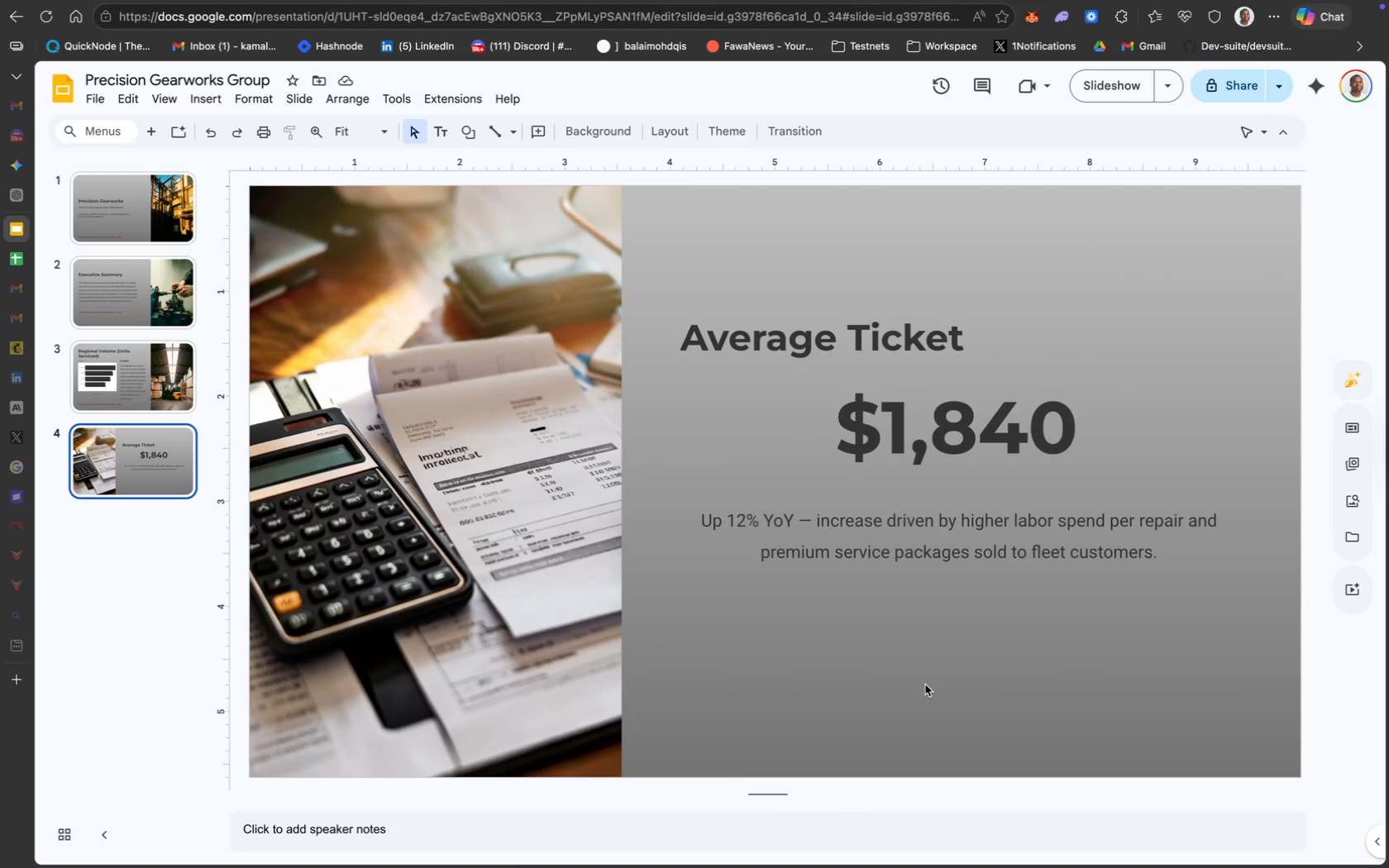 
wait(11.51)
 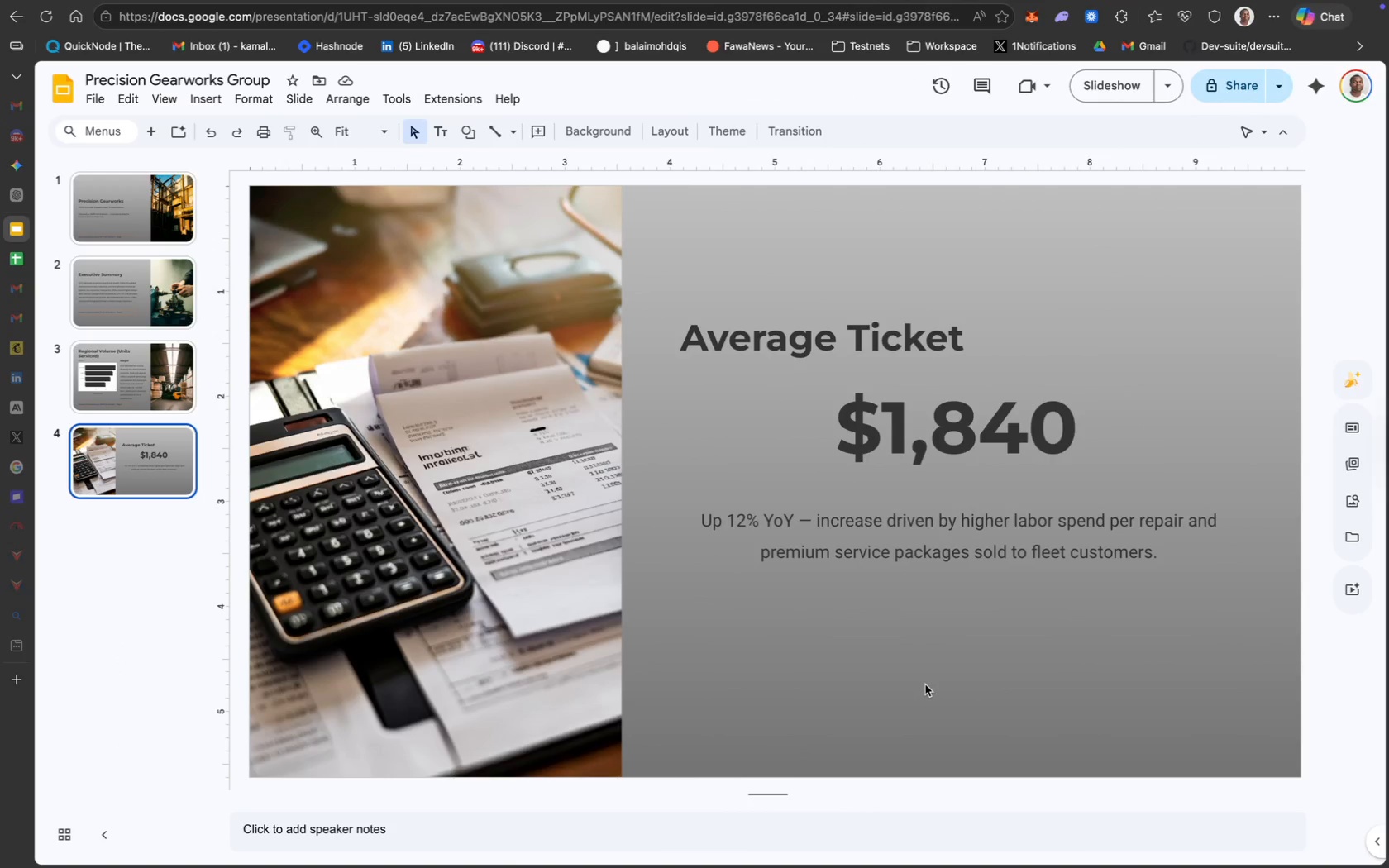 
left_click([617, 703])
 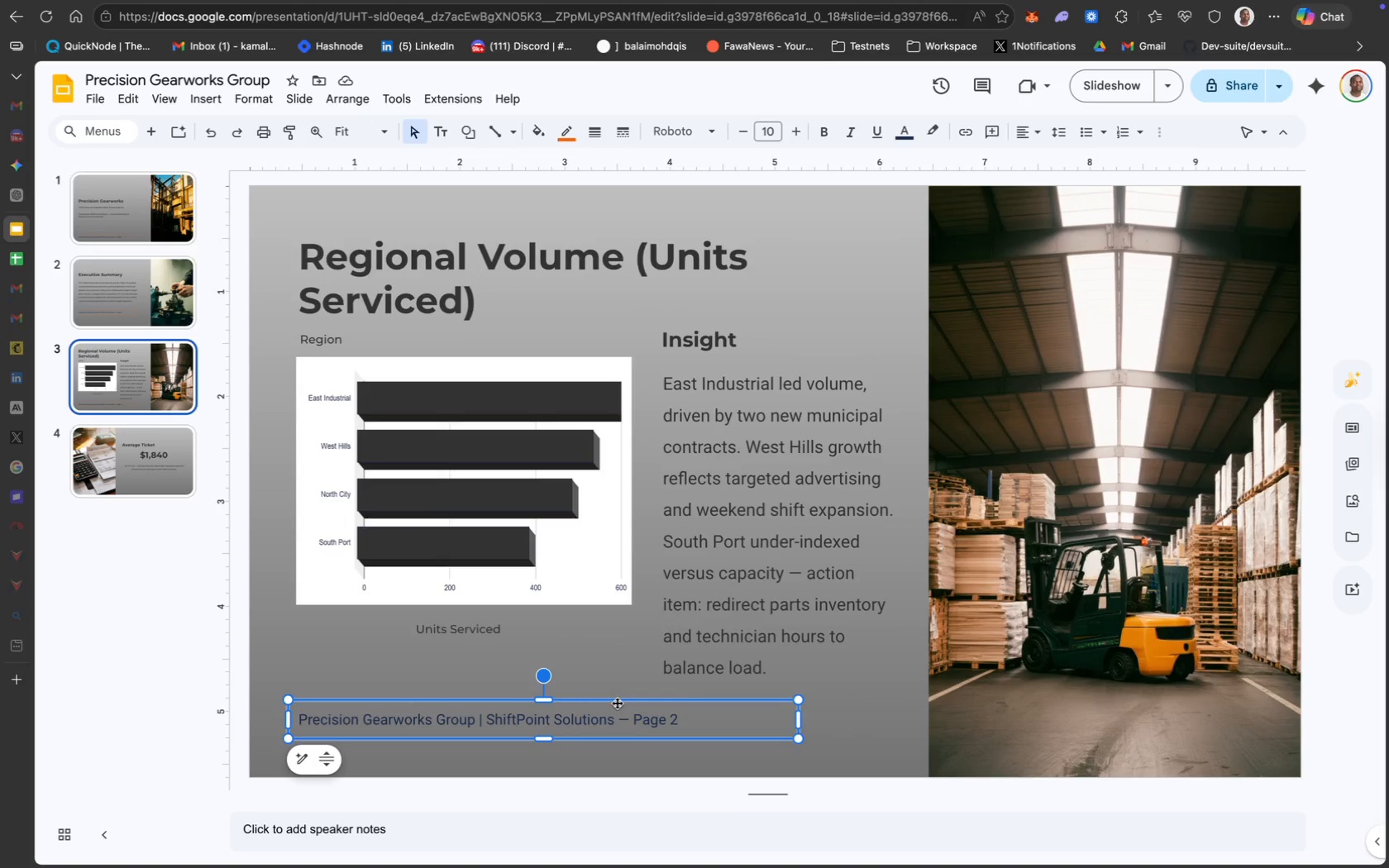 
key(Meta+C)
 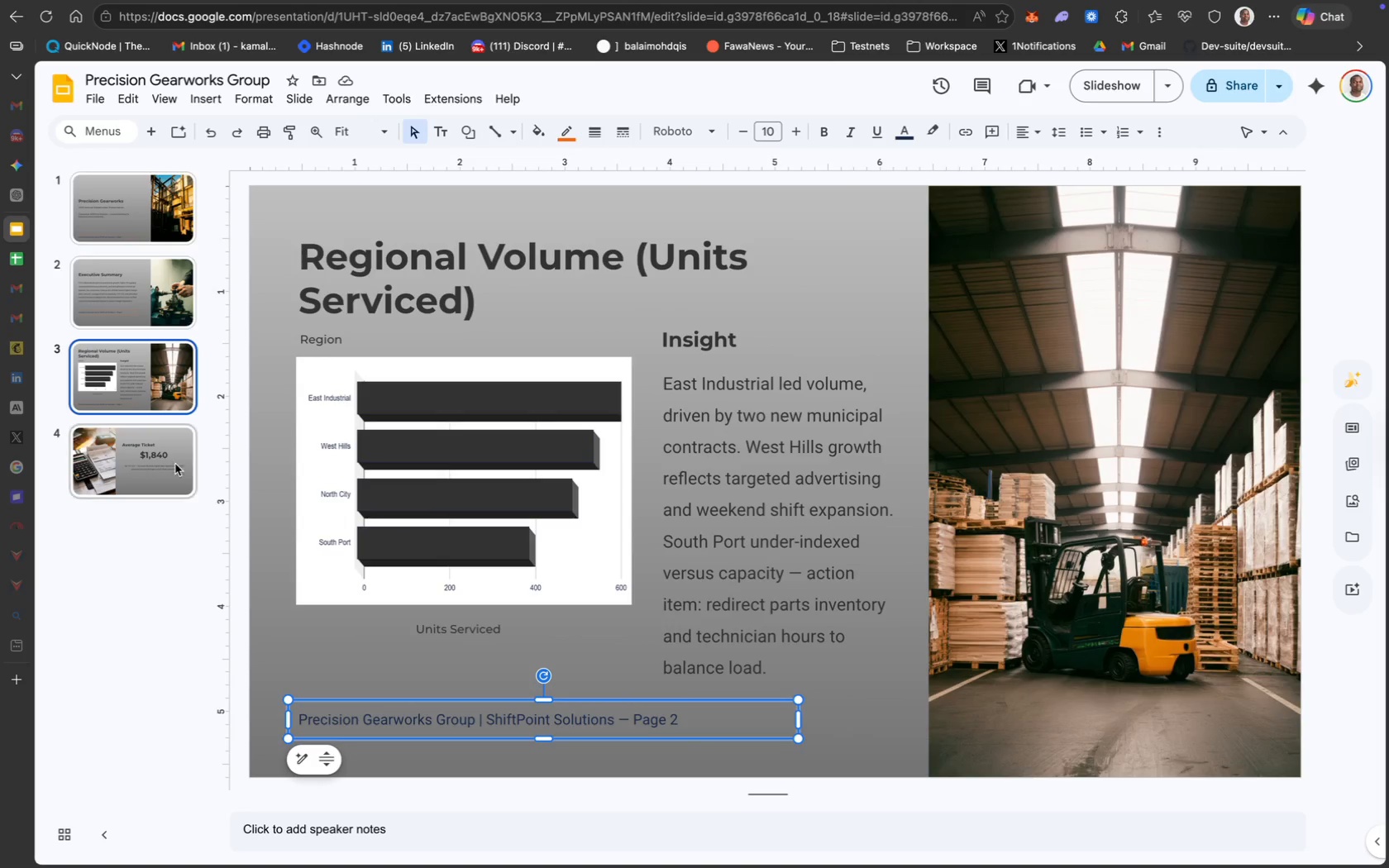 
left_click([155, 463])
 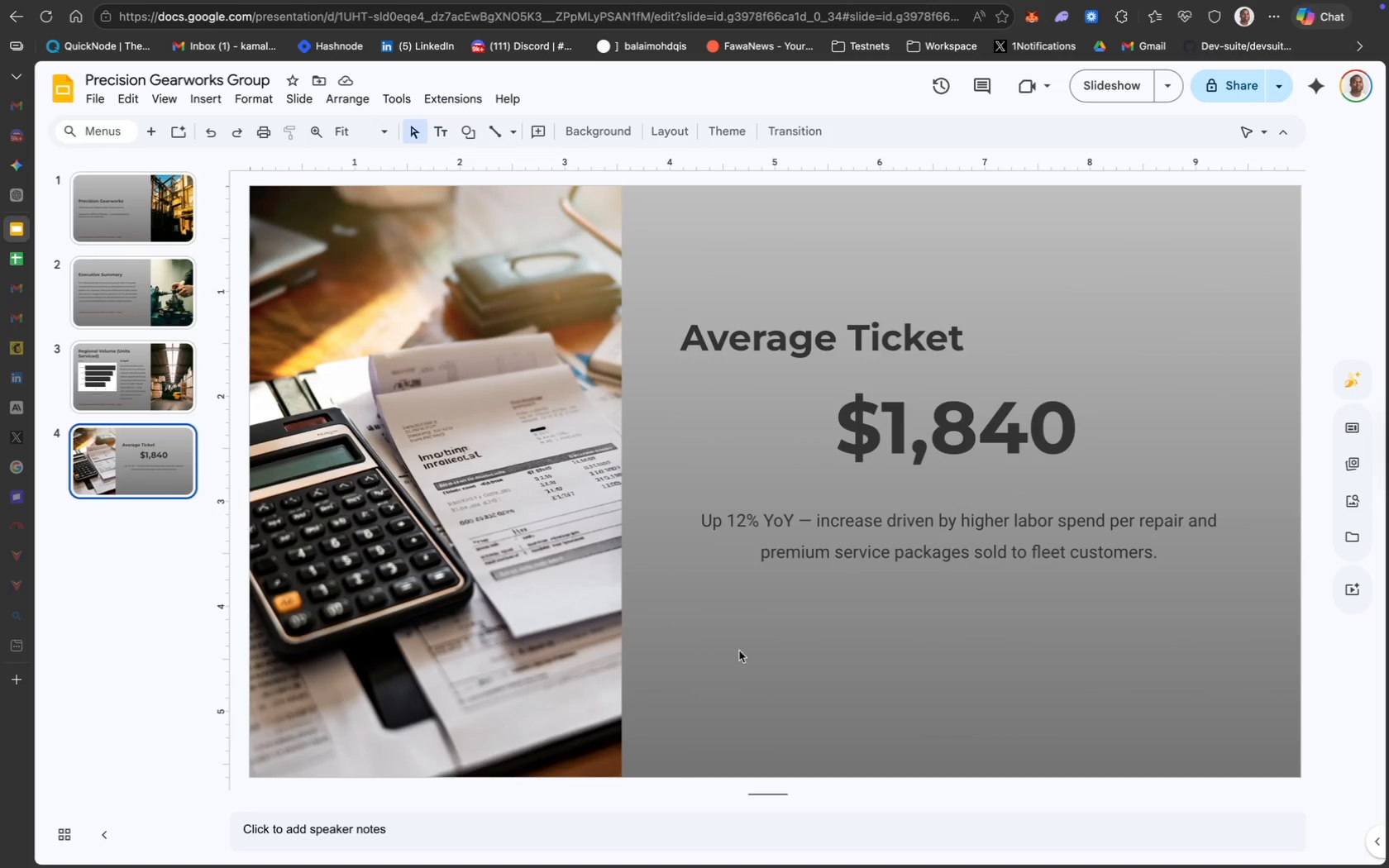 
left_click([853, 664])
 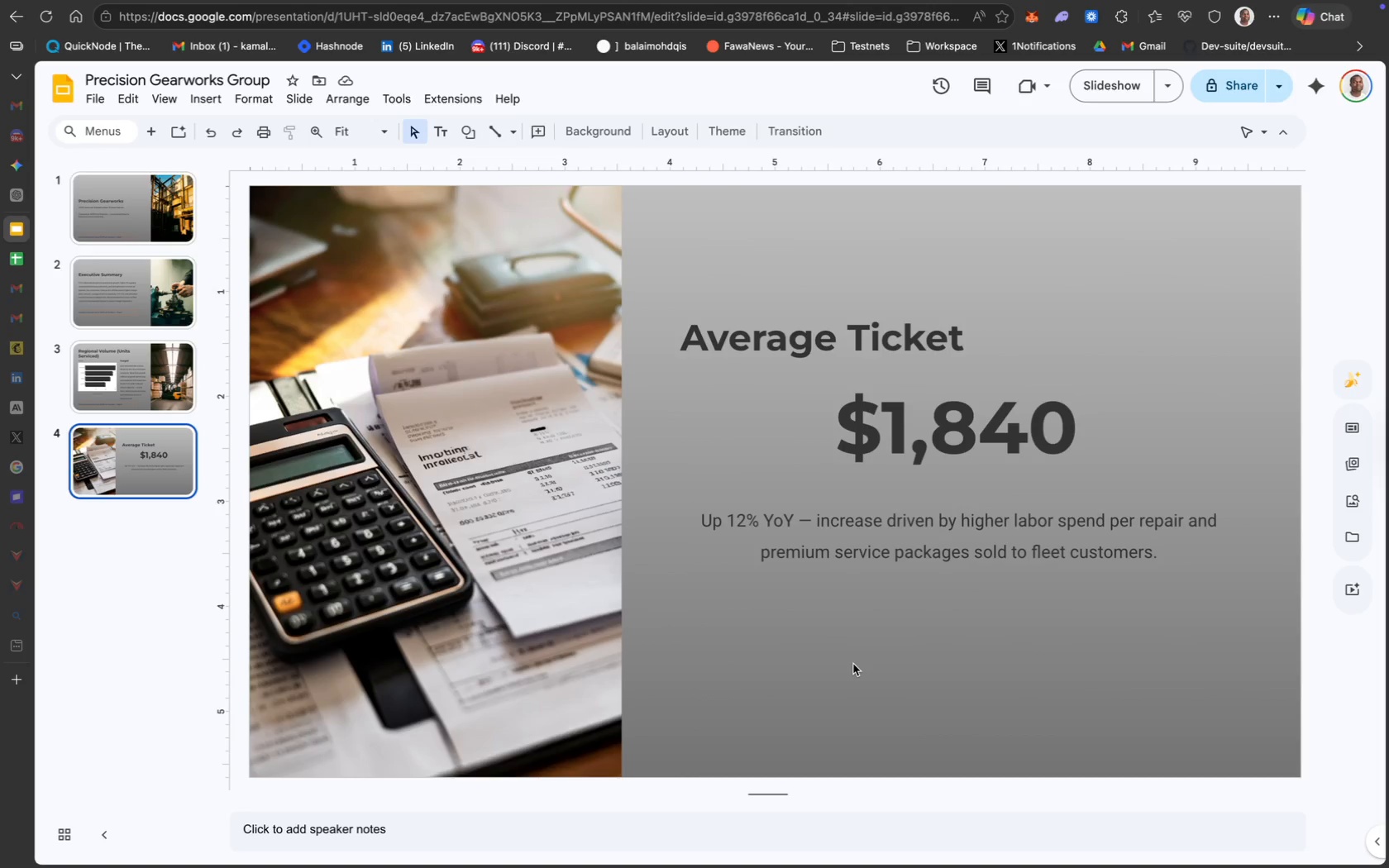 
key(Meta+V)
 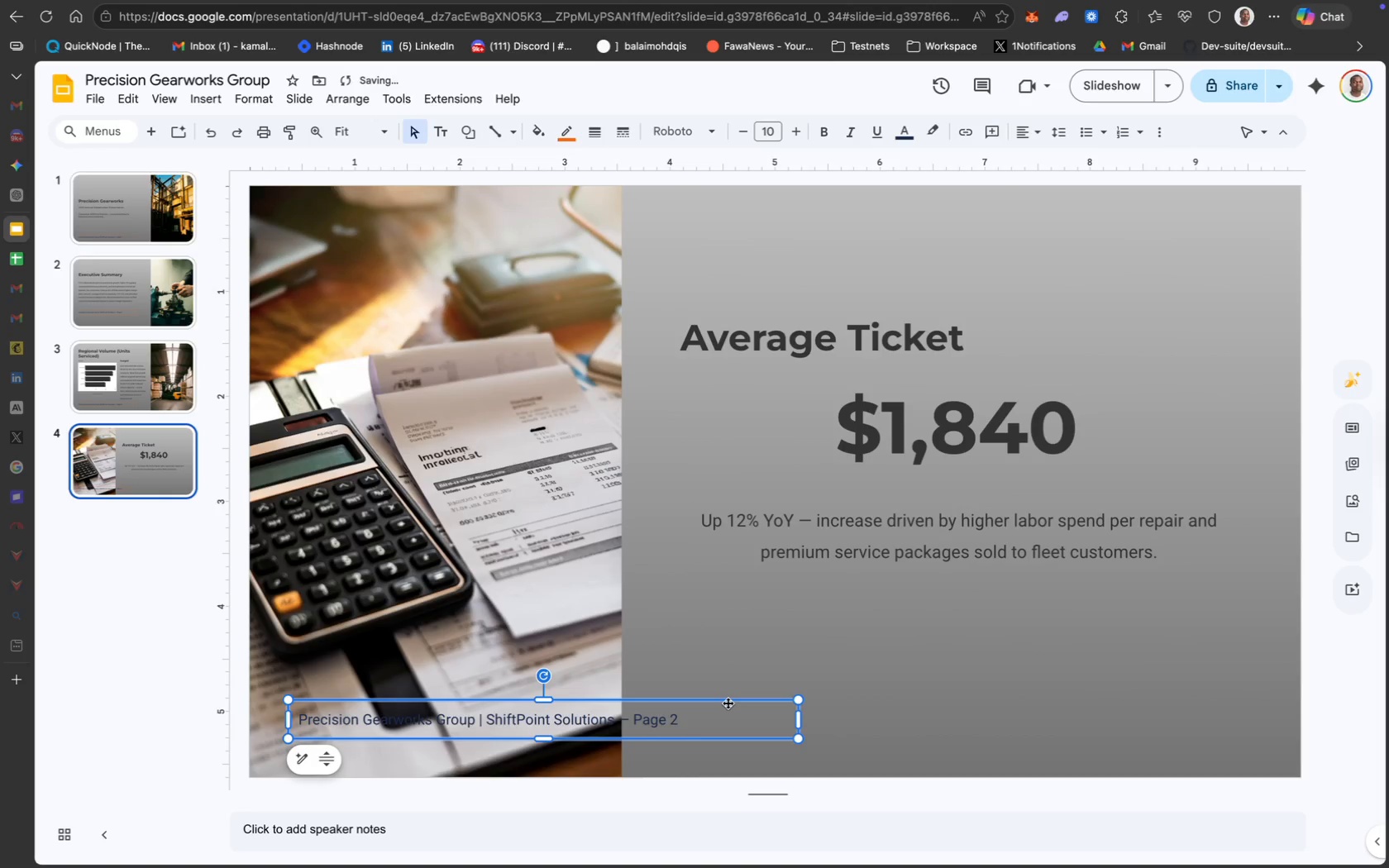 
left_click_drag(start_coordinate=[728, 703], to_coordinate=[1111, 715])
 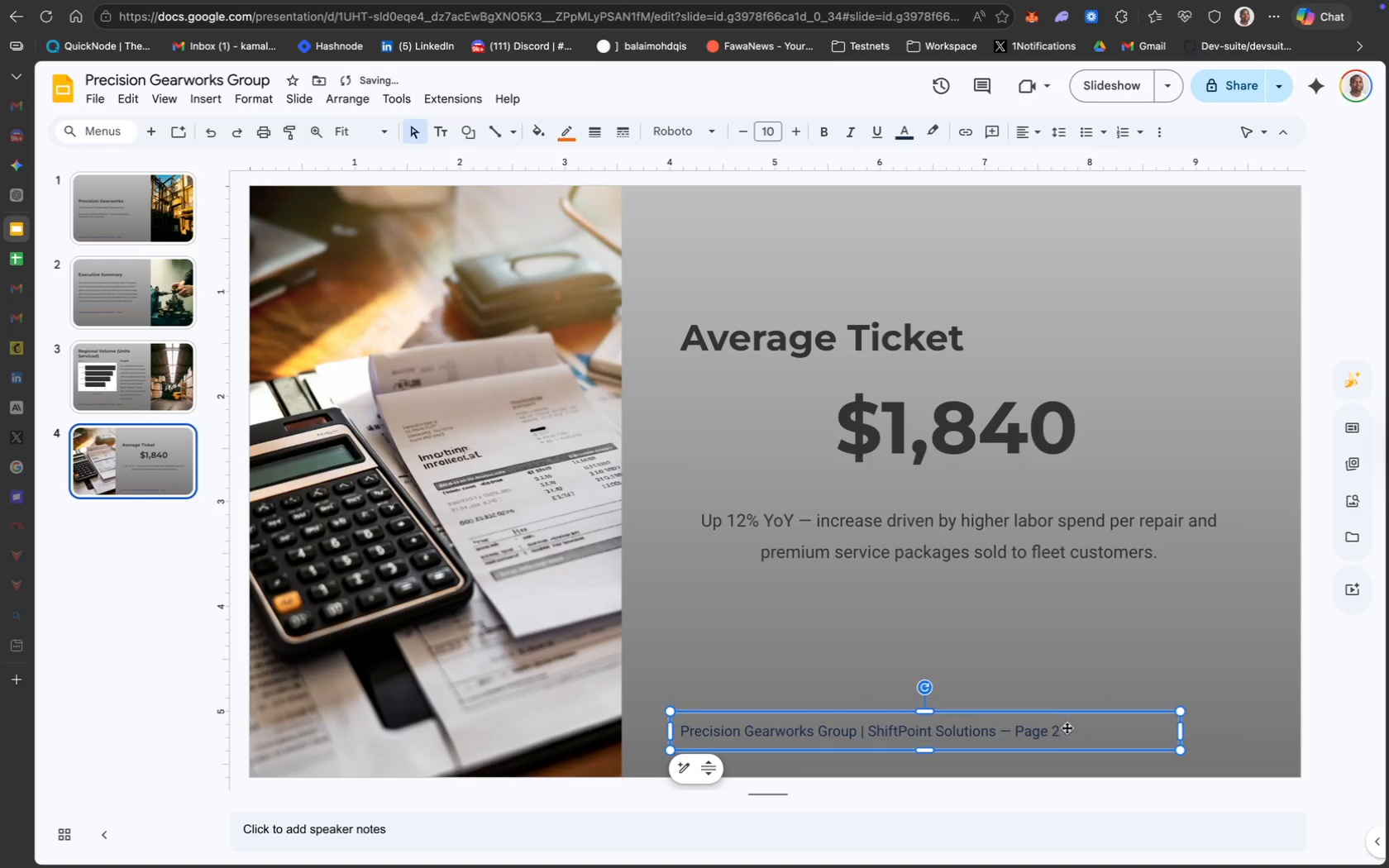 
left_click([1056, 730])
 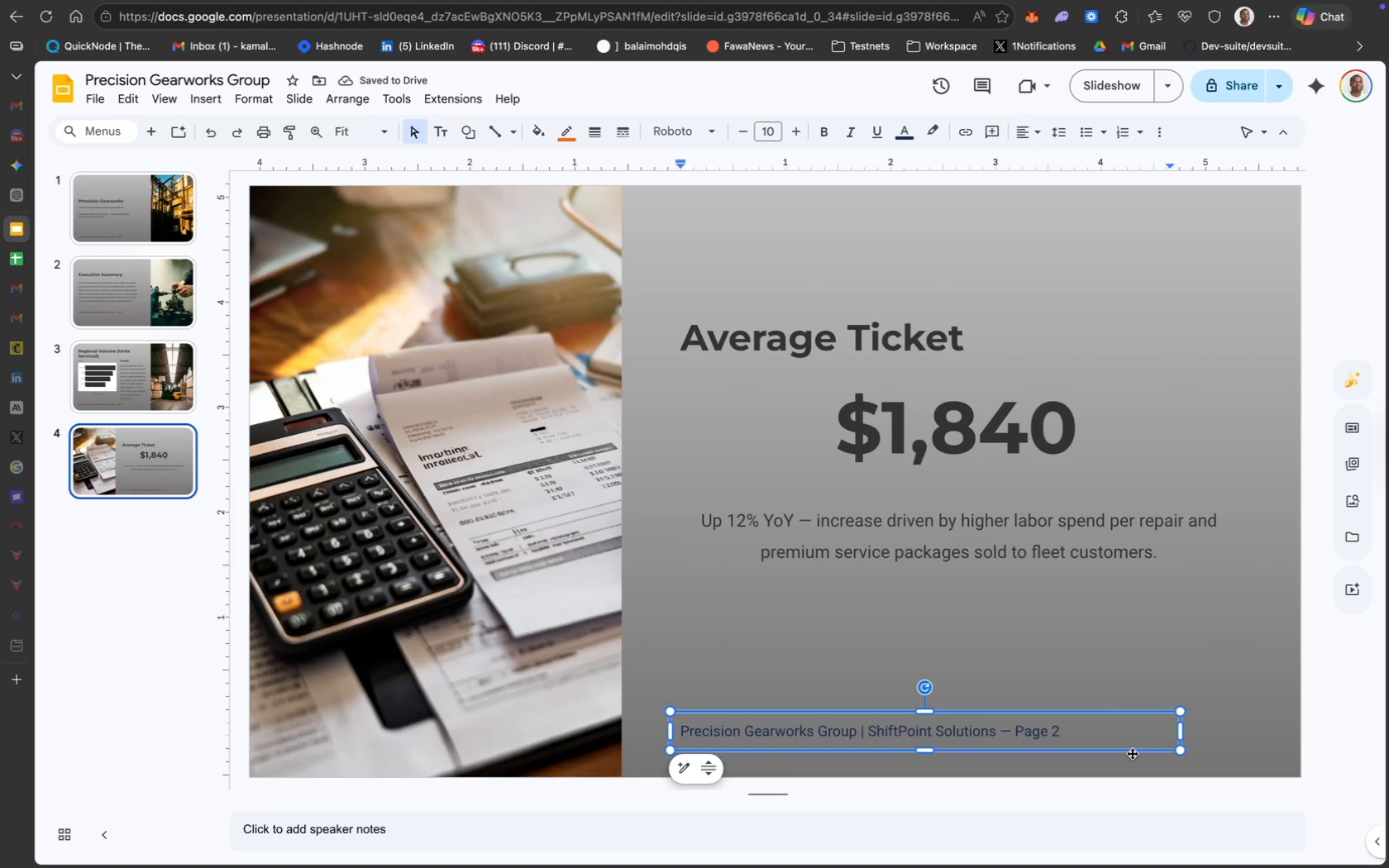 
key(Backspace)
 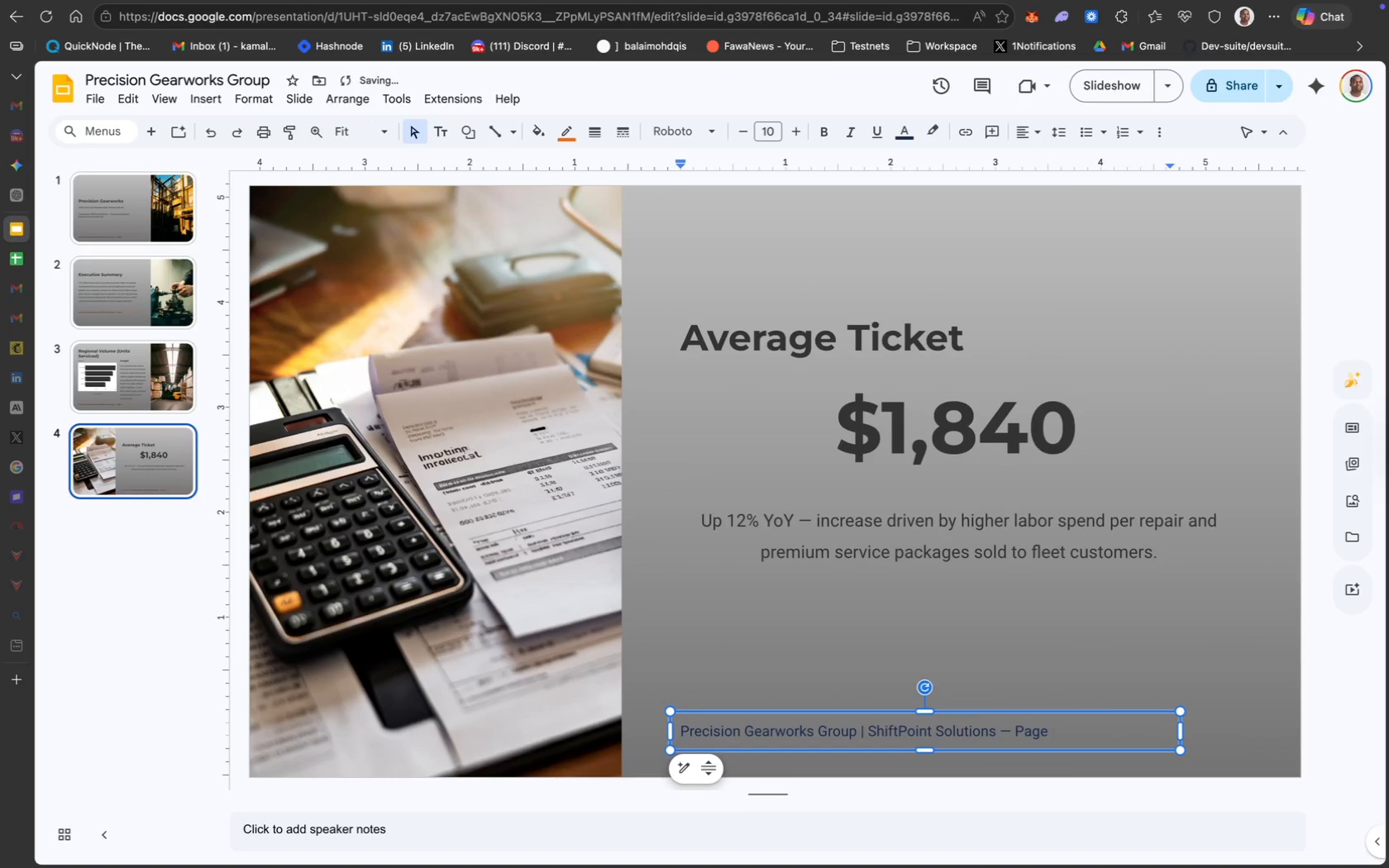 
key(4)
 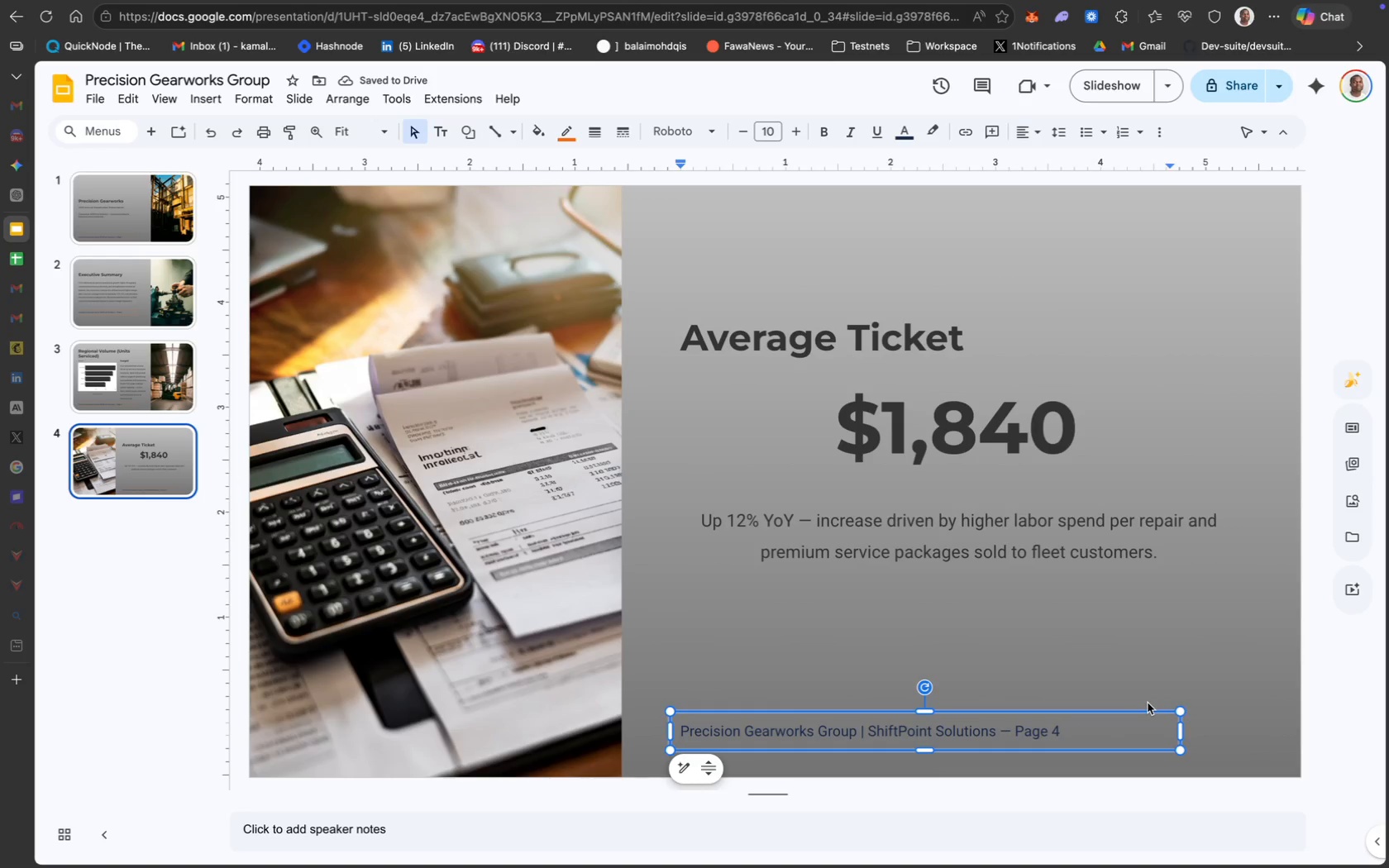 
wait(5.25)
 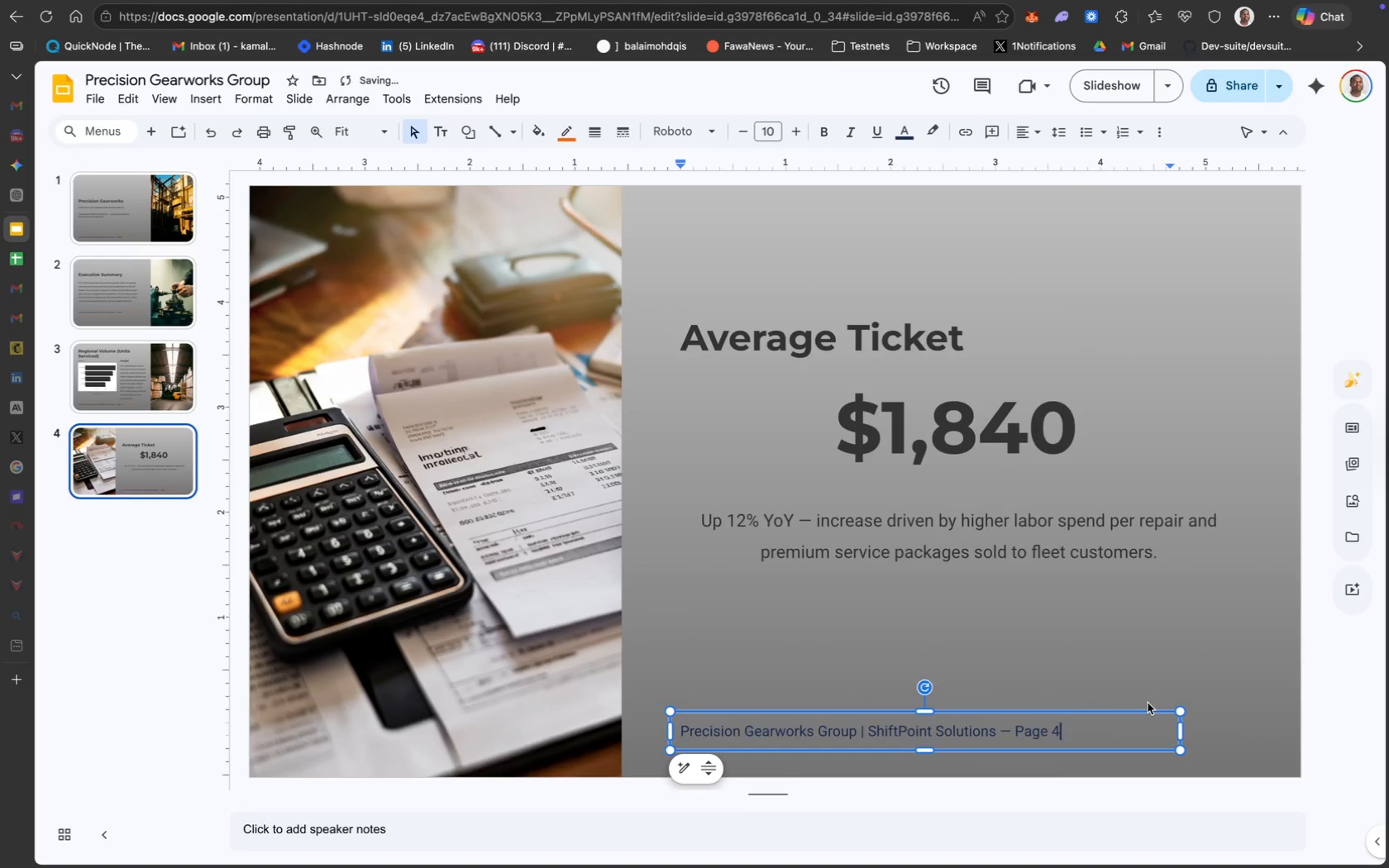 
left_click([1078, 653])
 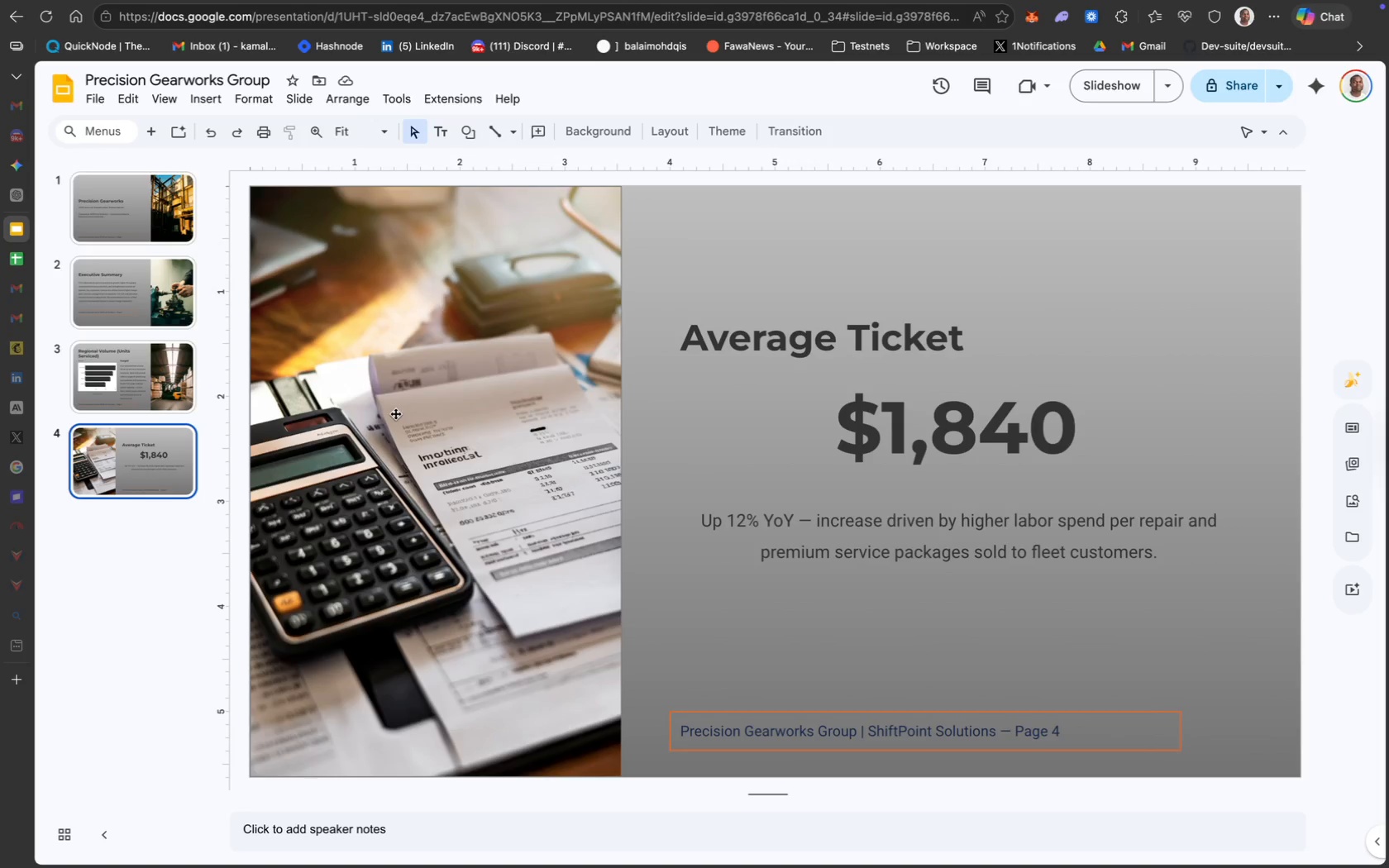 
left_click([172, 377])
 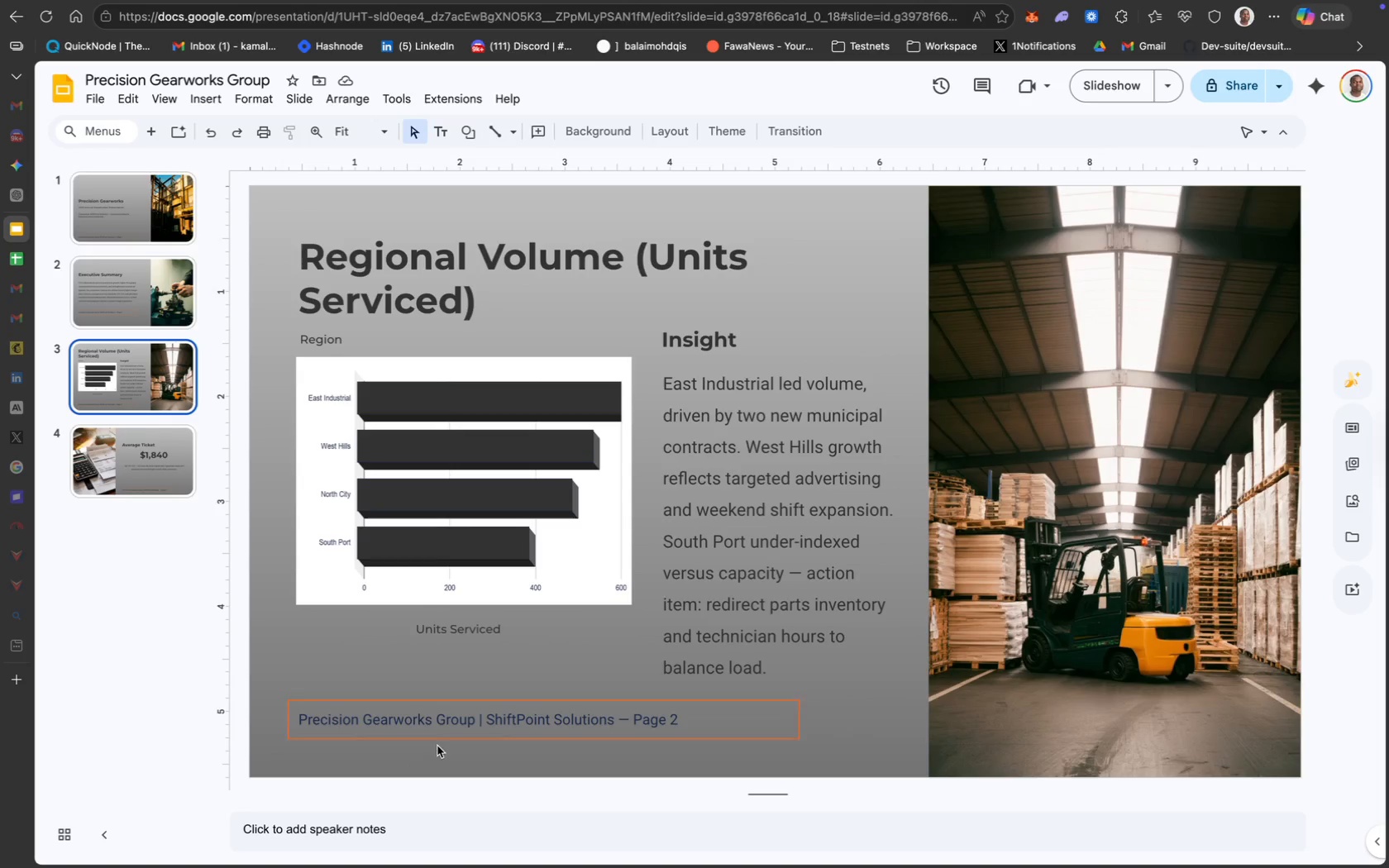 
wait(7.36)
 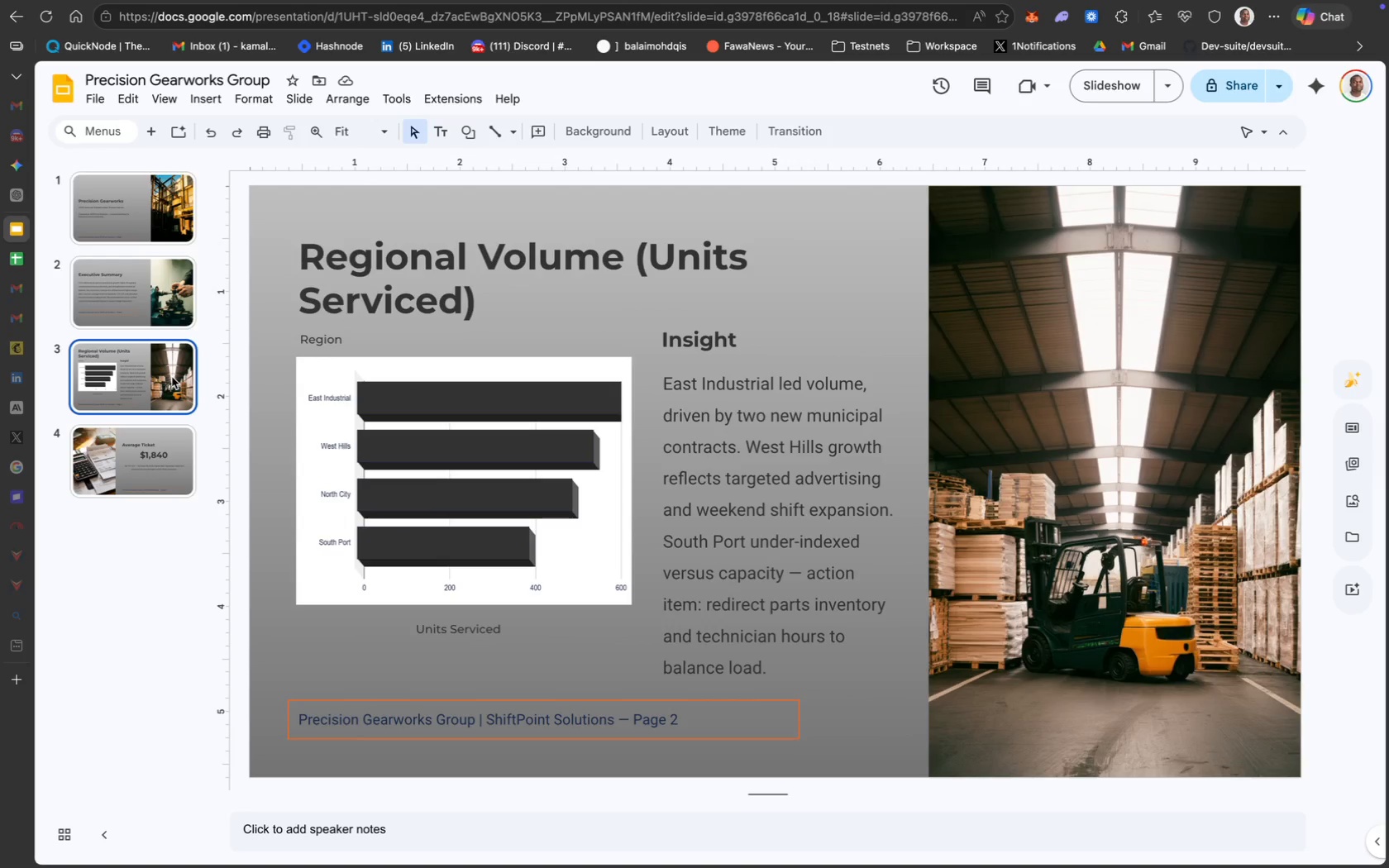 
key(Meta+A)
 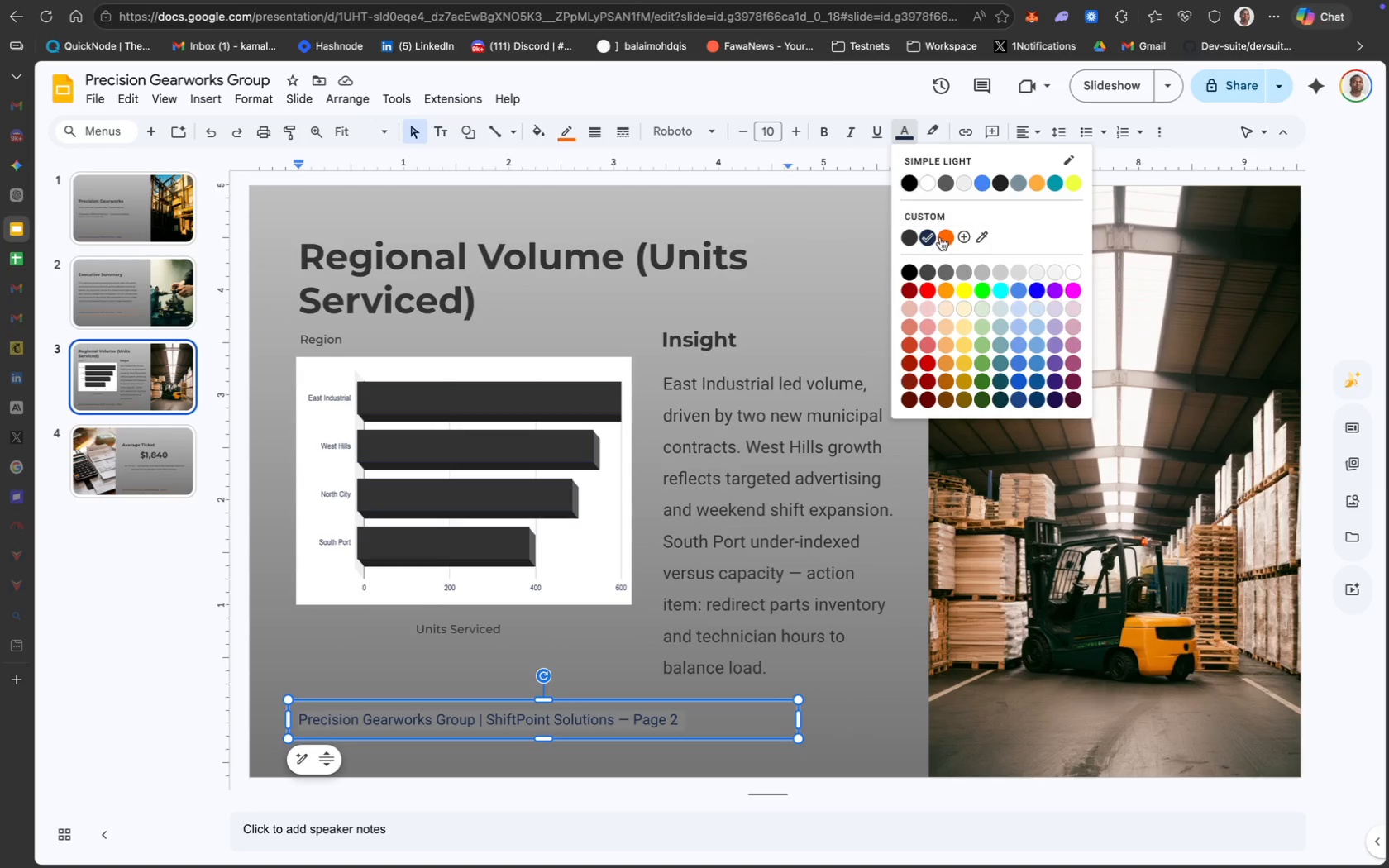 
left_click([943, 237])
 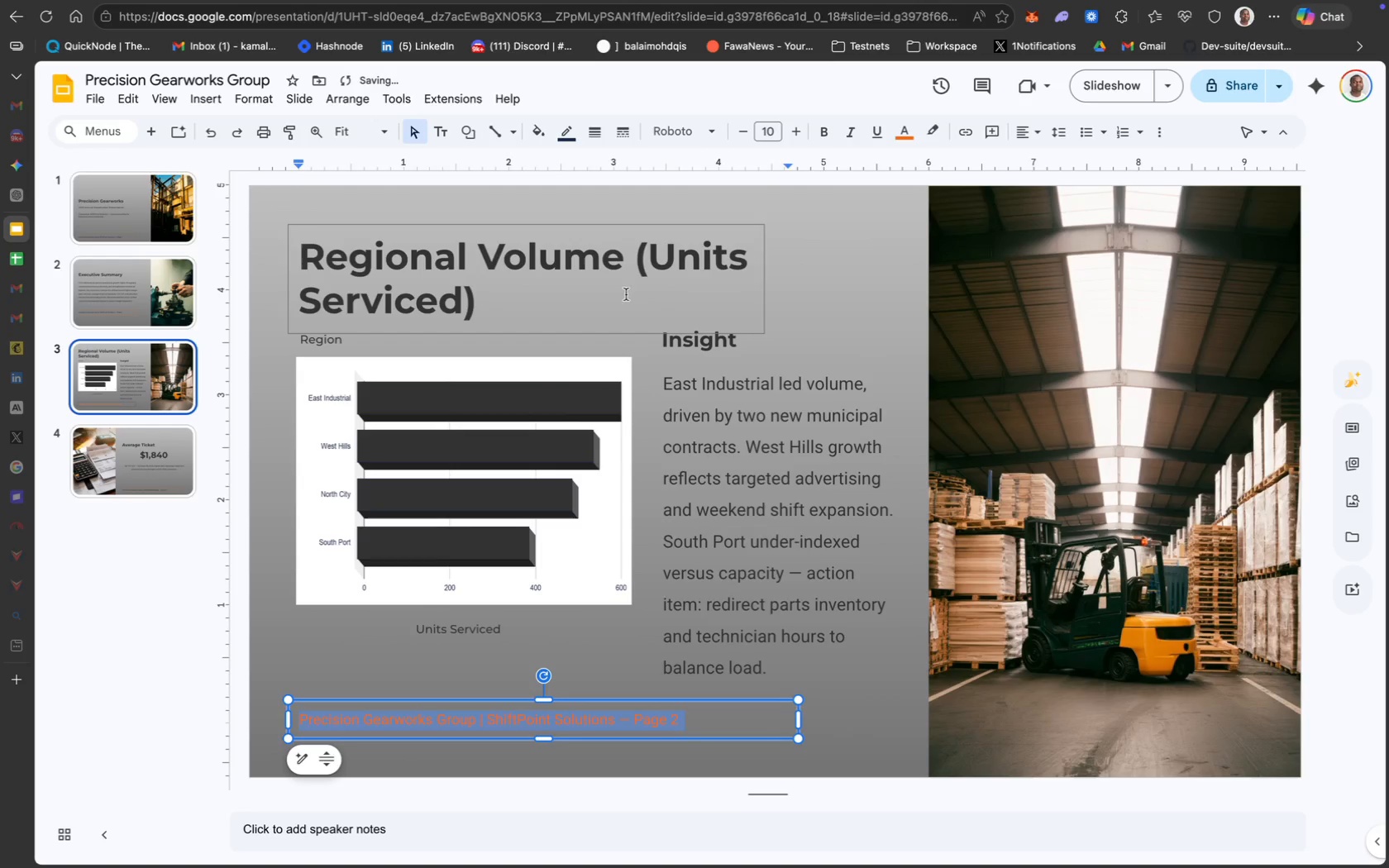 
wait(6.64)
 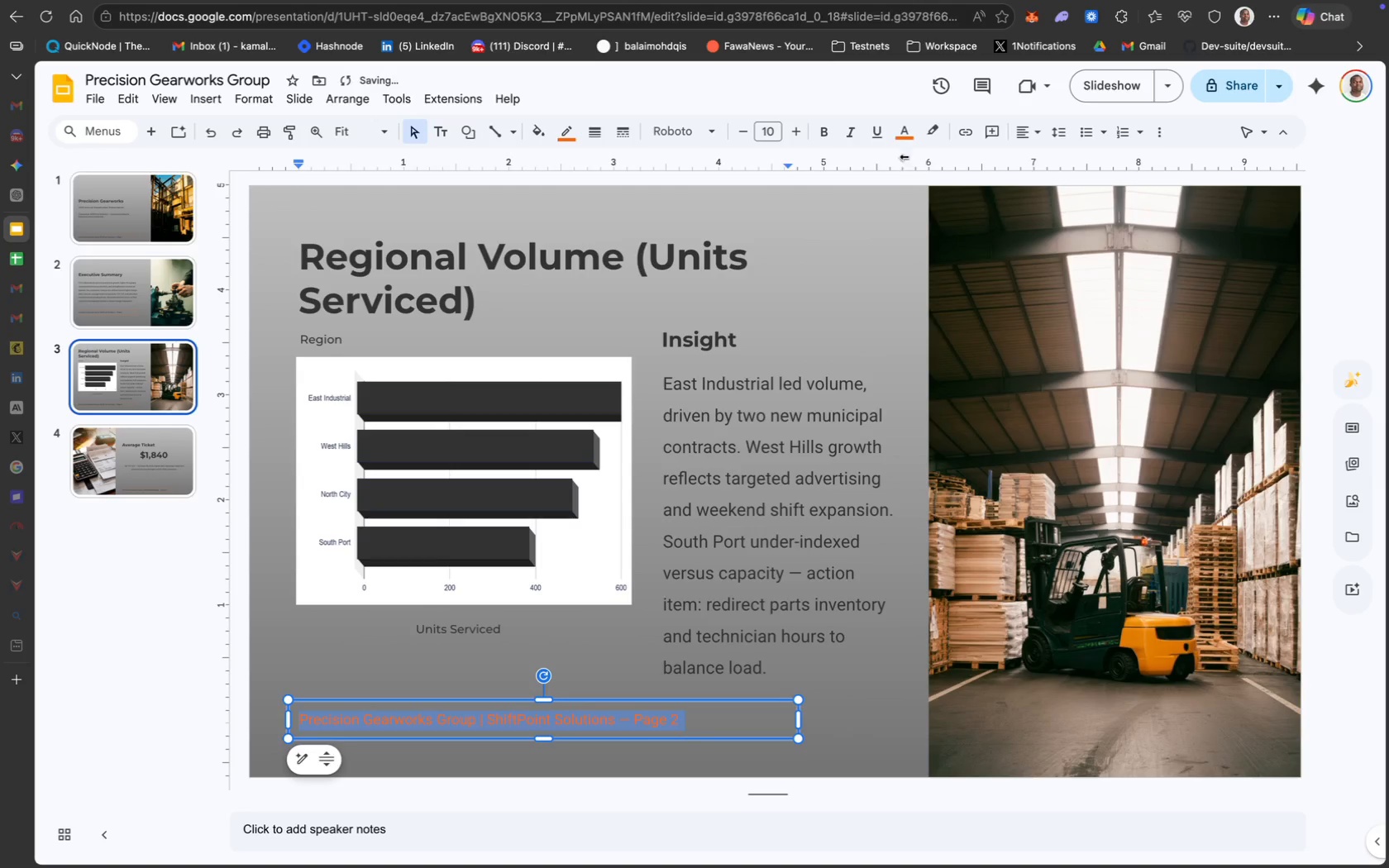 
key(Meta+Z)
 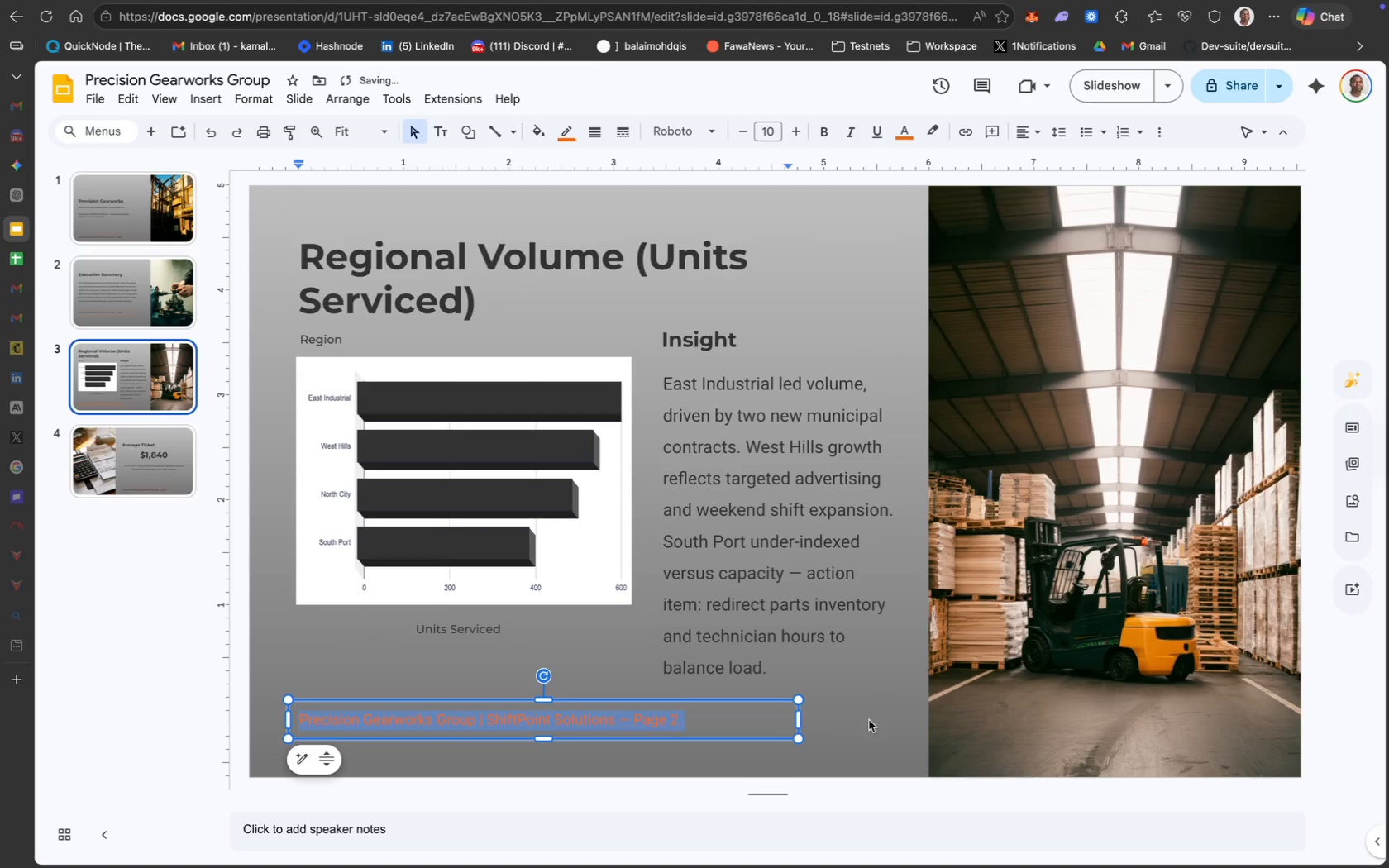 
key(Meta+Z)
 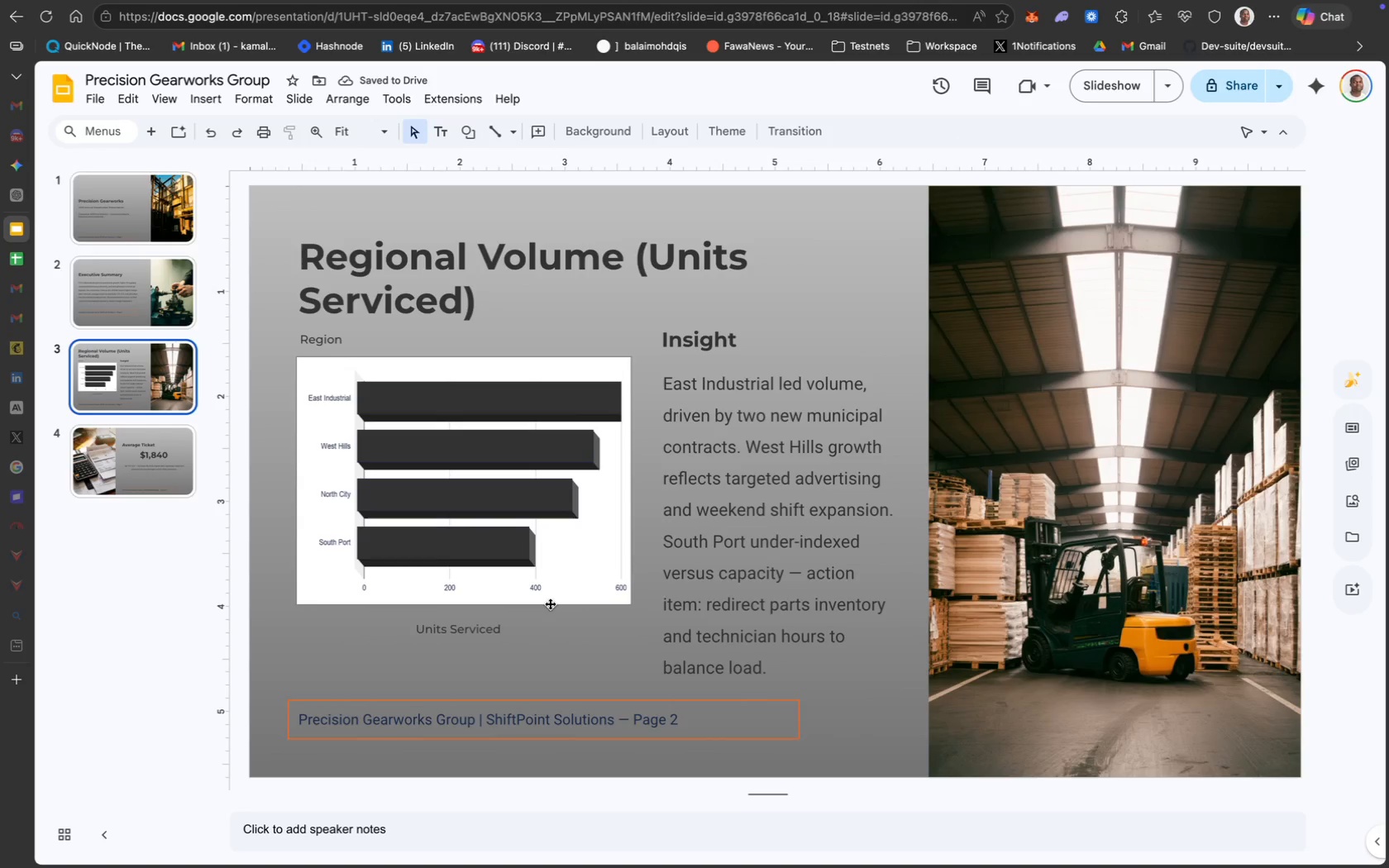 
wait(5.85)
 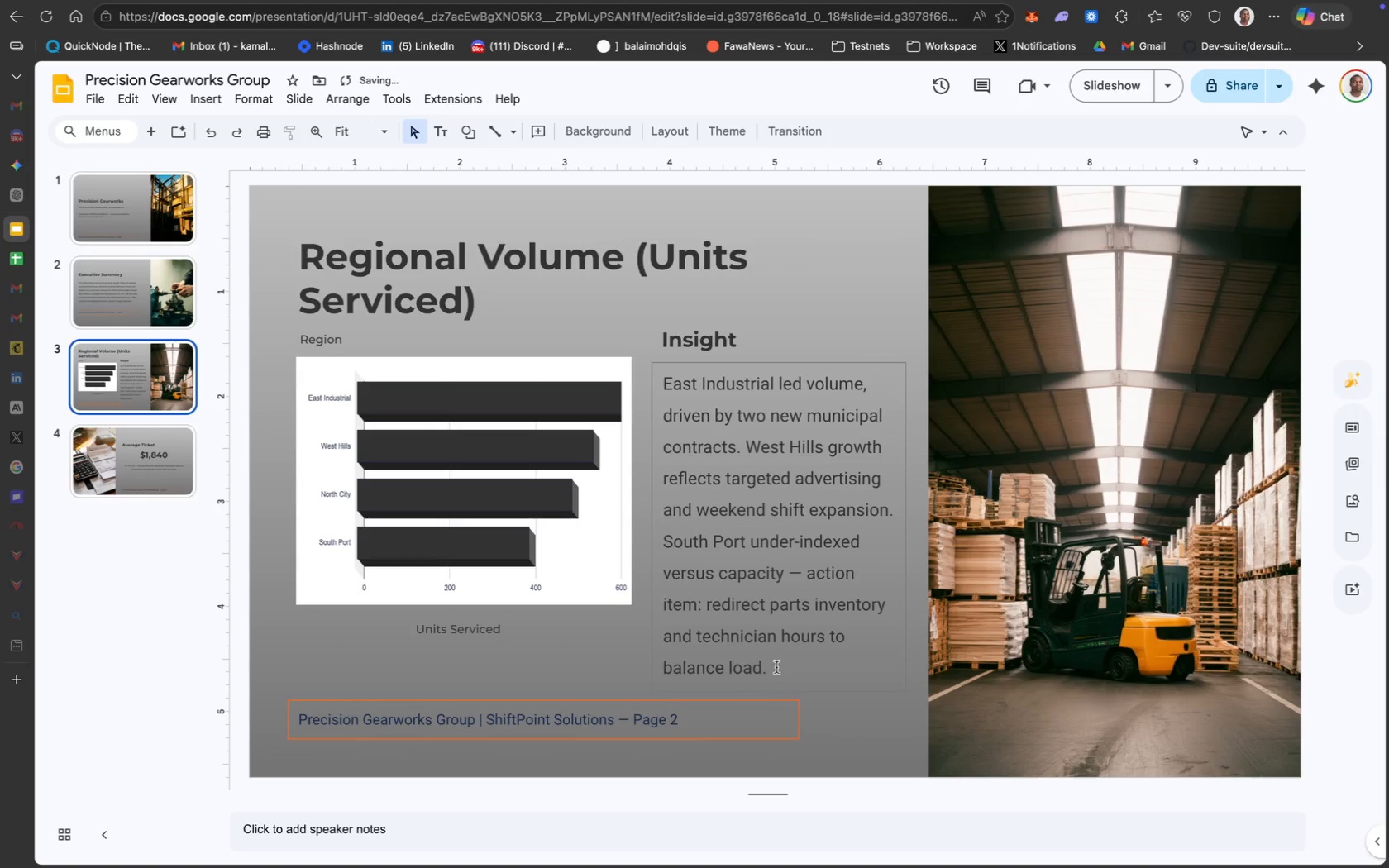 
left_click([116, 306])
 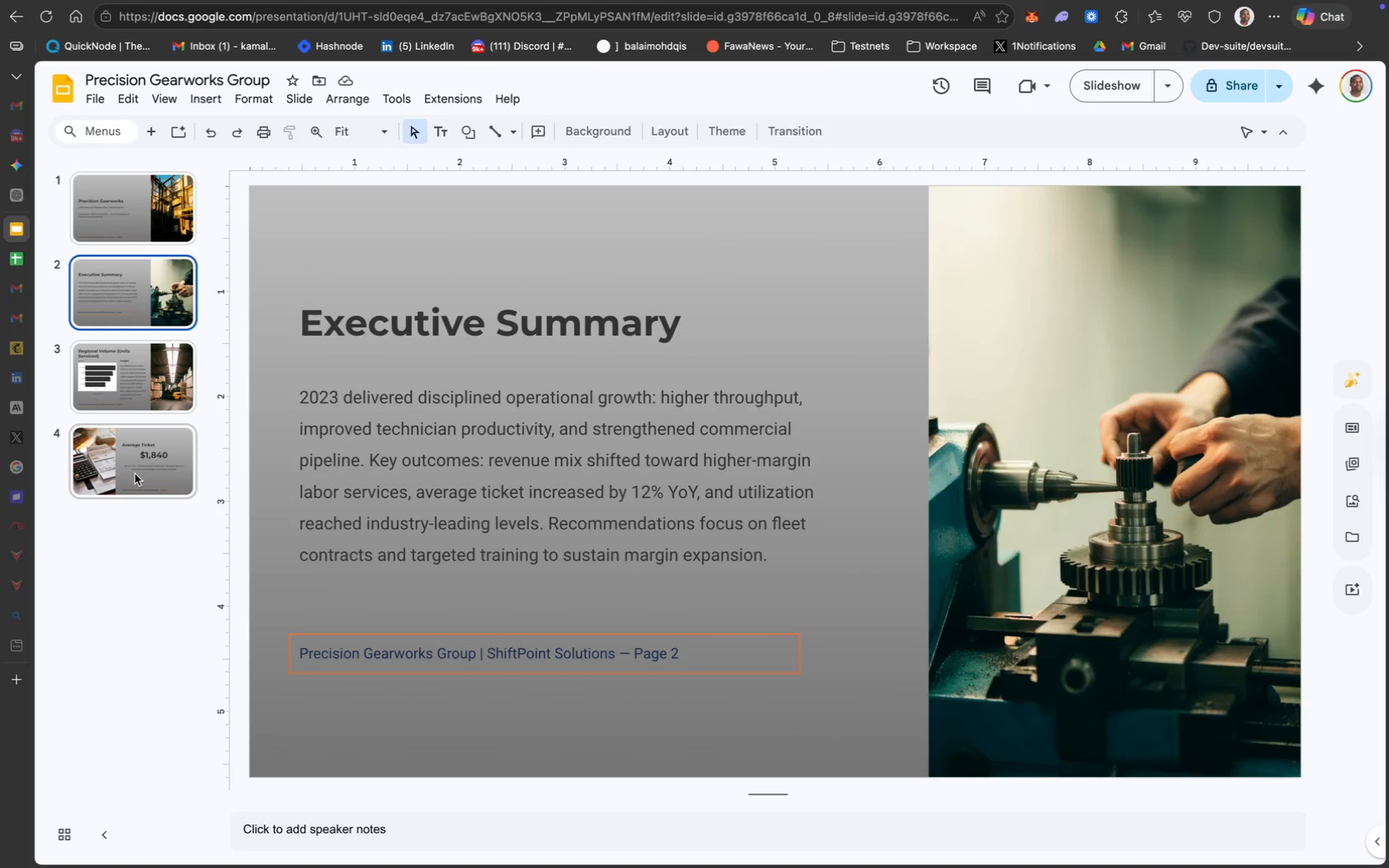 
left_click([134, 469])
 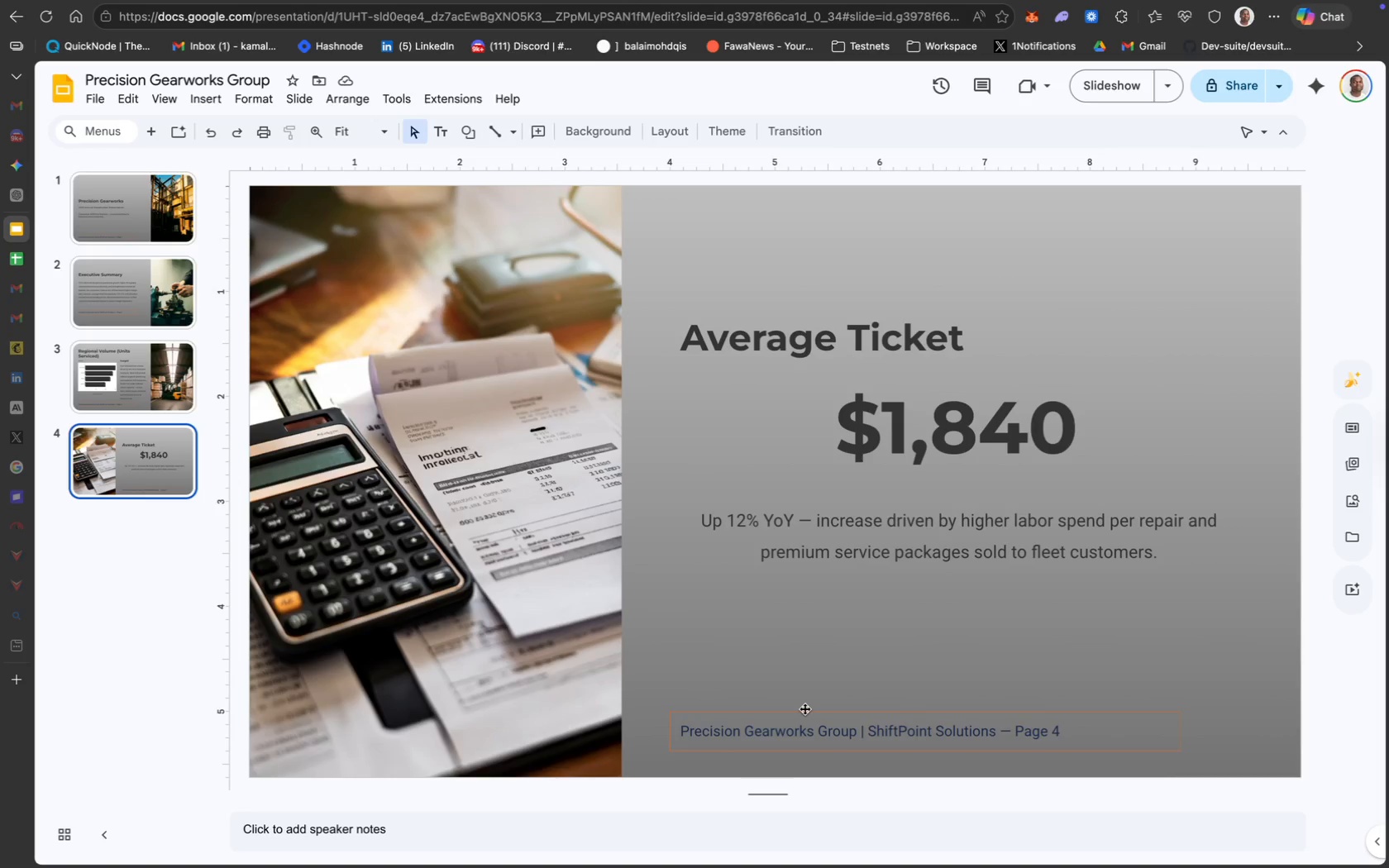 
wait(6.64)
 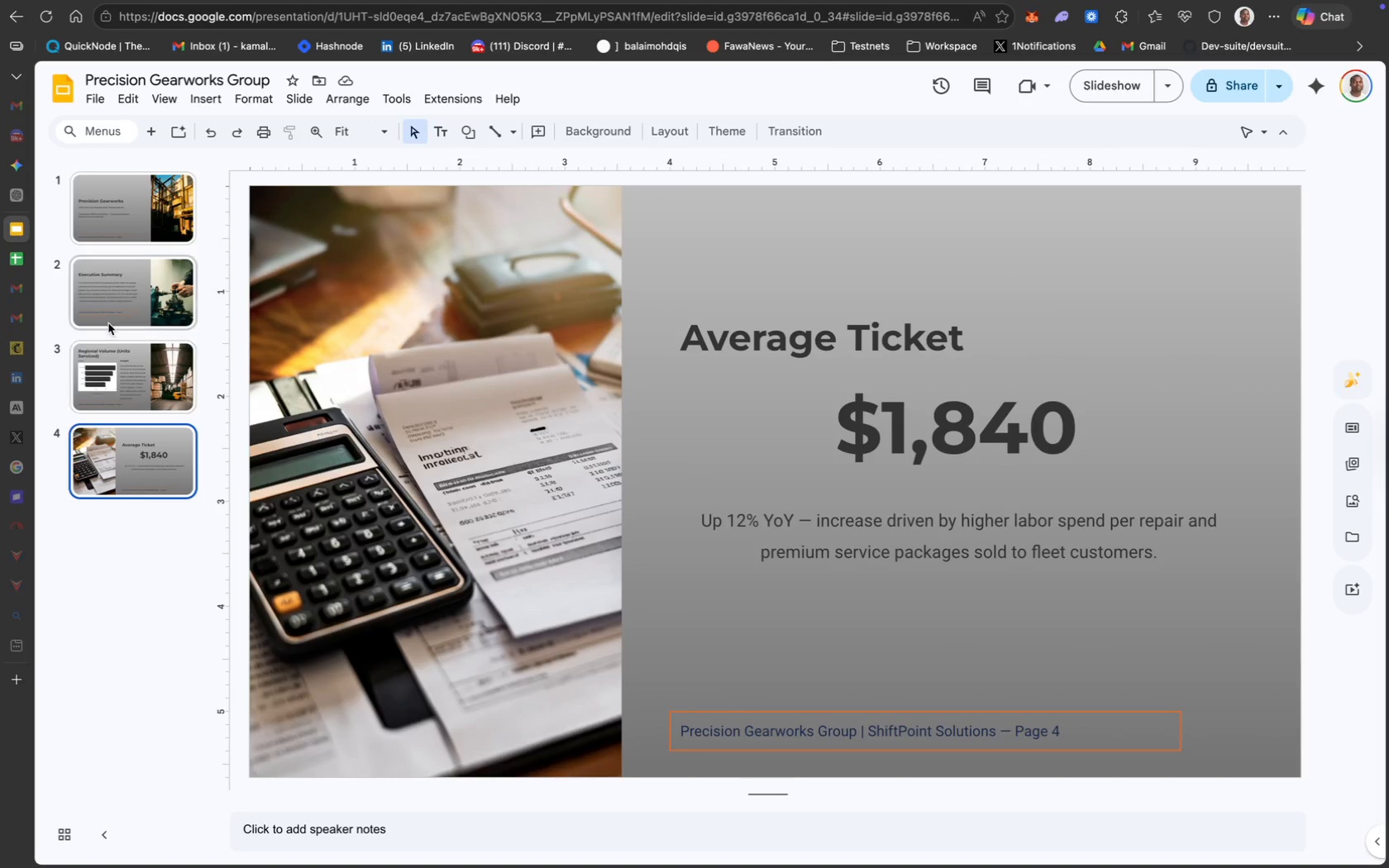 
left_click([153, 389])
 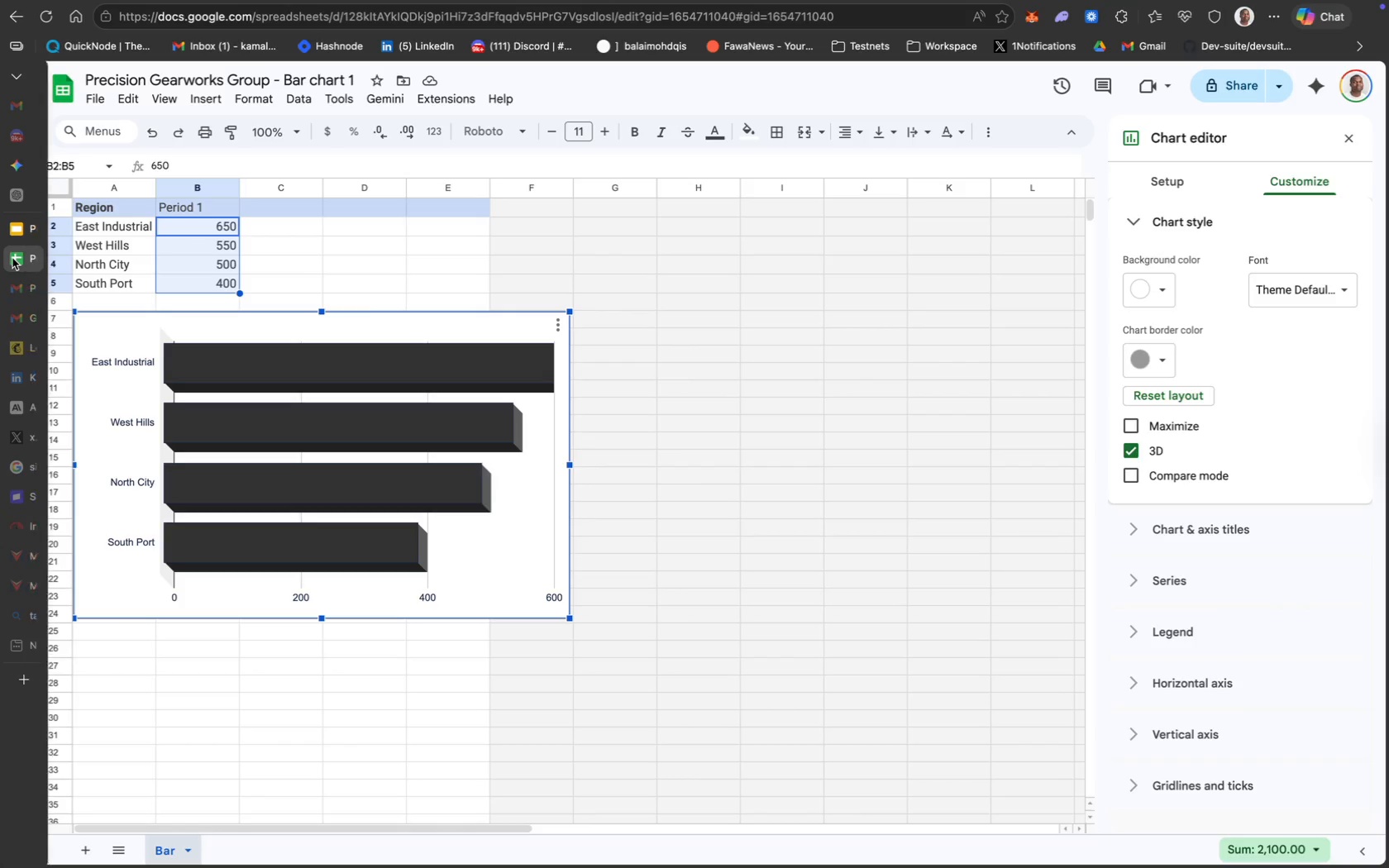 
wait(20.43)
 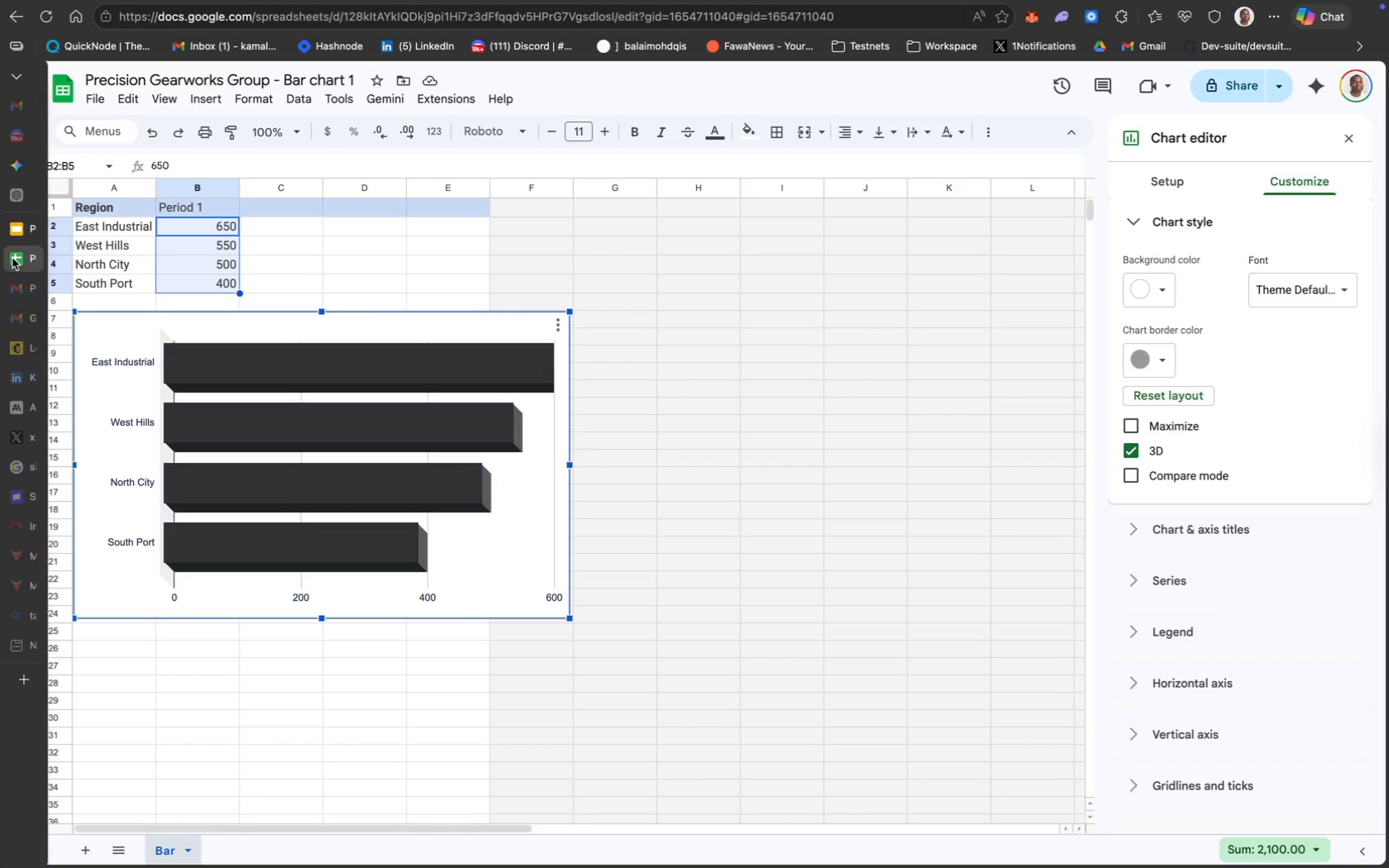 
scroll: coordinate [1198, 653], scroll_direction: down, amount: 37.0
 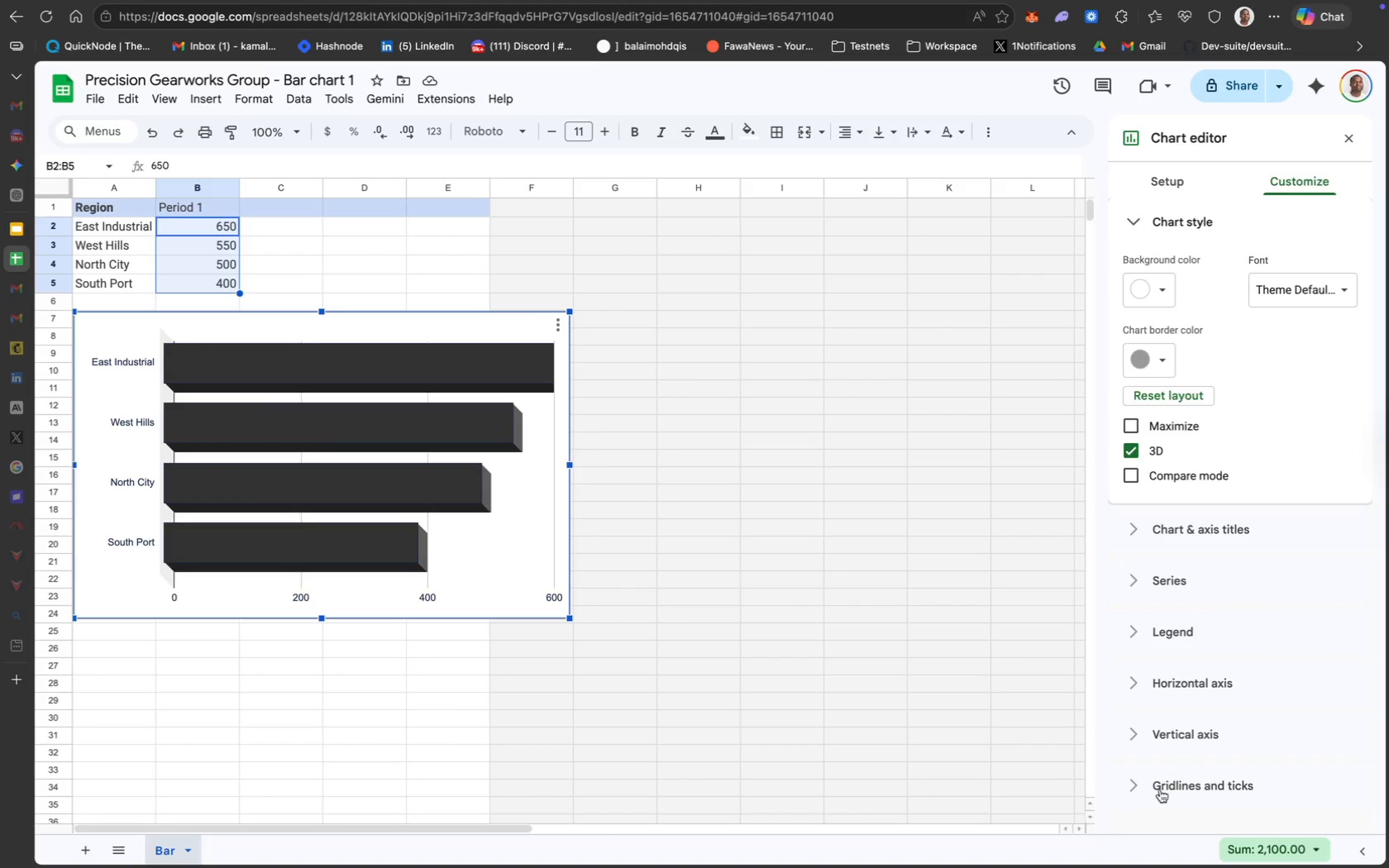 
left_click([1157, 797])
 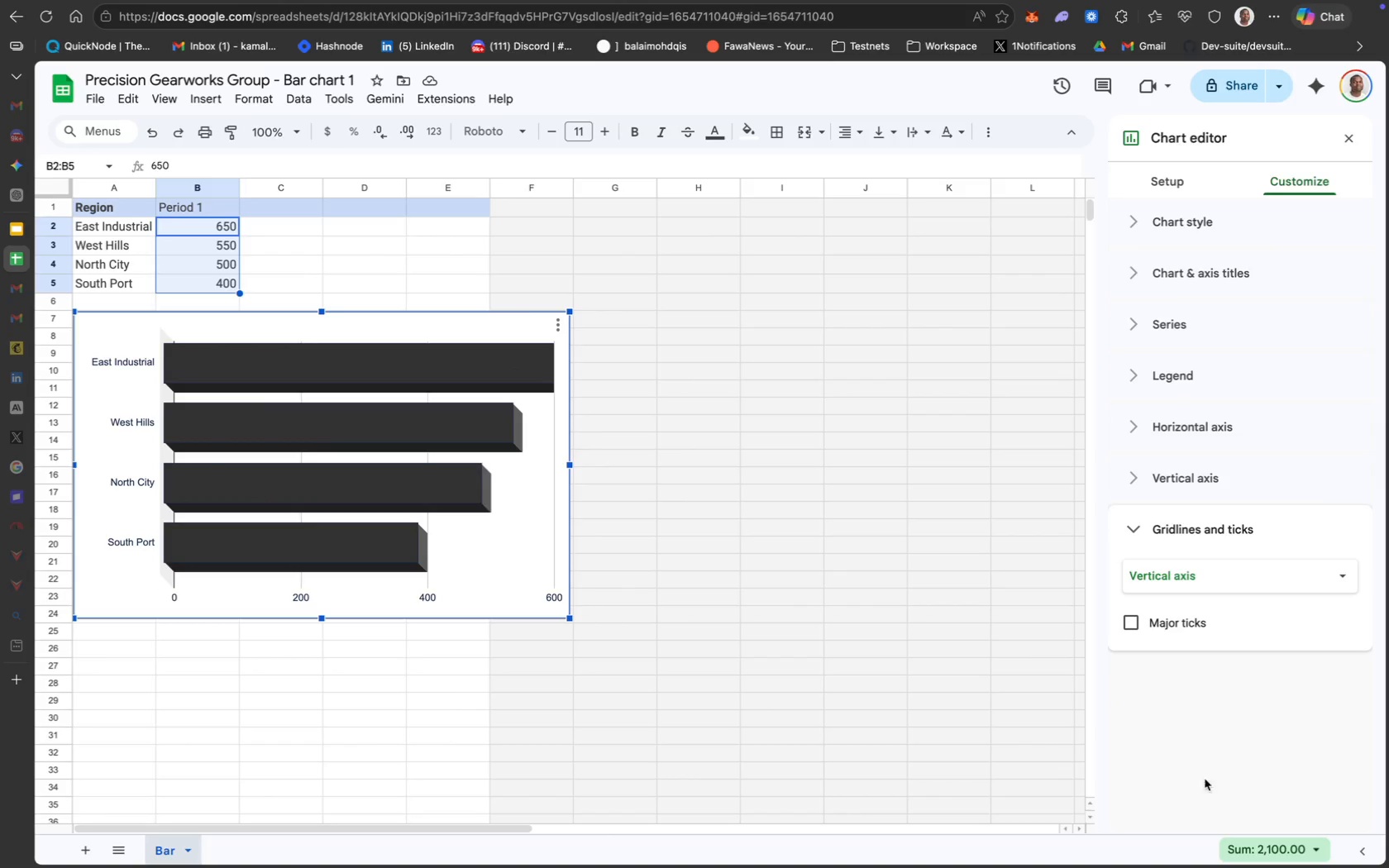 
scroll: coordinate [1279, 716], scroll_direction: down, amount: 10.0
 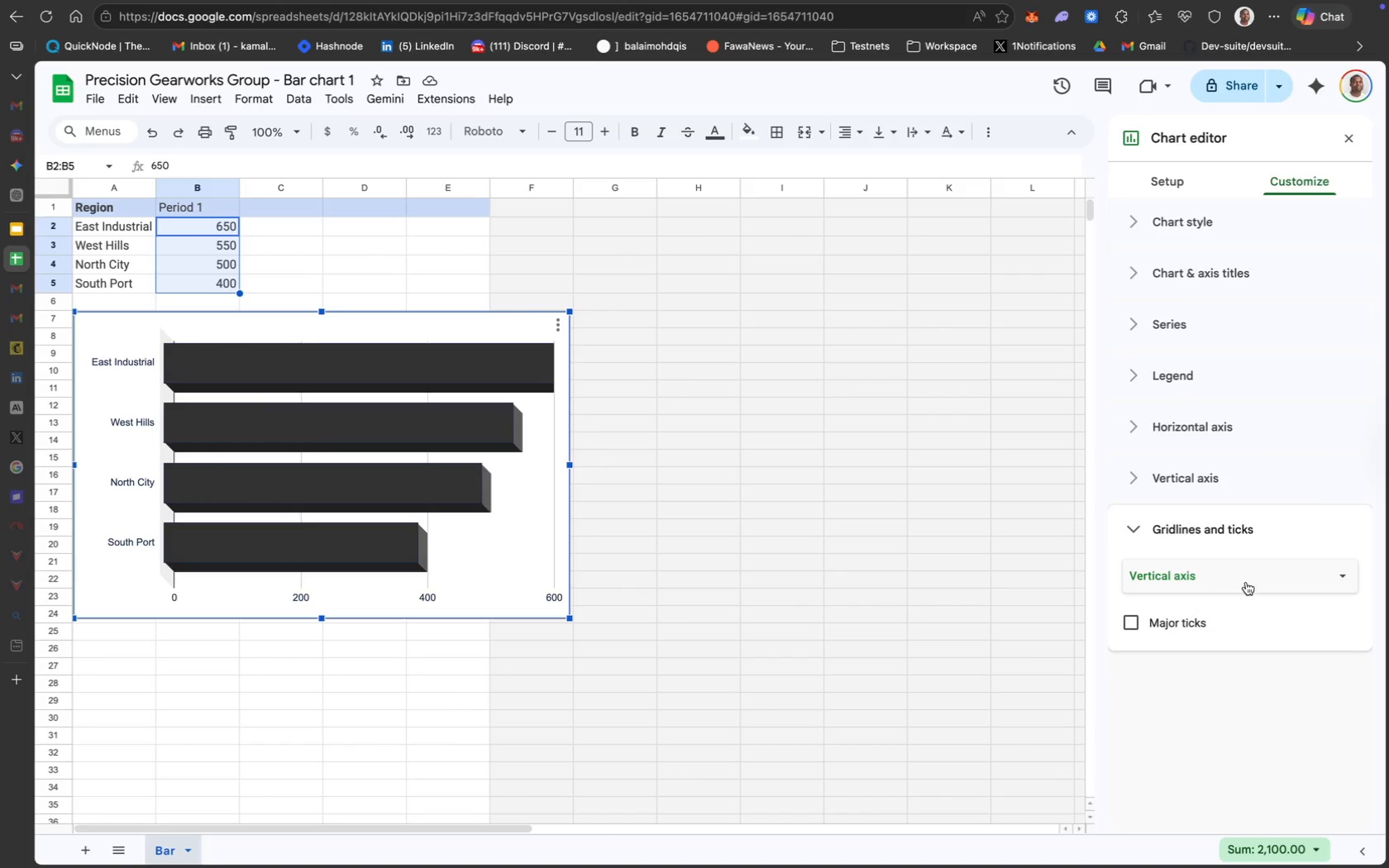 
mouse_move([1164, 627])
 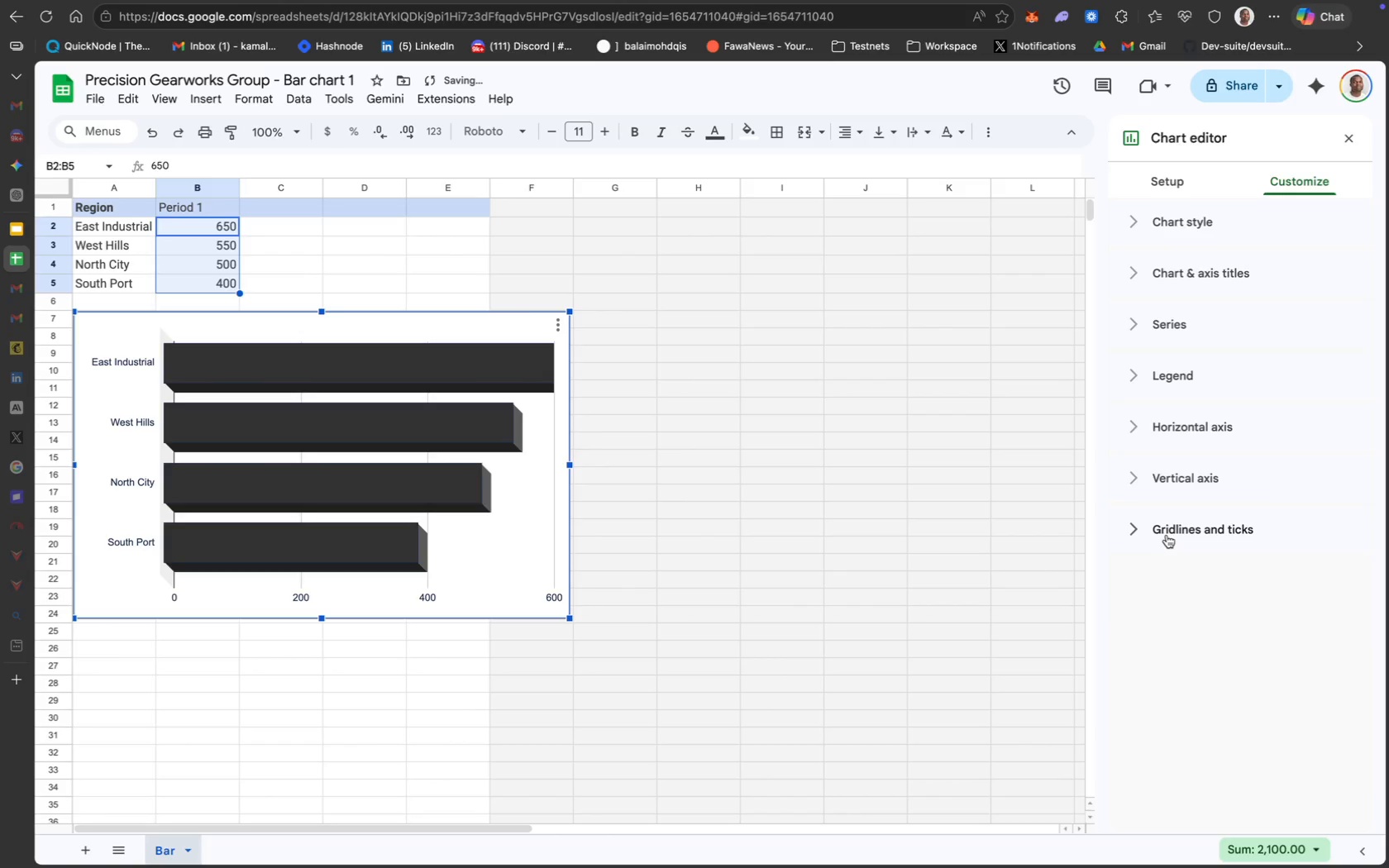 
wait(5.02)
 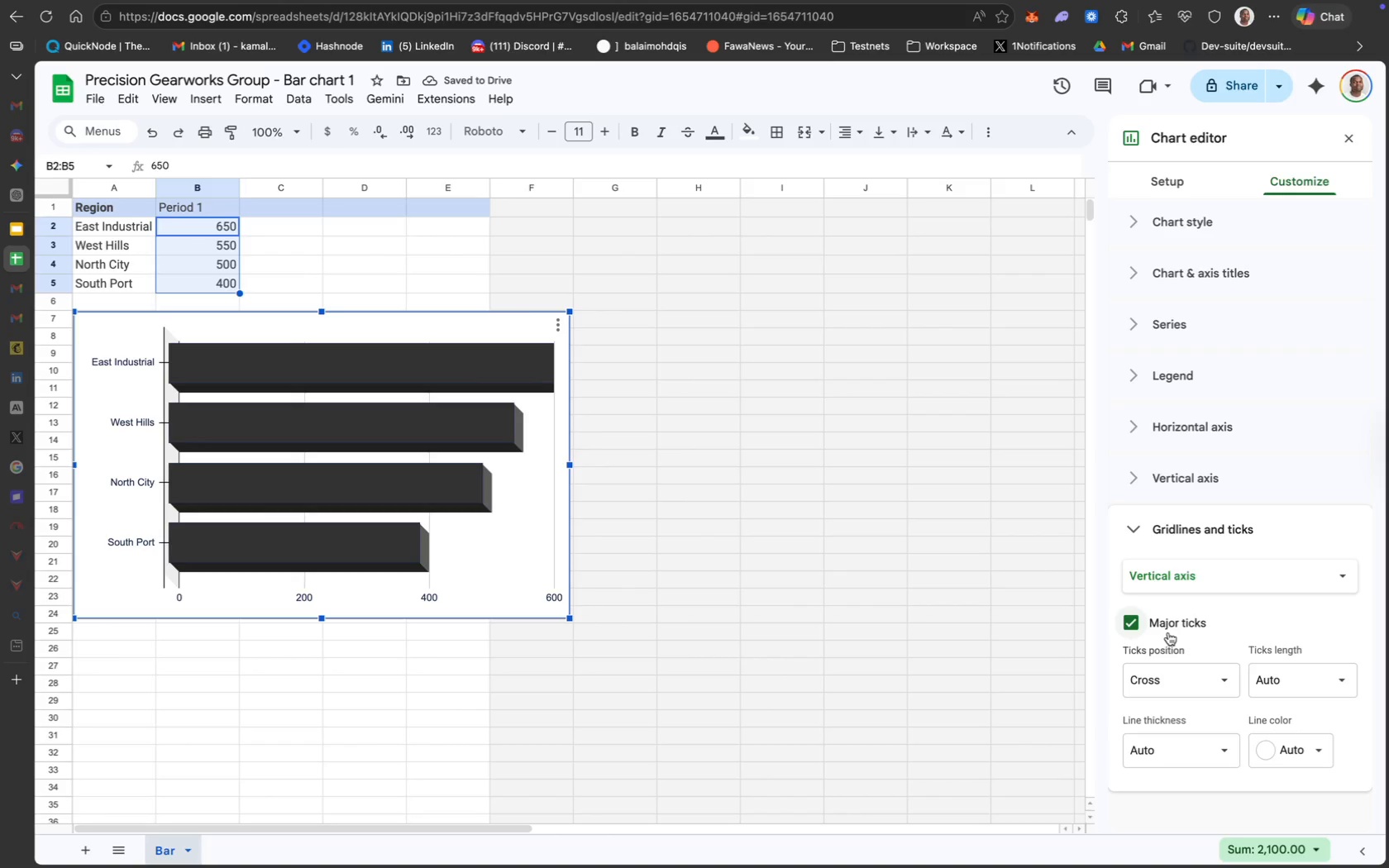 
left_click([1162, 551])
 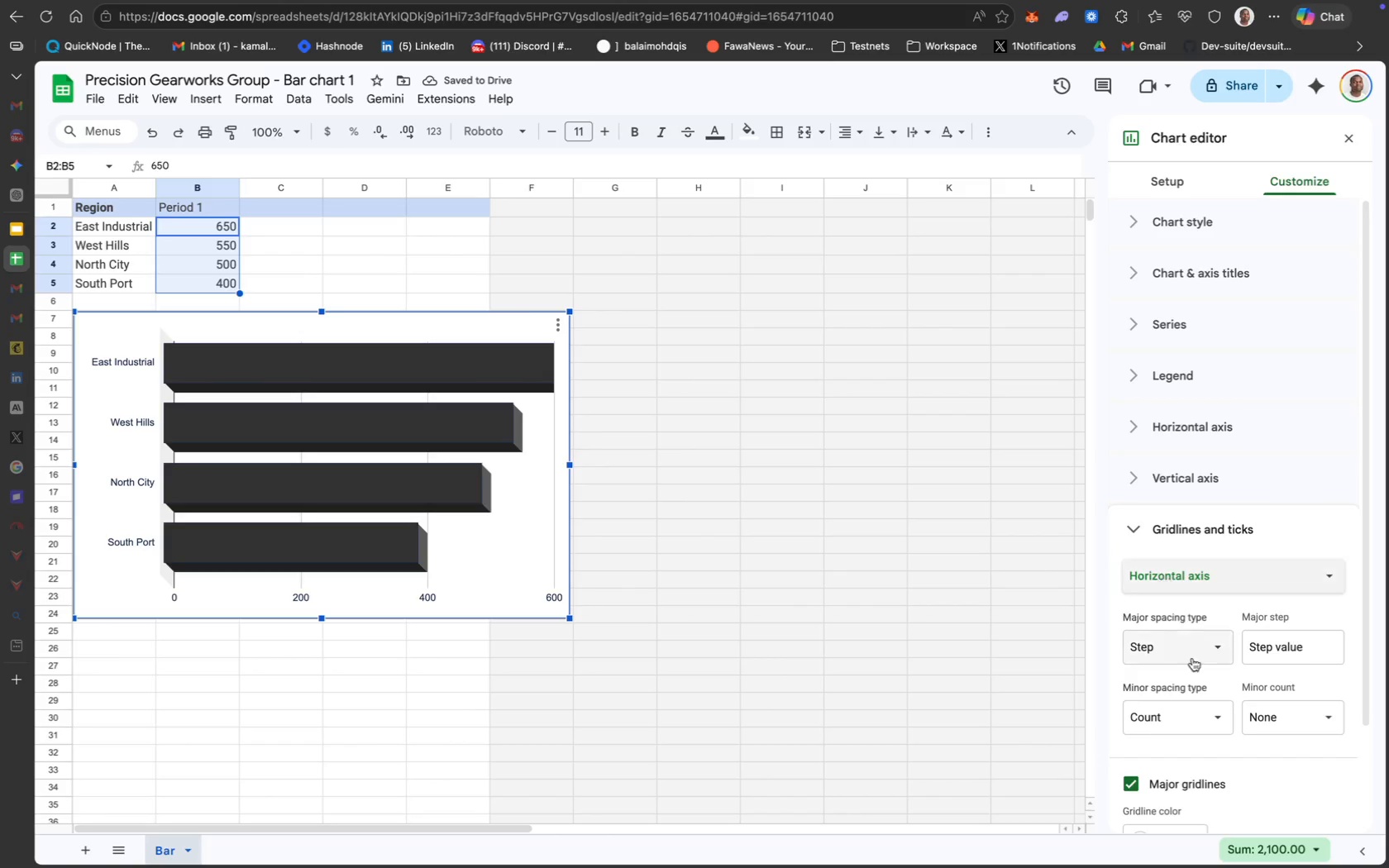 
scroll: coordinate [1198, 681], scroll_direction: down, amount: 22.0
 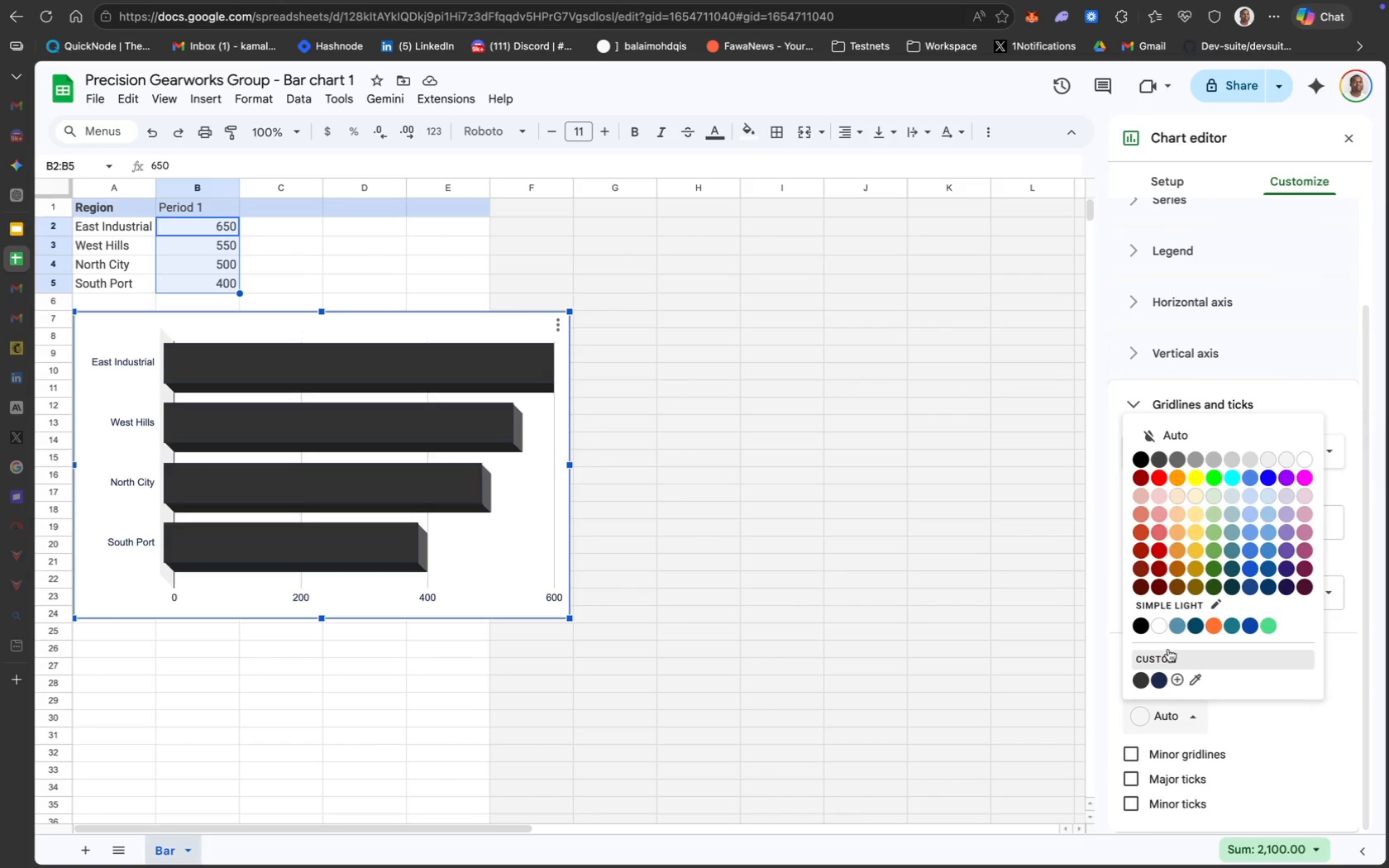 
left_click([1175, 685])
 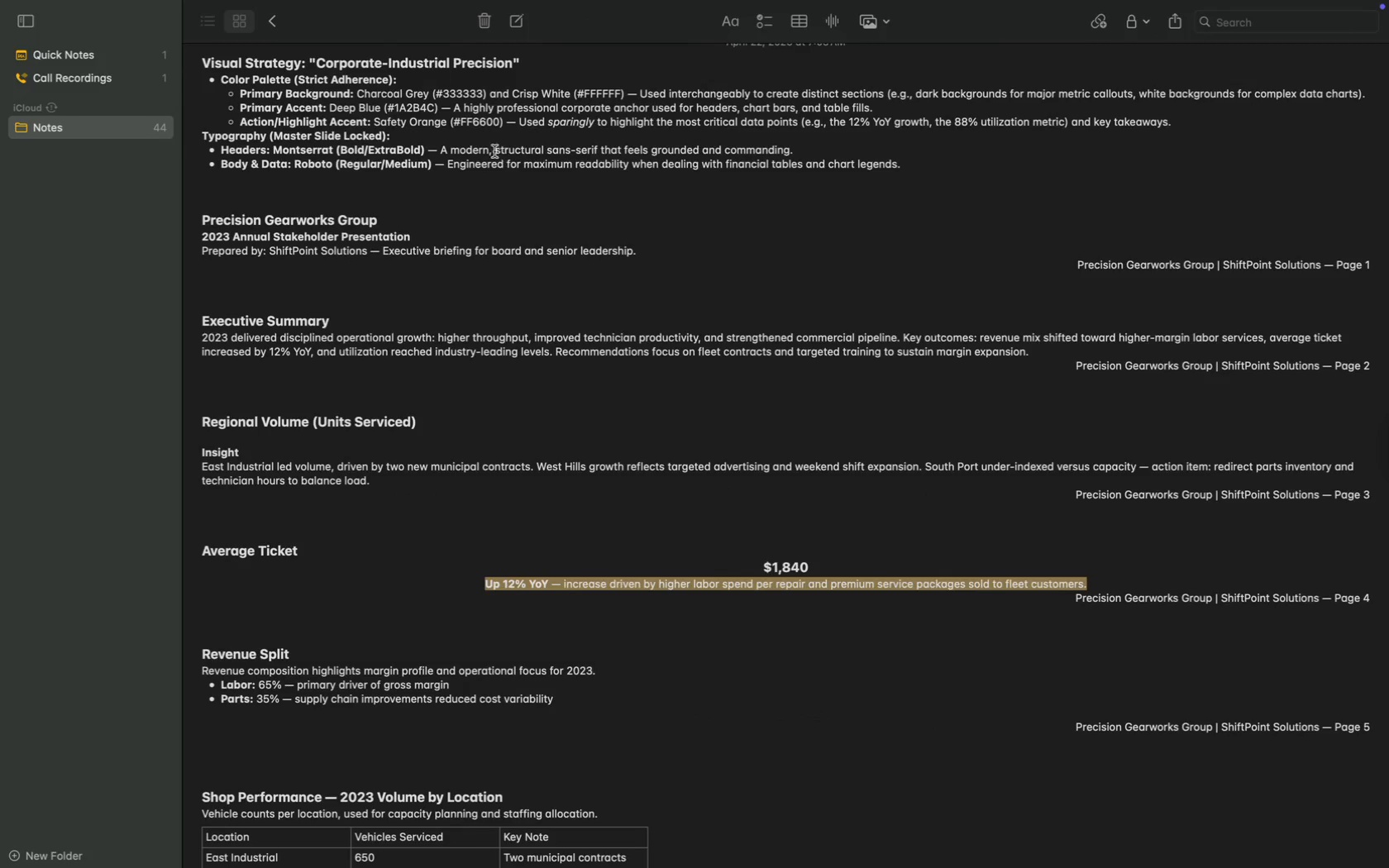 
double_click([475, 120])
 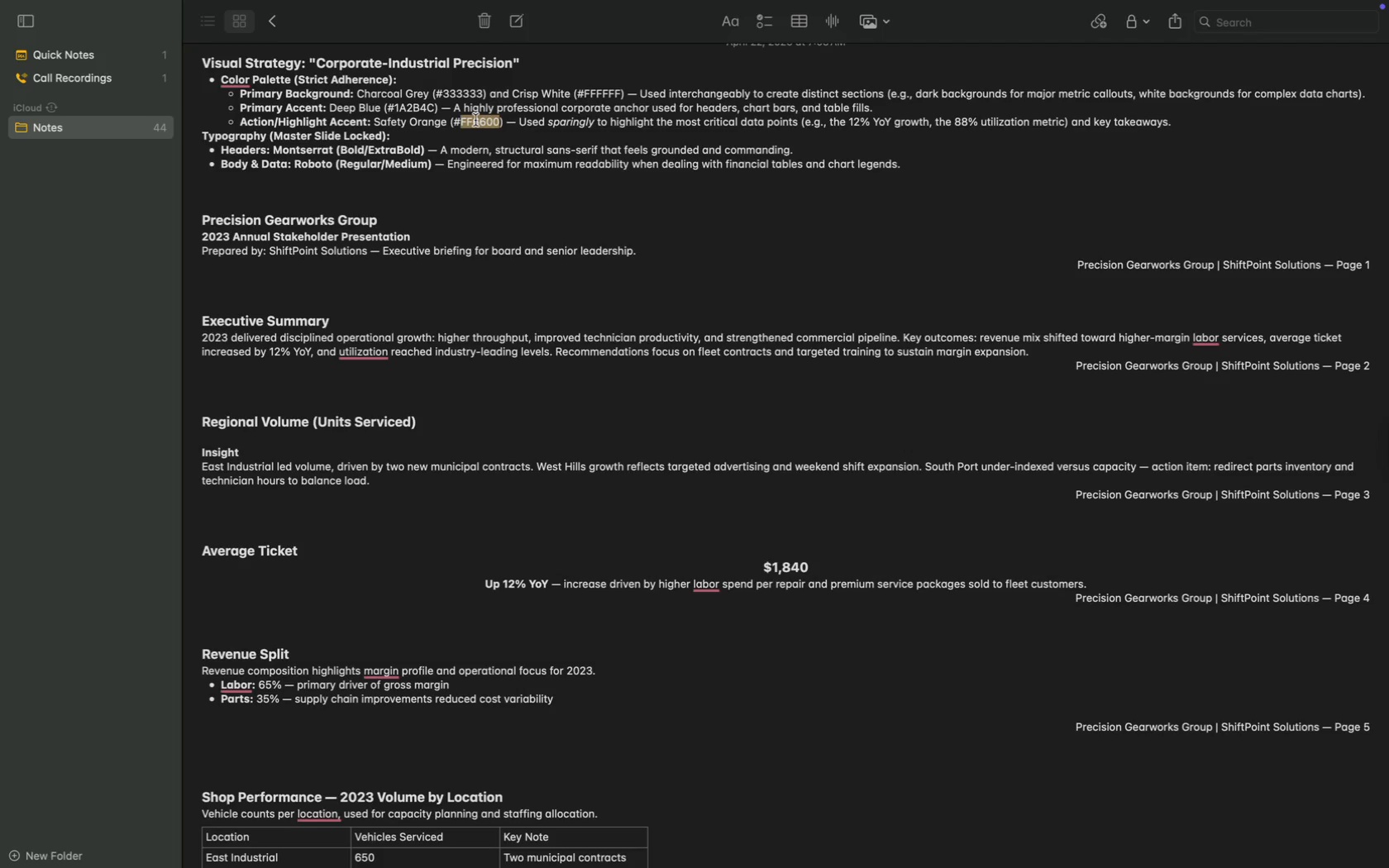 
key(Meta+C)
 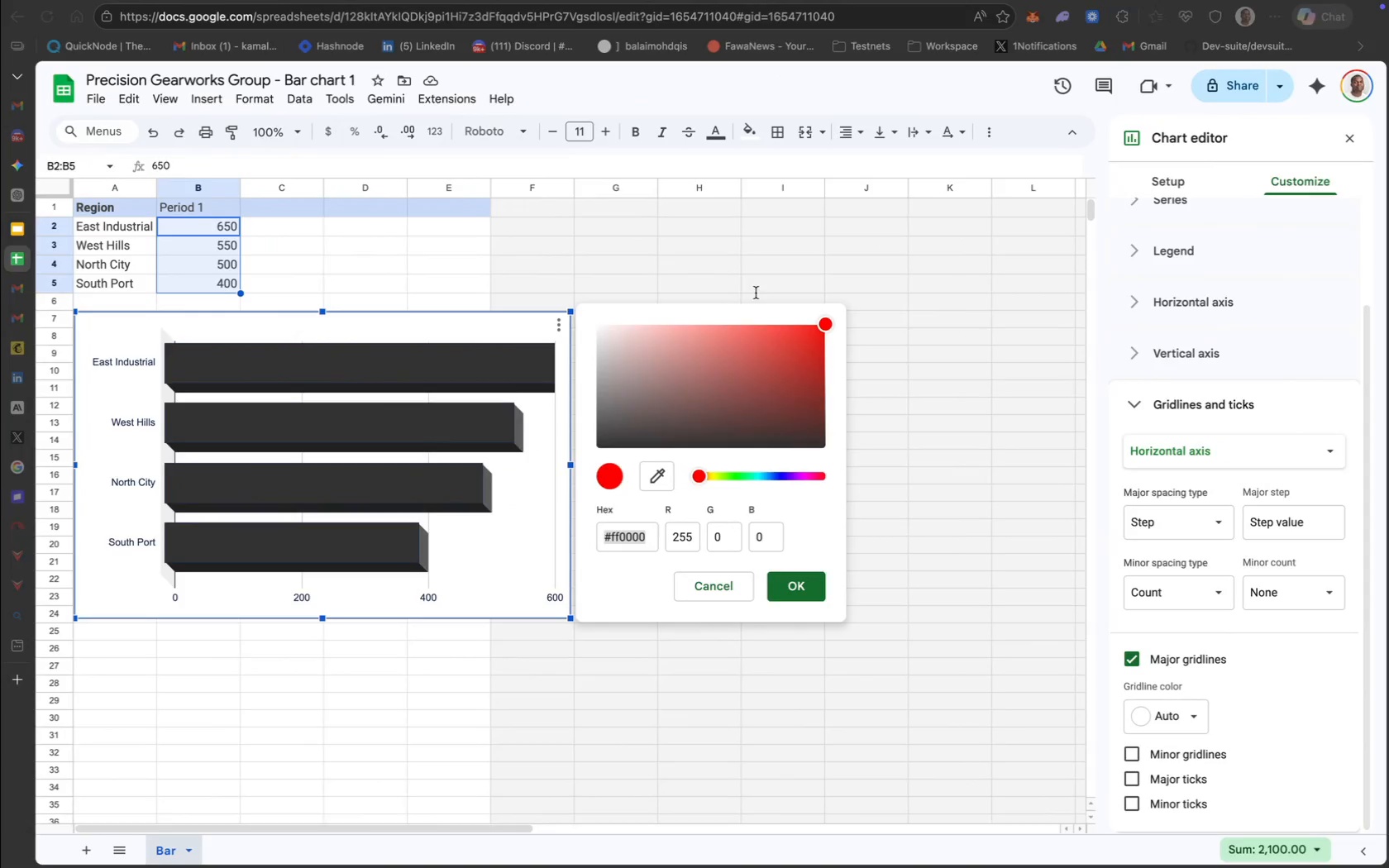 
key(Meta+V)
 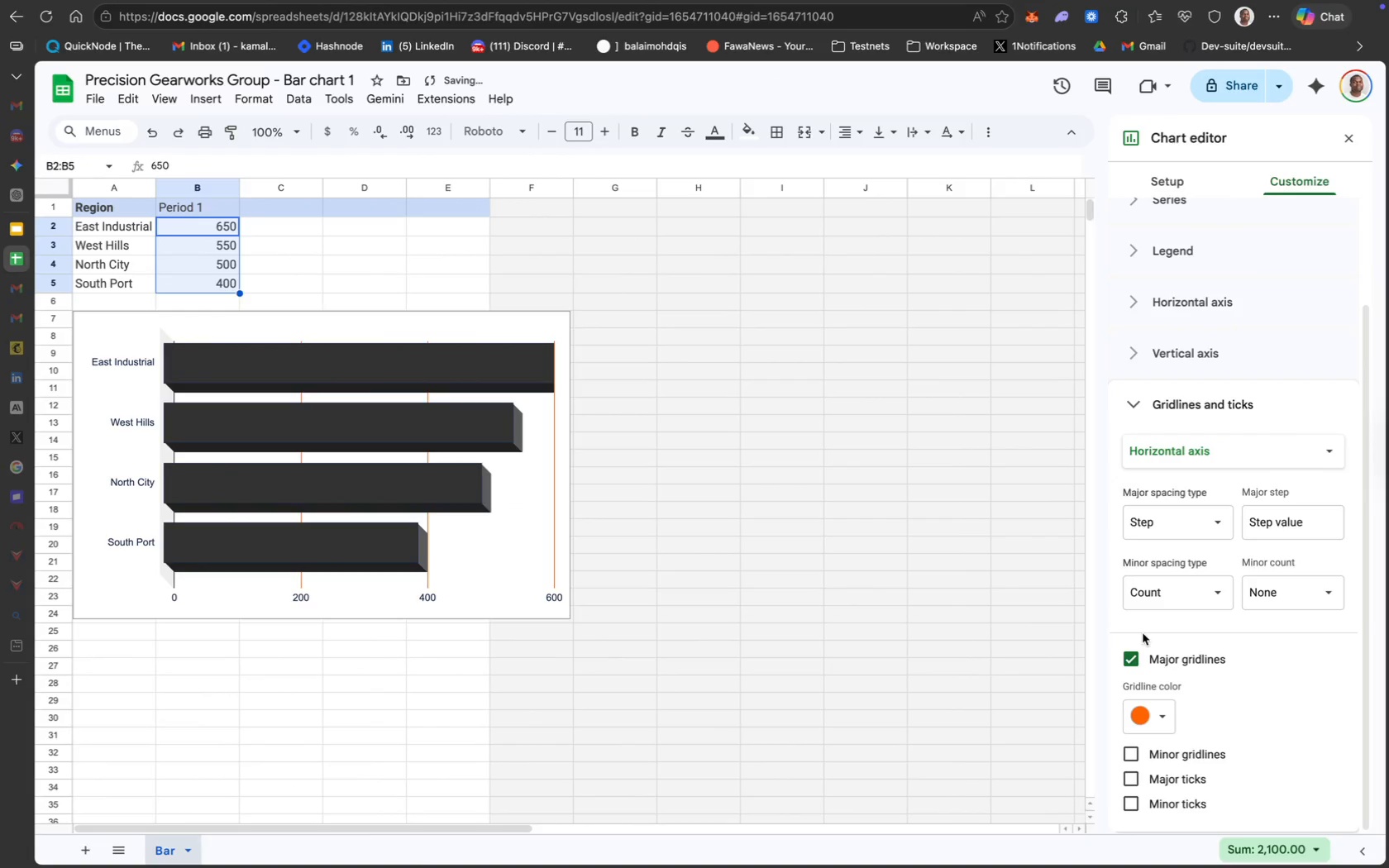 
scroll: coordinate [1323, 680], scroll_direction: down, amount: 5.0
 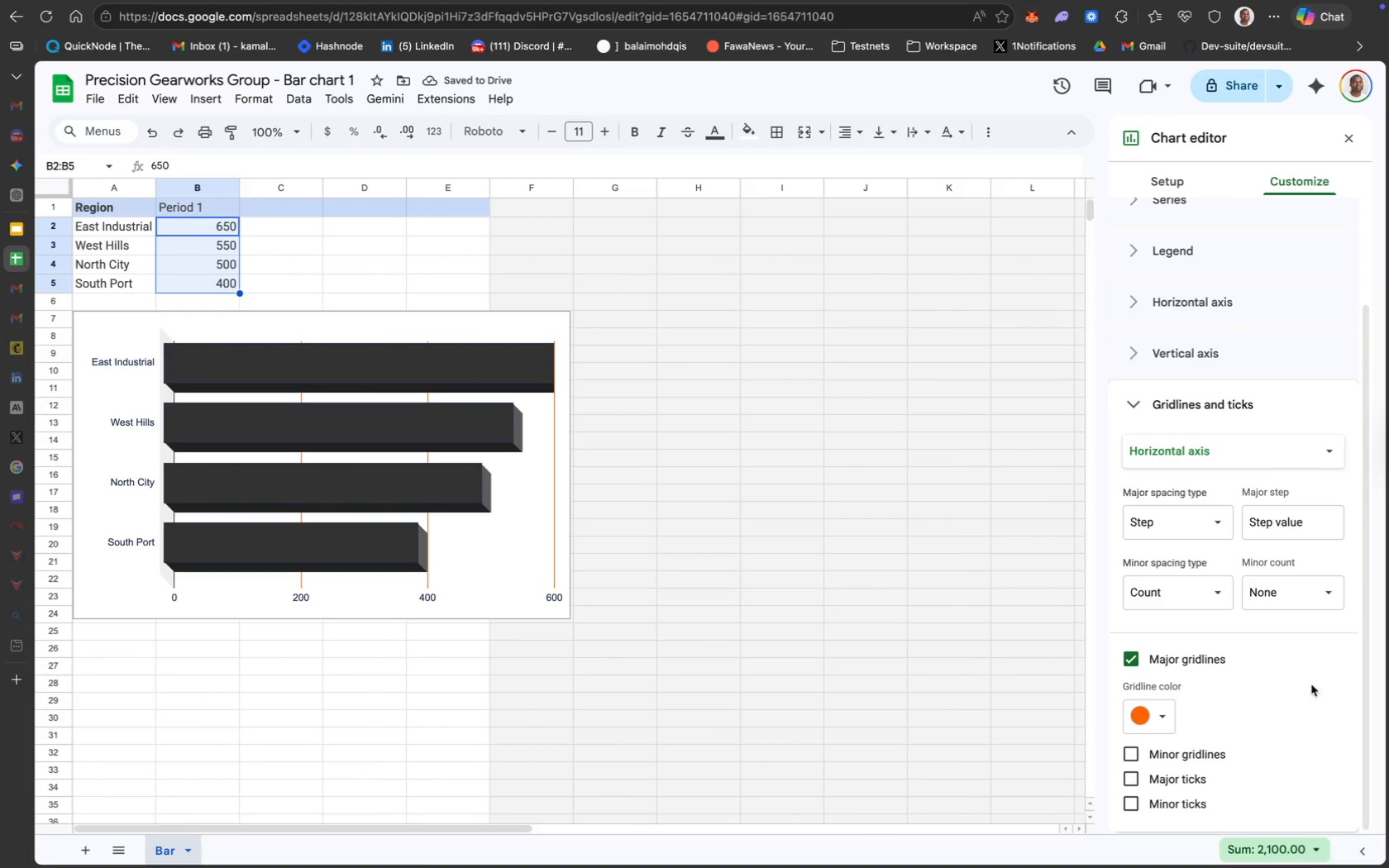 
mouse_move([1169, 756])
 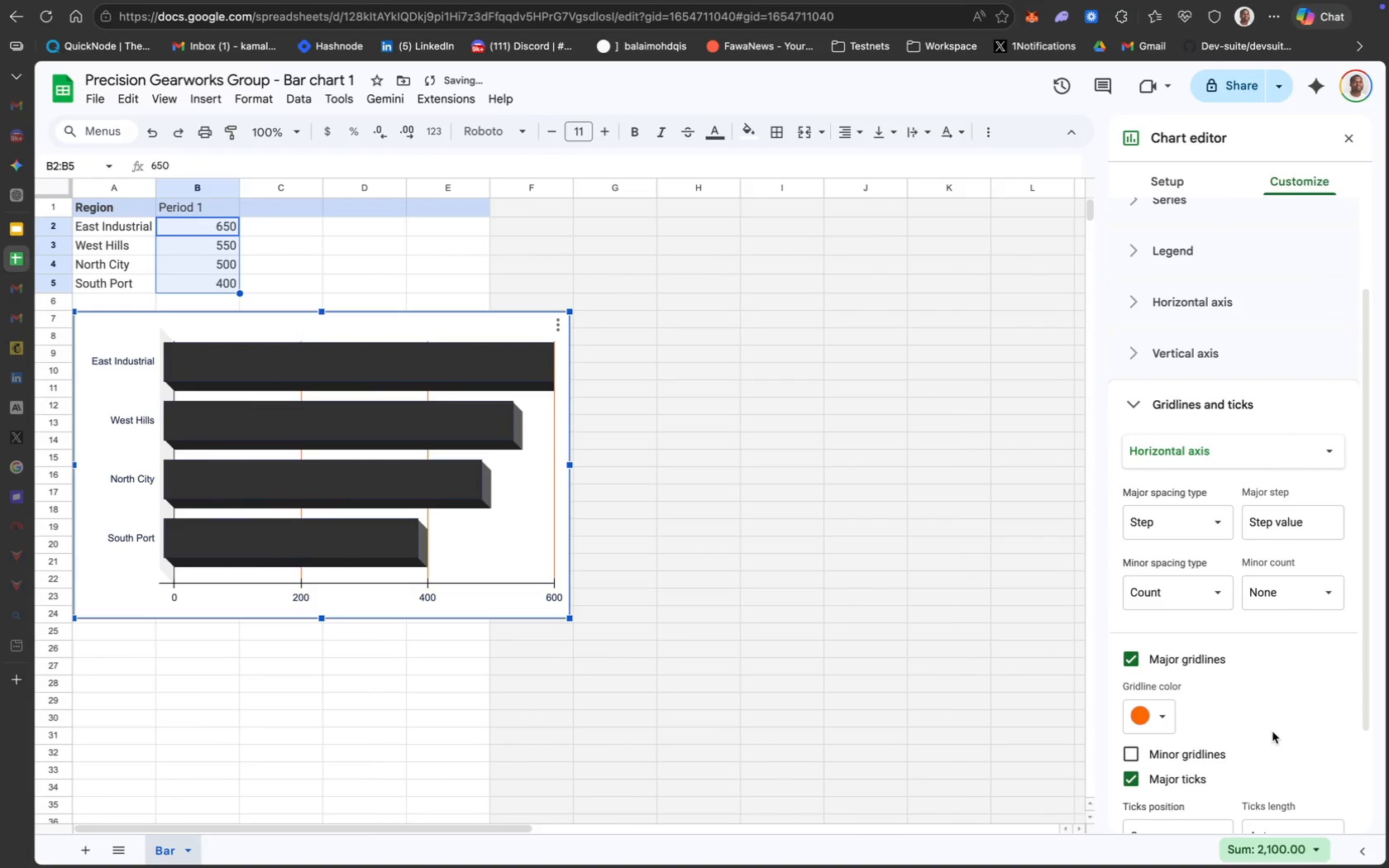 
scroll: coordinate [1272, 732], scroll_direction: down, amount: 12.0
 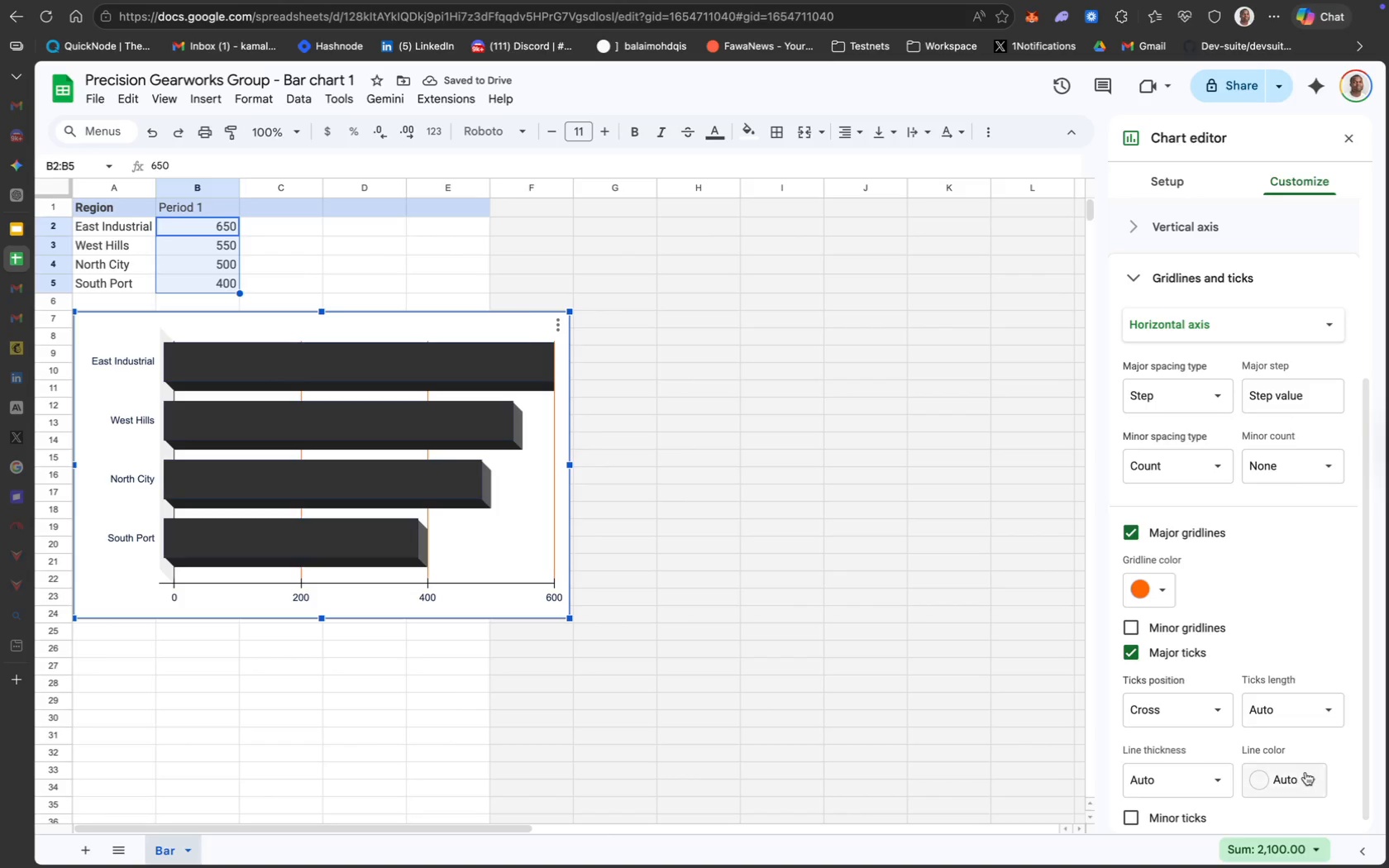 
left_click([1305, 773])
 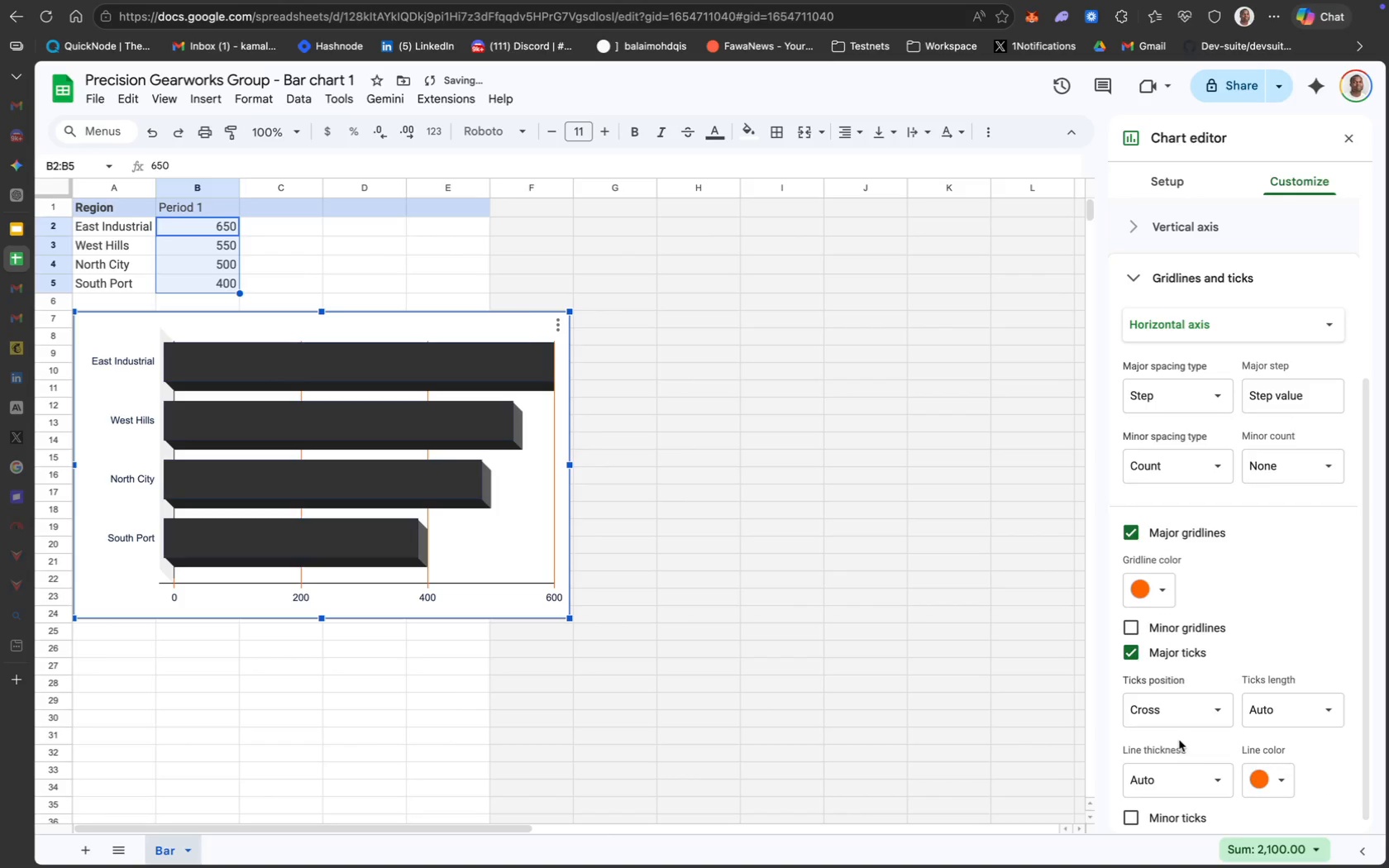 
scroll: coordinate [1242, 754], scroll_direction: down, amount: 29.0
 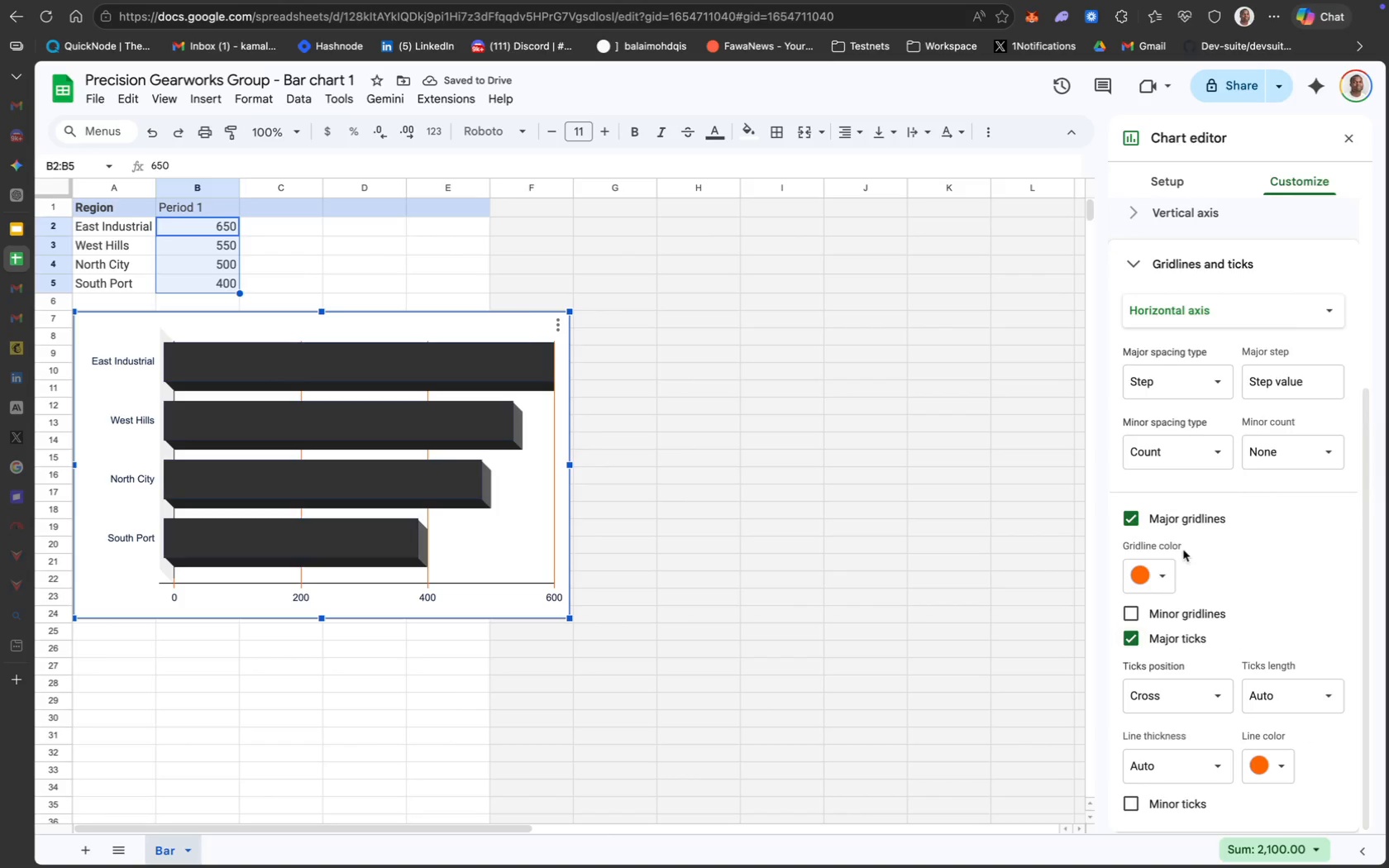 
scroll: coordinate [1183, 508], scroll_direction: up, amount: 5.0
 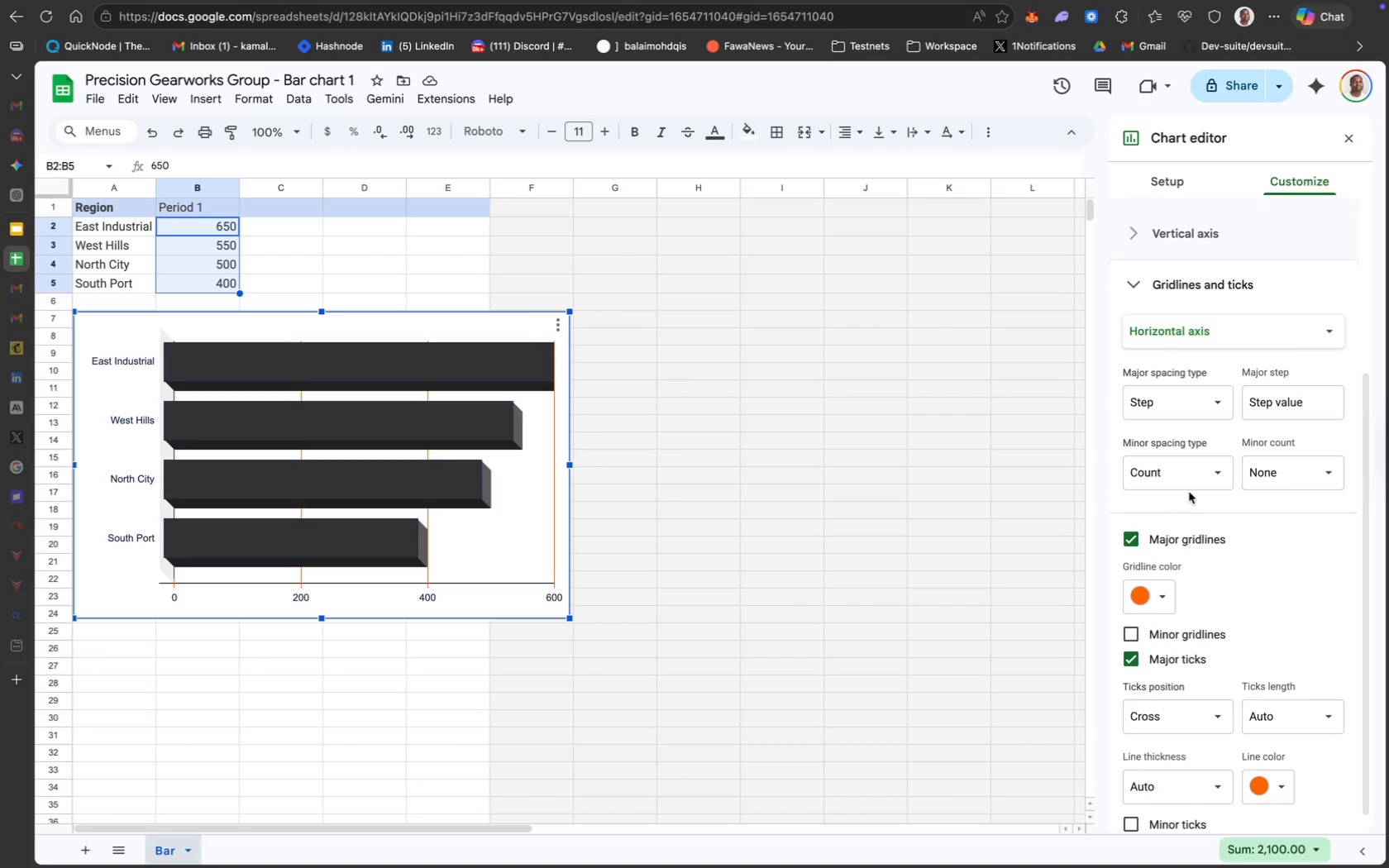 
scroll: coordinate [1190, 492], scroll_direction: down, amount: 29.0
 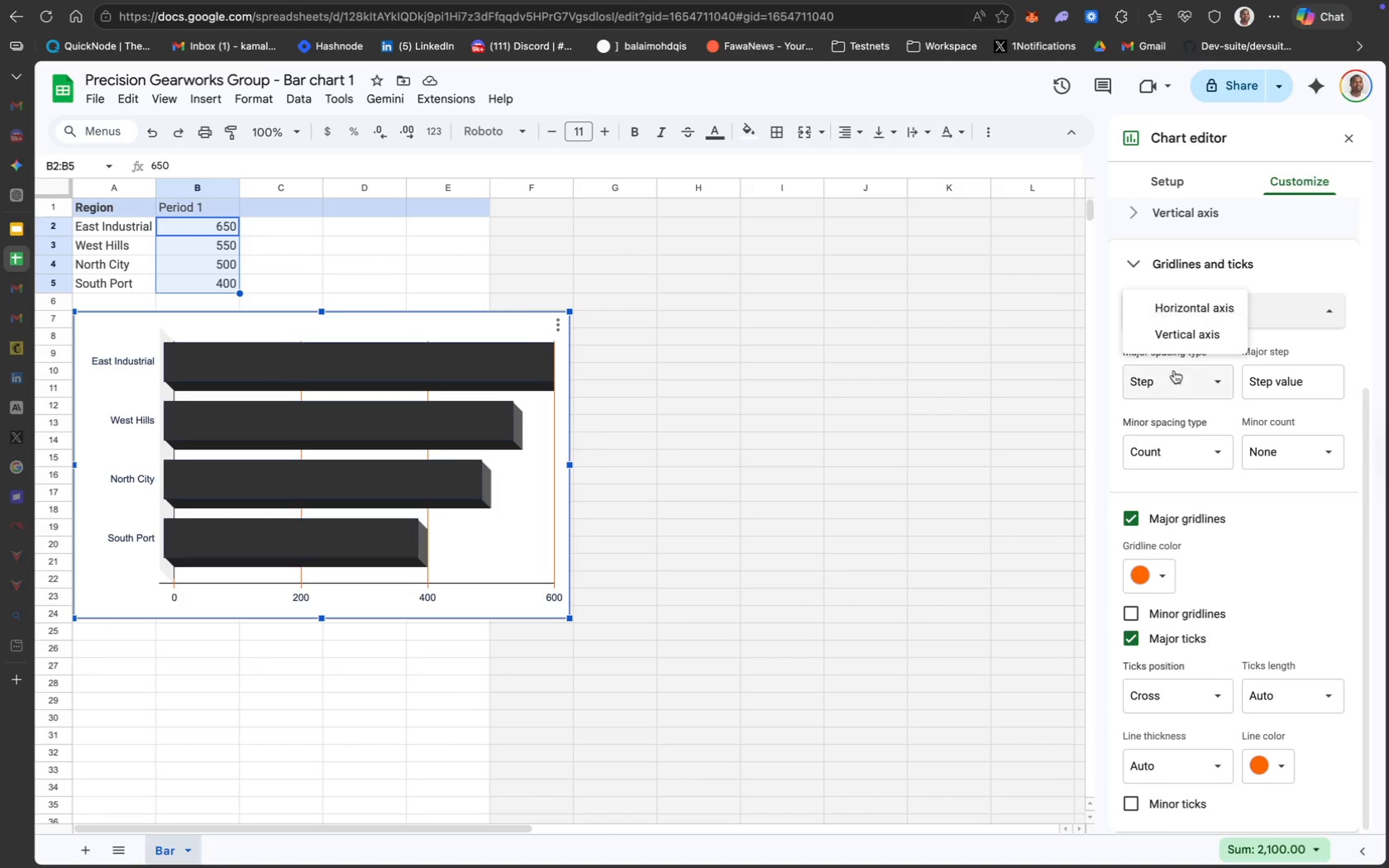 
left_click([1175, 330])
 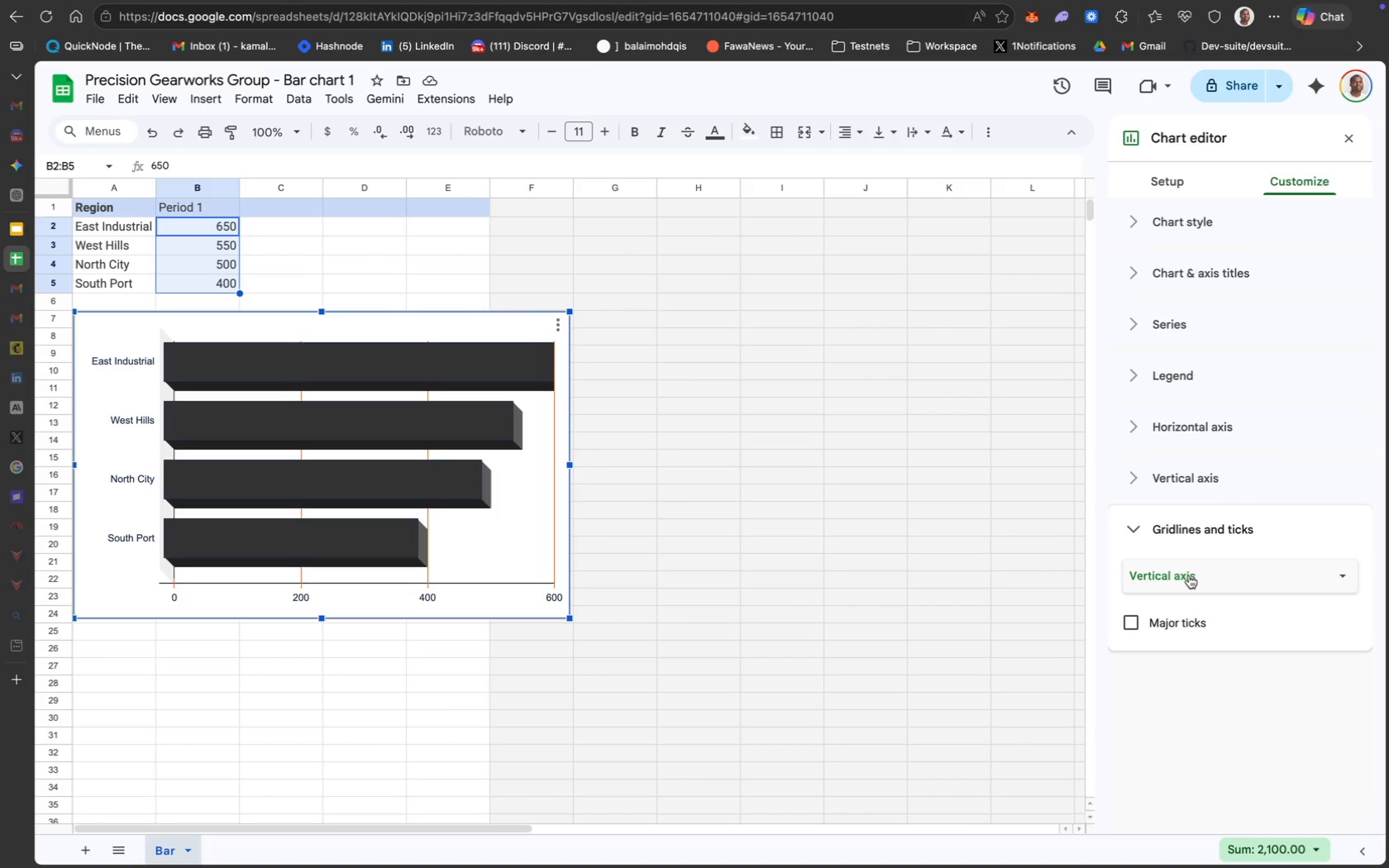 
left_click([1179, 639])
 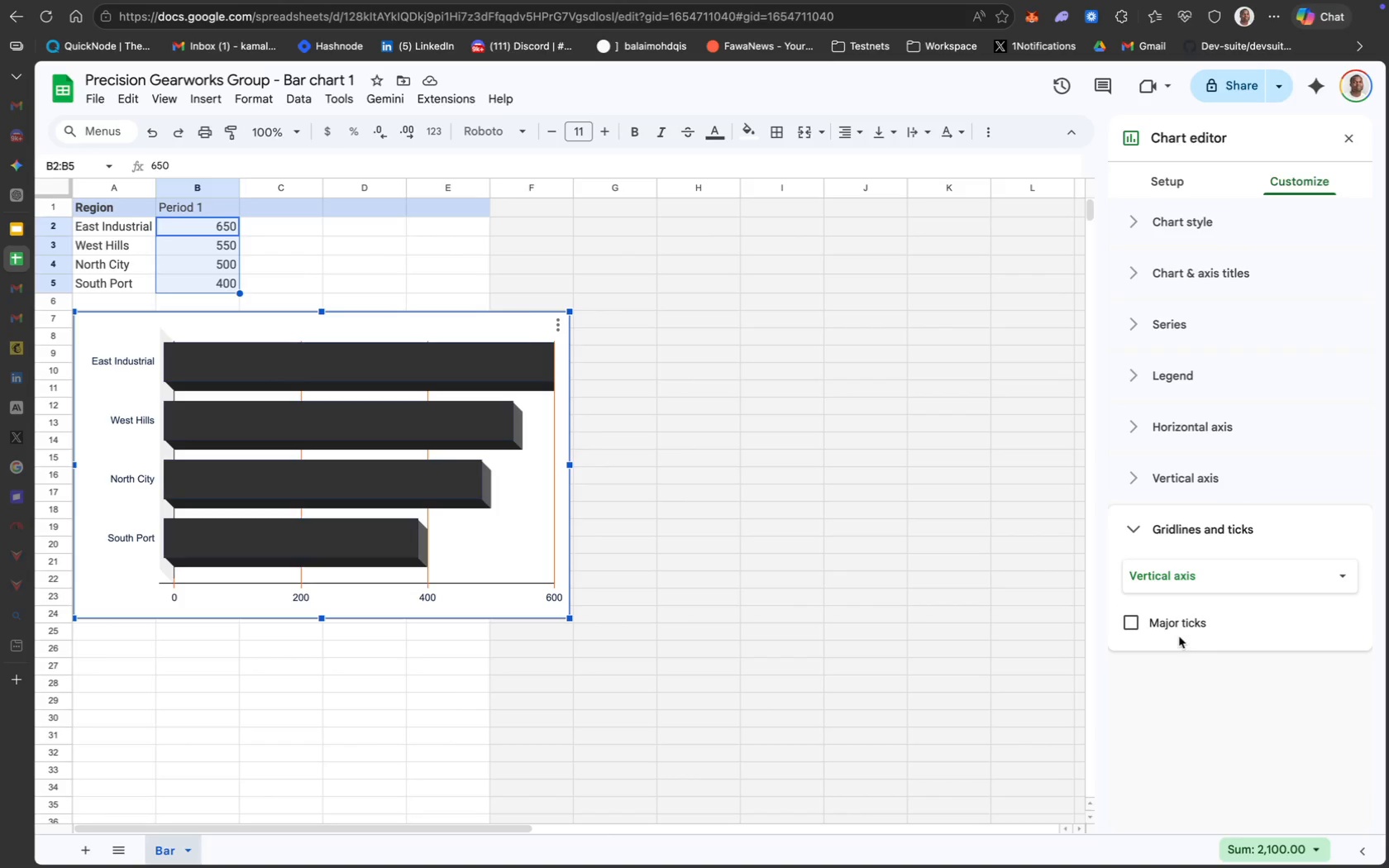 
left_click([1165, 626])
 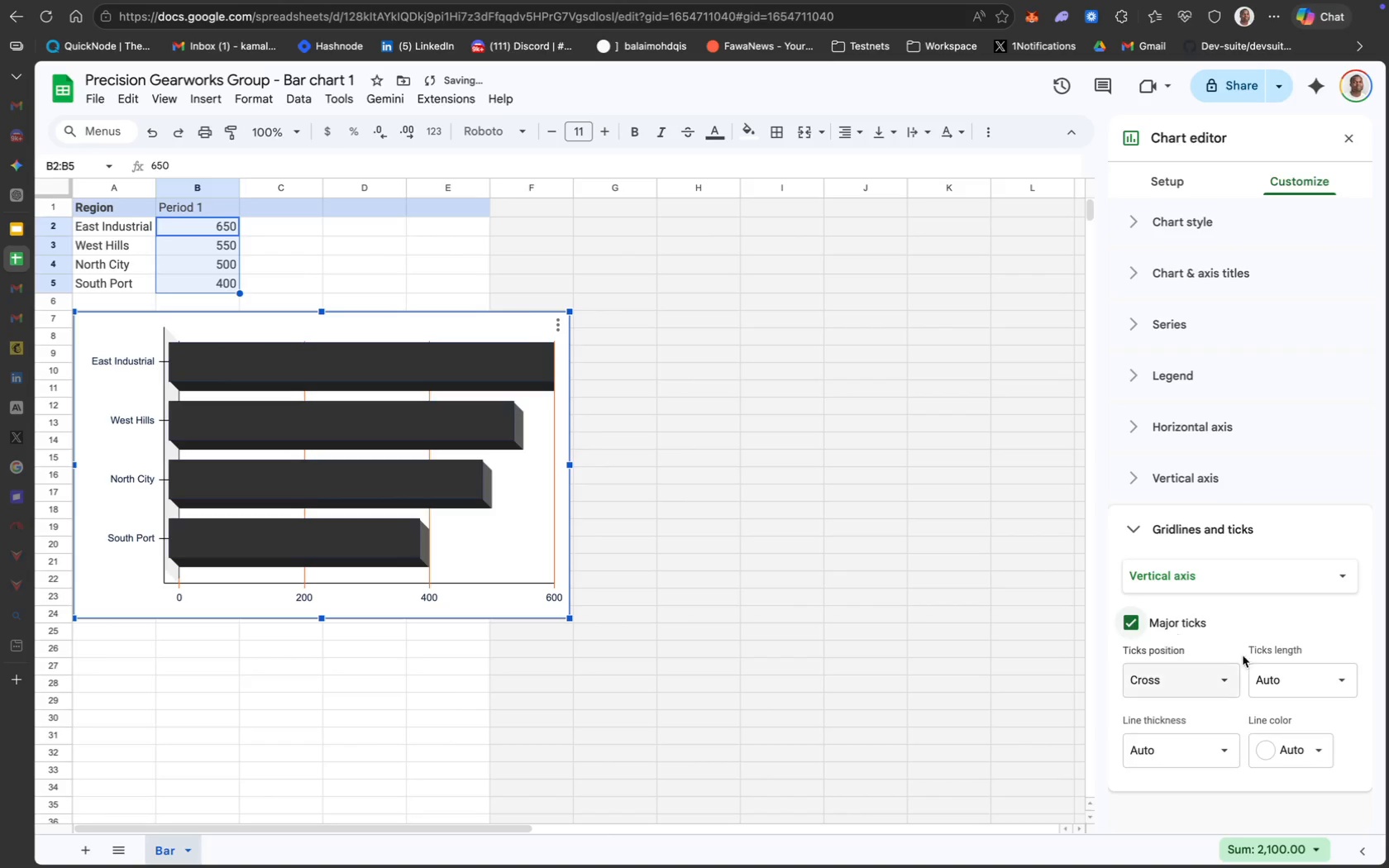 
scroll: coordinate [1253, 661], scroll_direction: down, amount: 10.0
 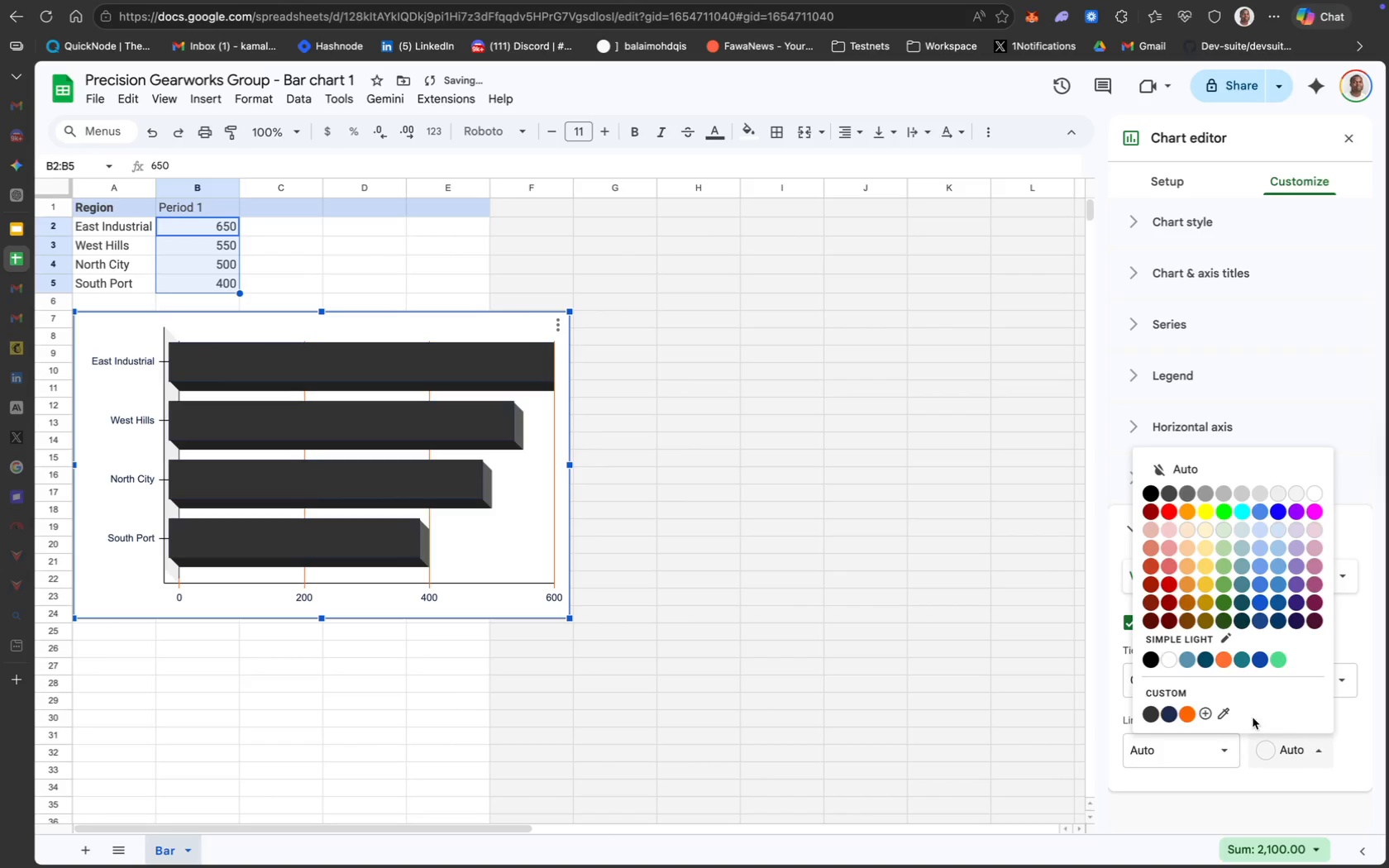 
left_click([1186, 713])
 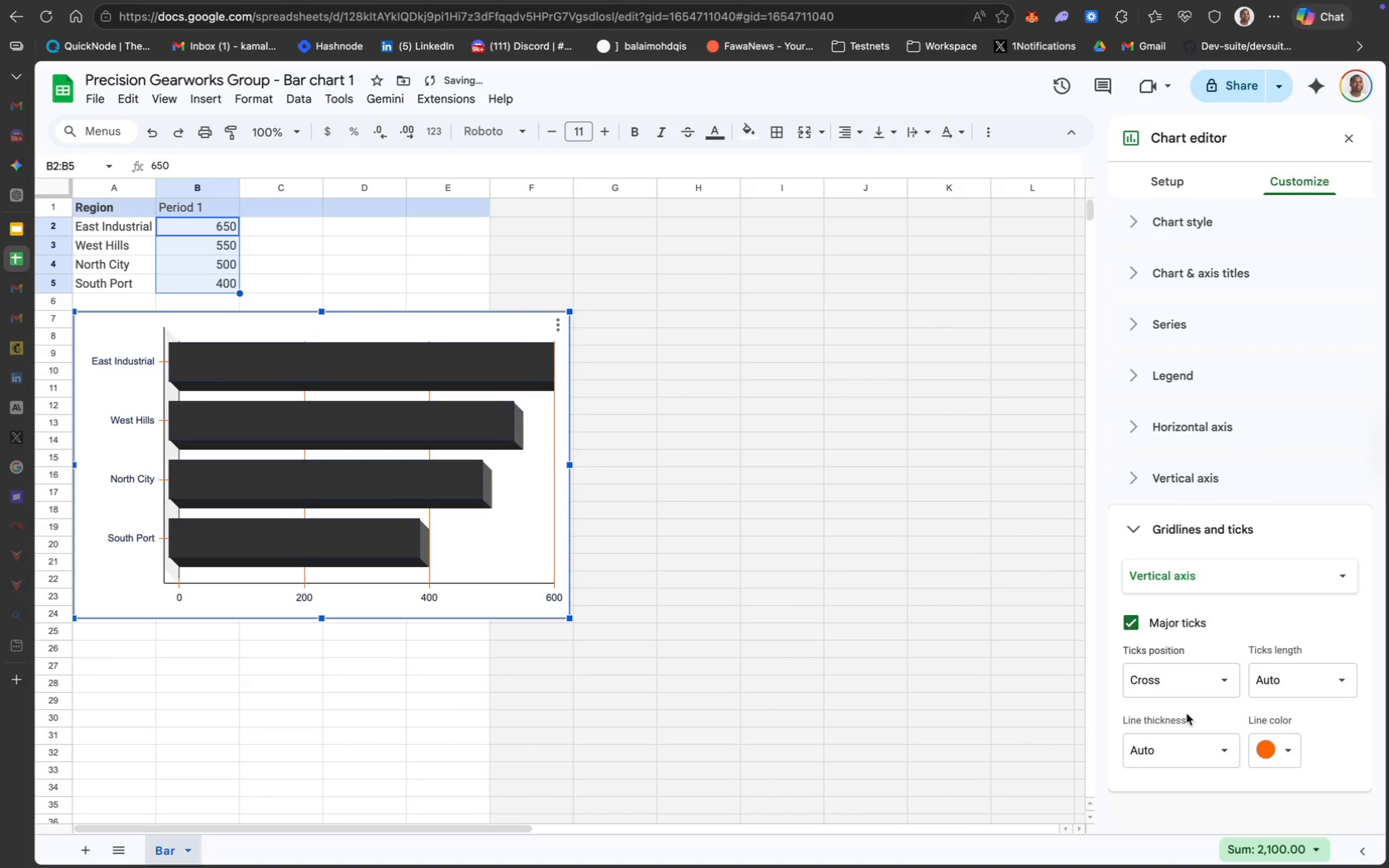 
scroll: coordinate [1288, 746], scroll_direction: down, amount: 13.0
 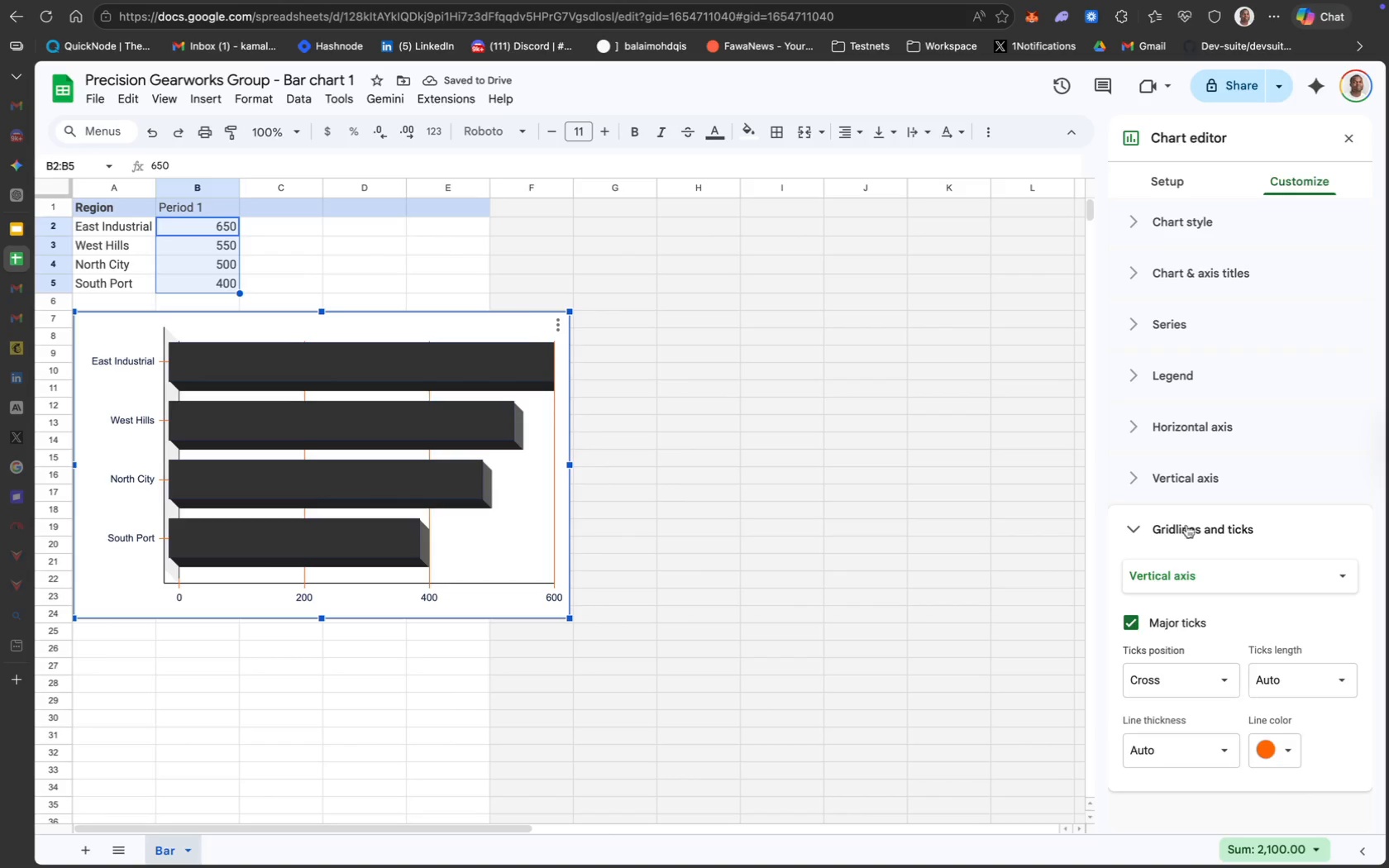 
scroll: coordinate [1170, 455], scroll_direction: up, amount: 4.0
 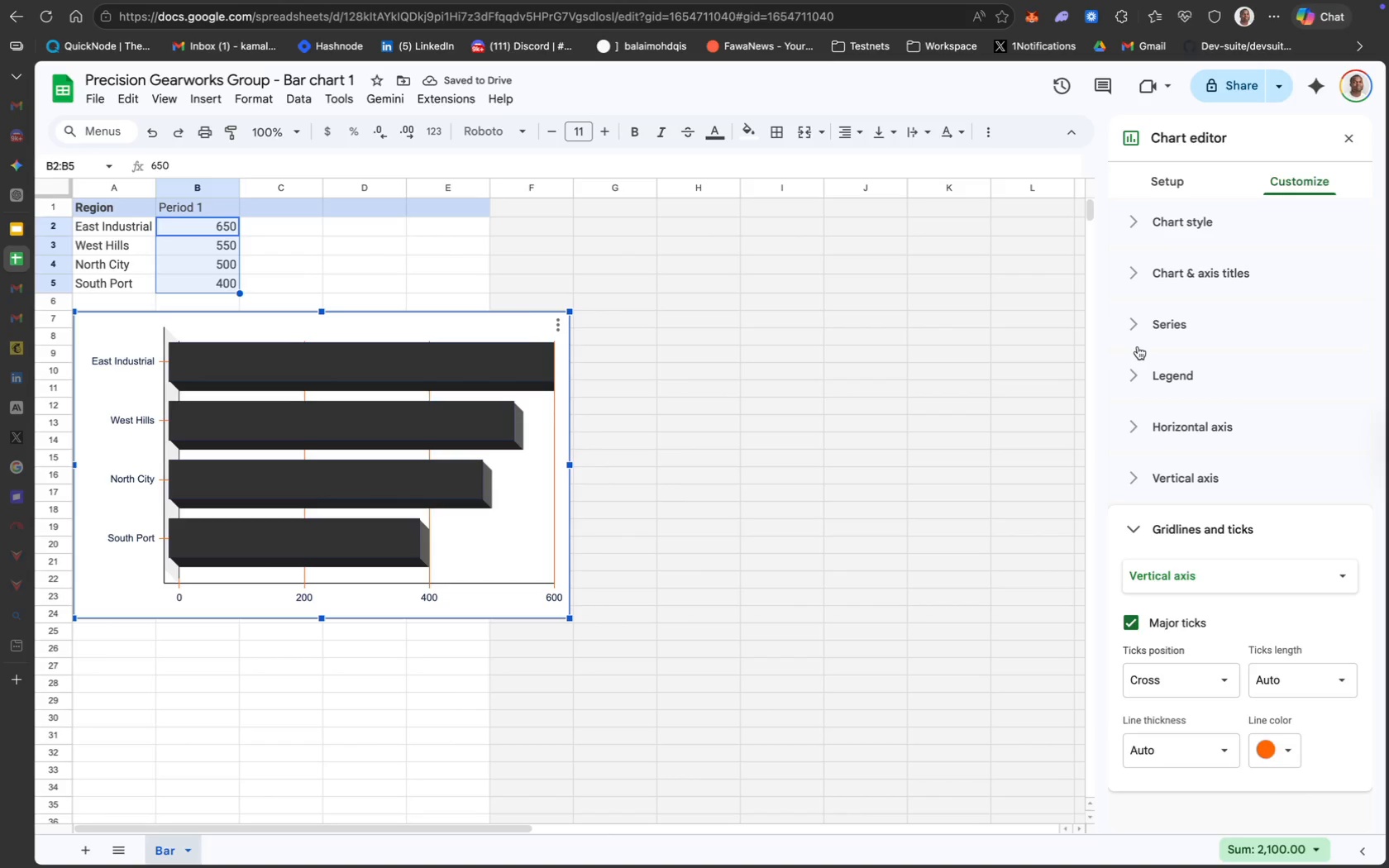 
left_click([1151, 368])
 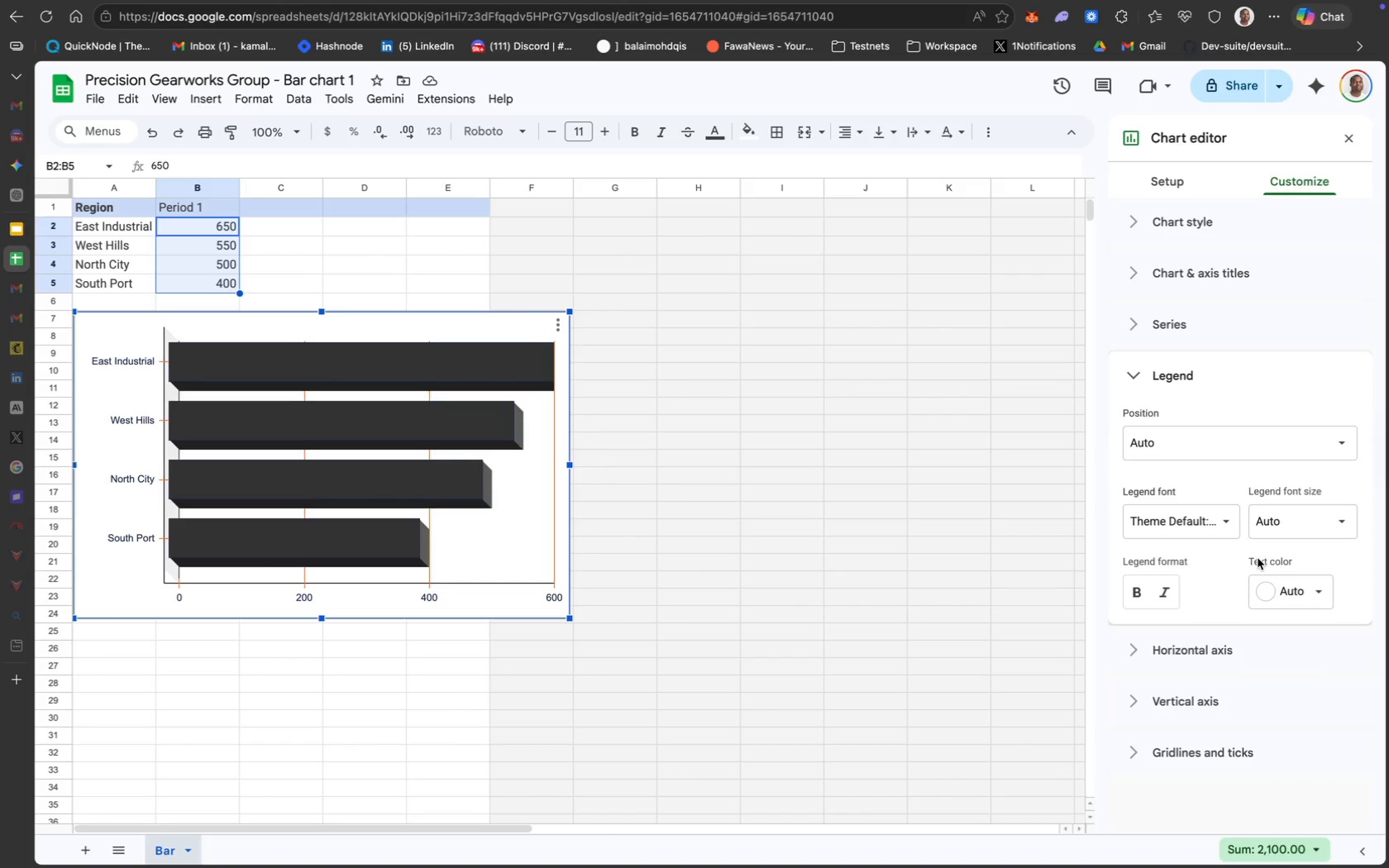 
left_click([1148, 319])
 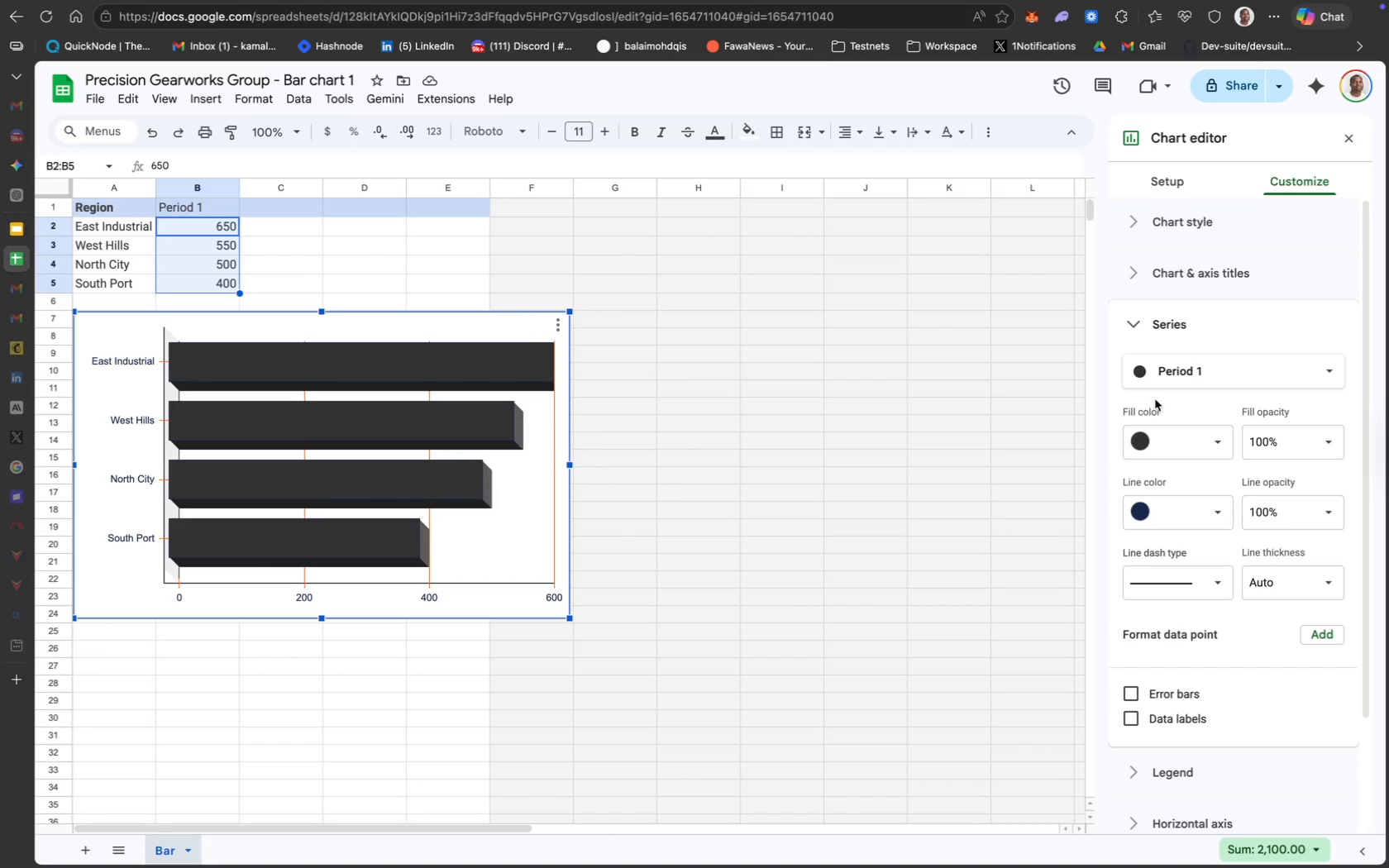 
mouse_move([1212, 461])
 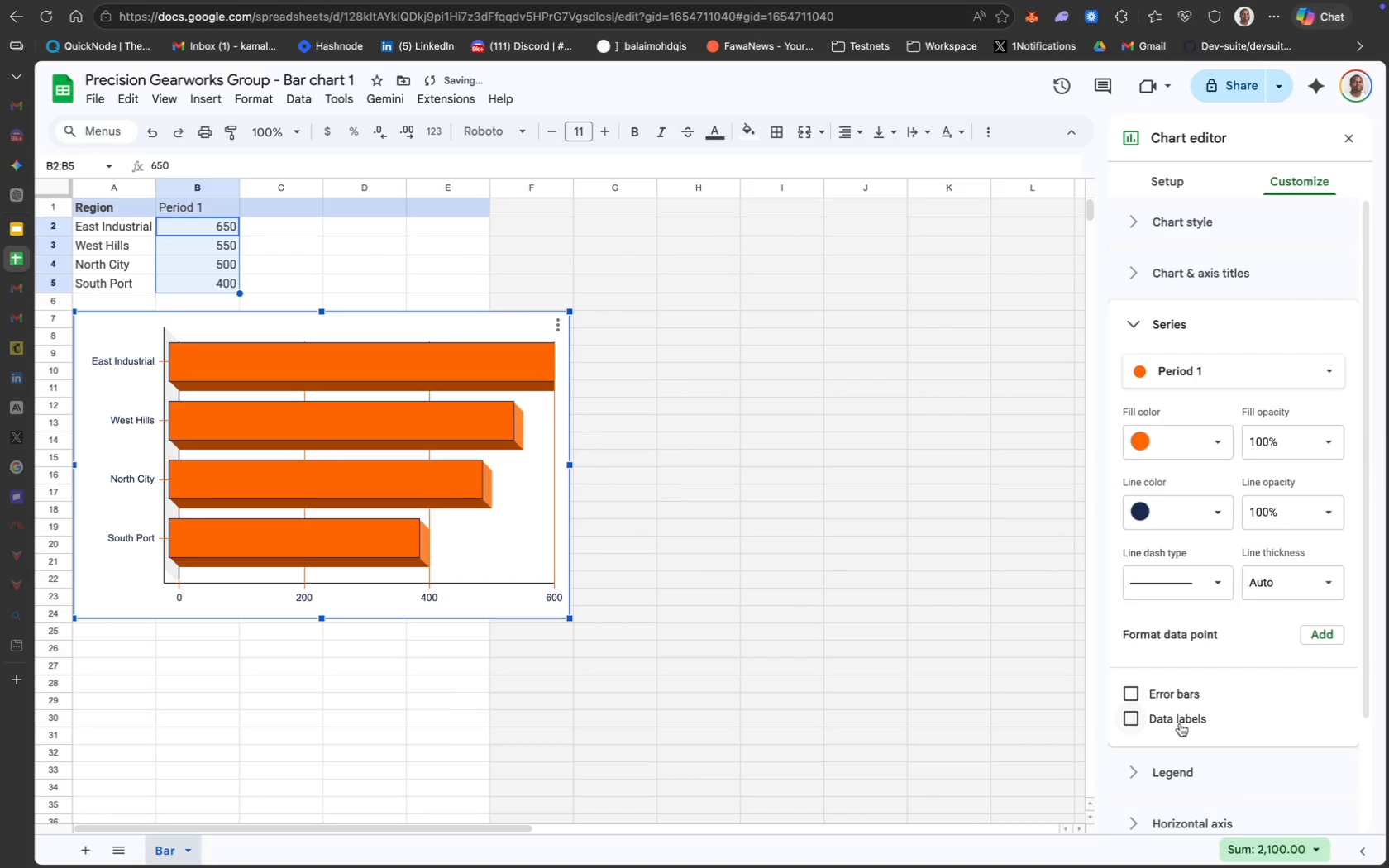 
wait(8.65)
 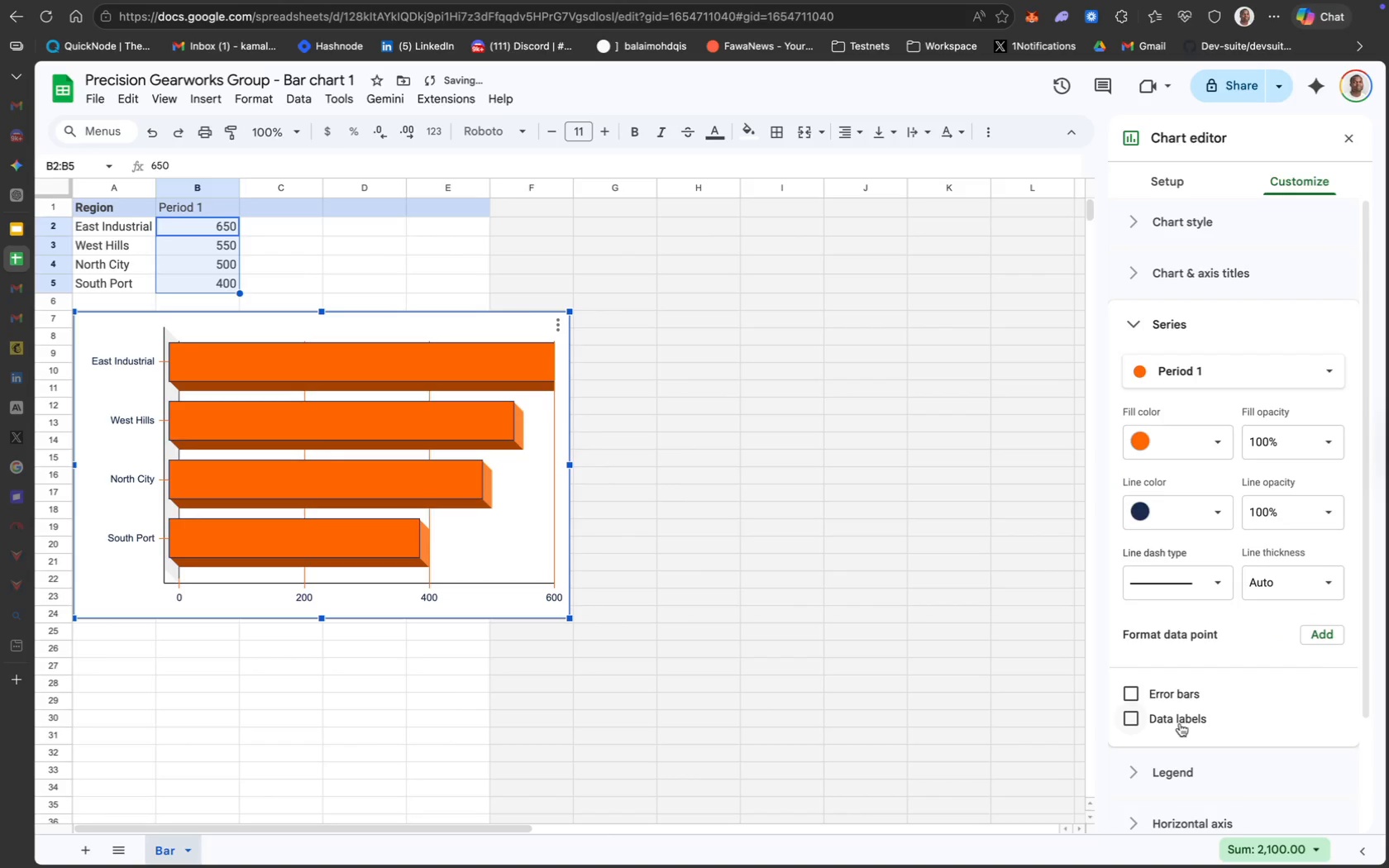 
key(Meta+Z)
 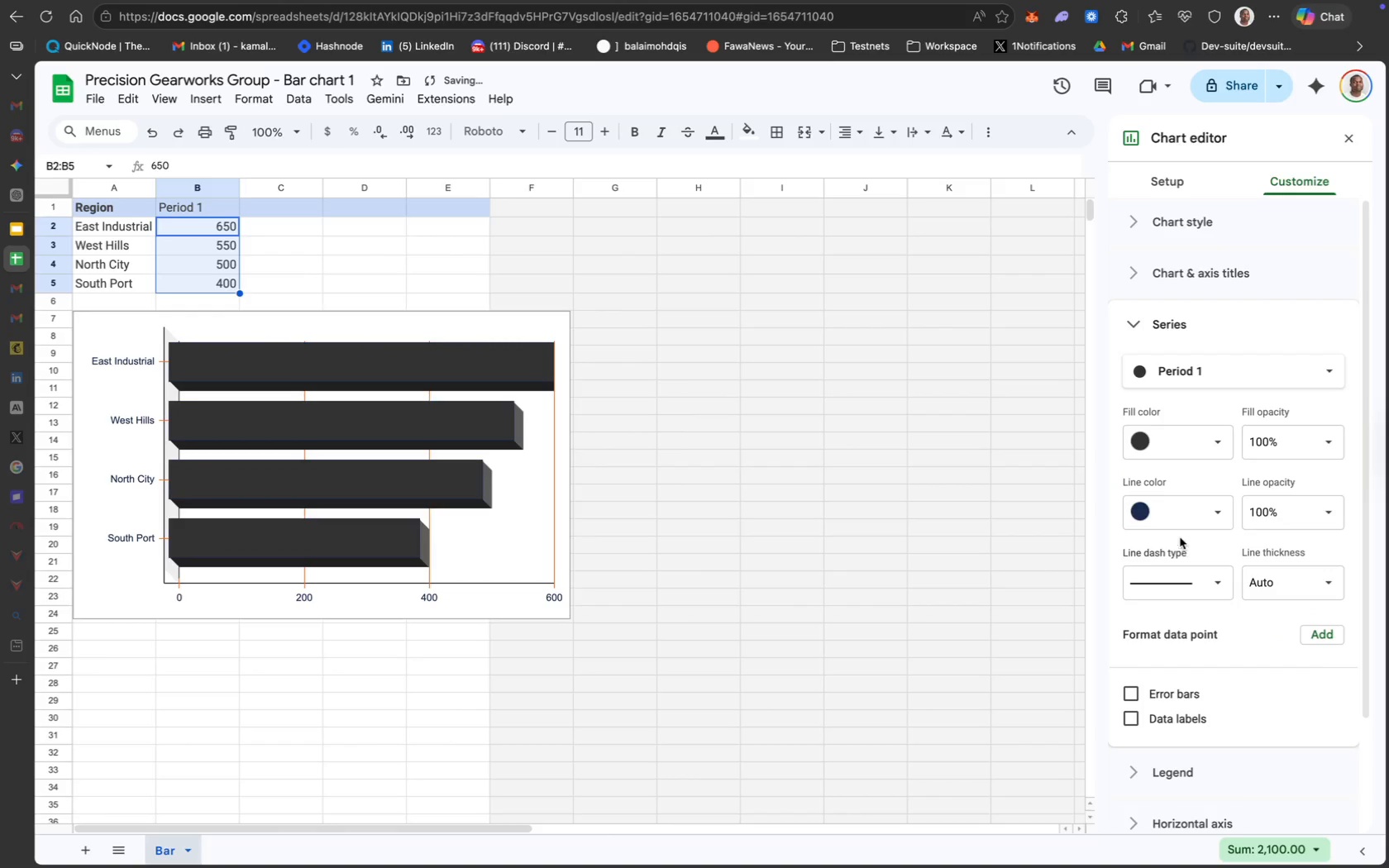 
left_click([1183, 519])
 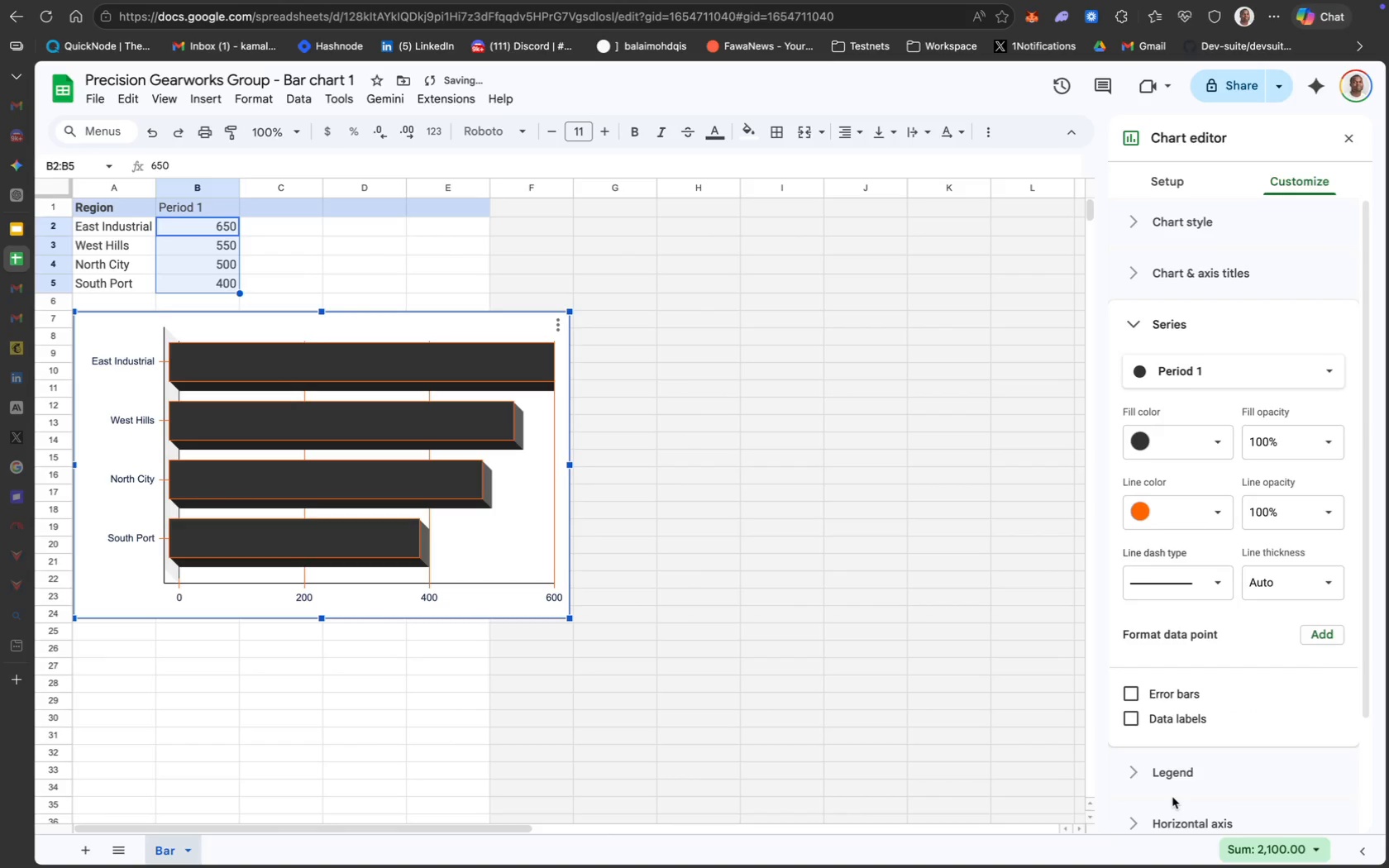 
key(Meta+Z)
 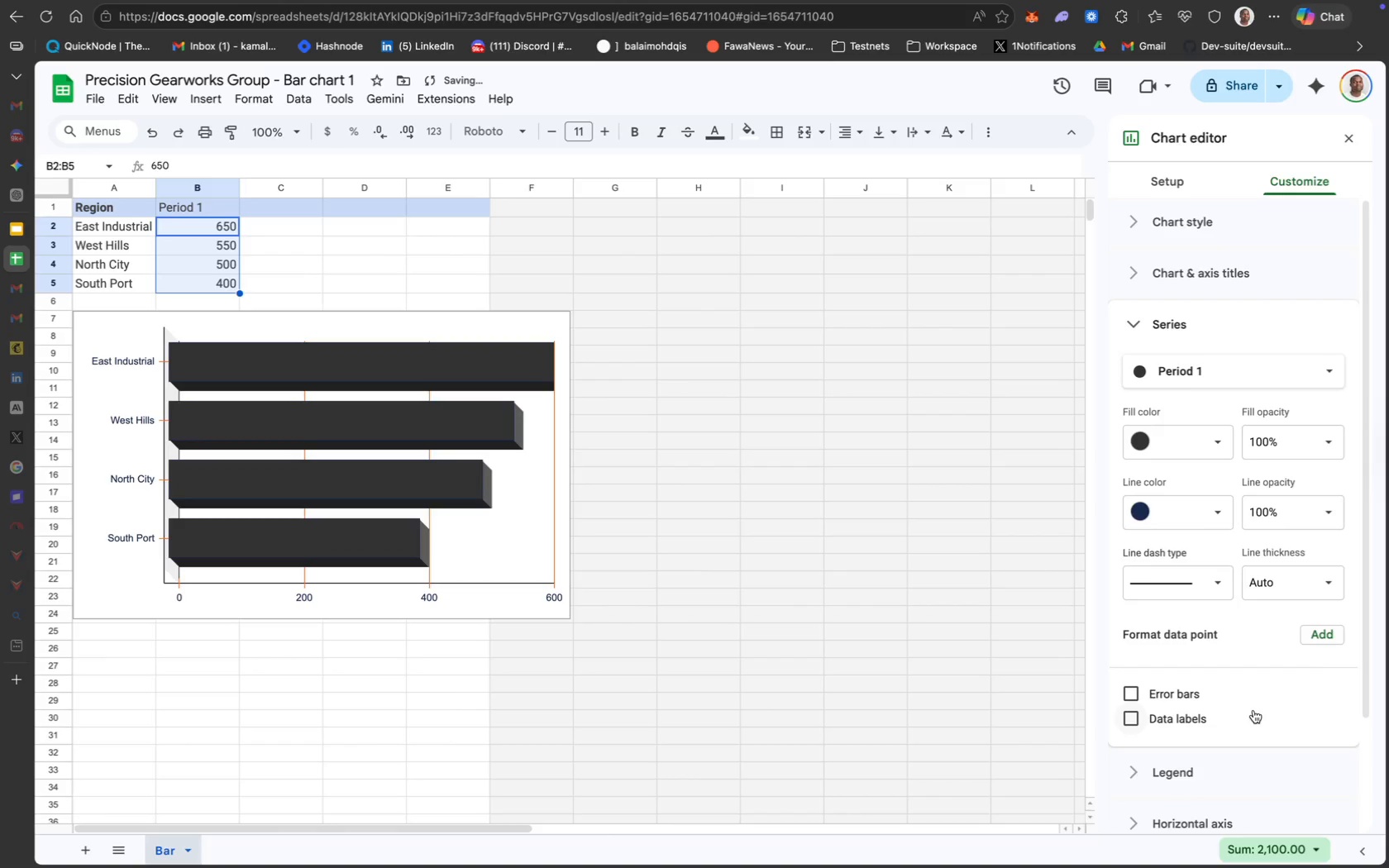 
scroll: coordinate [1178, 684], scroll_direction: down, amount: 19.0
 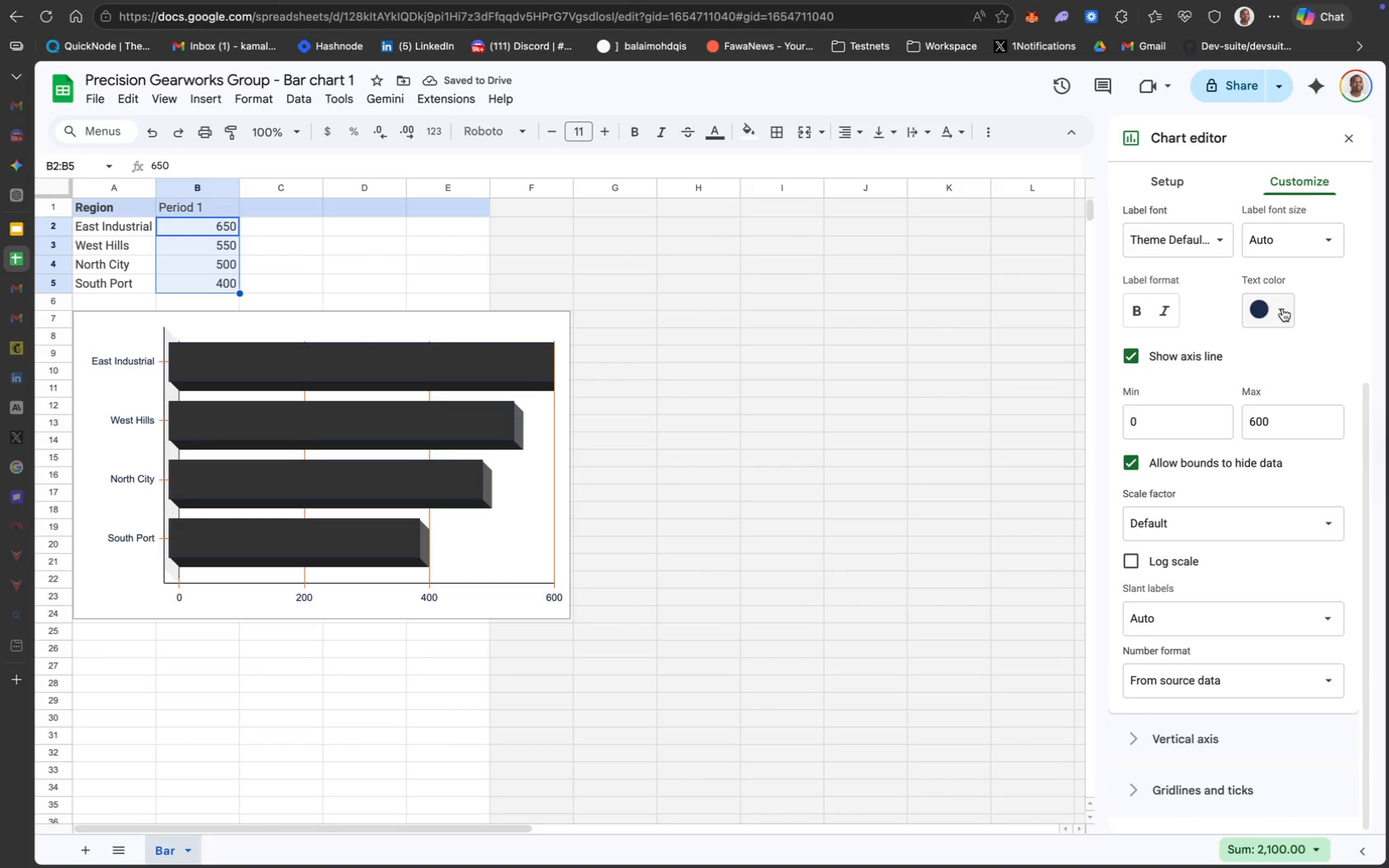 
scroll: coordinate [1282, 308], scroll_direction: up, amount: 15.0
 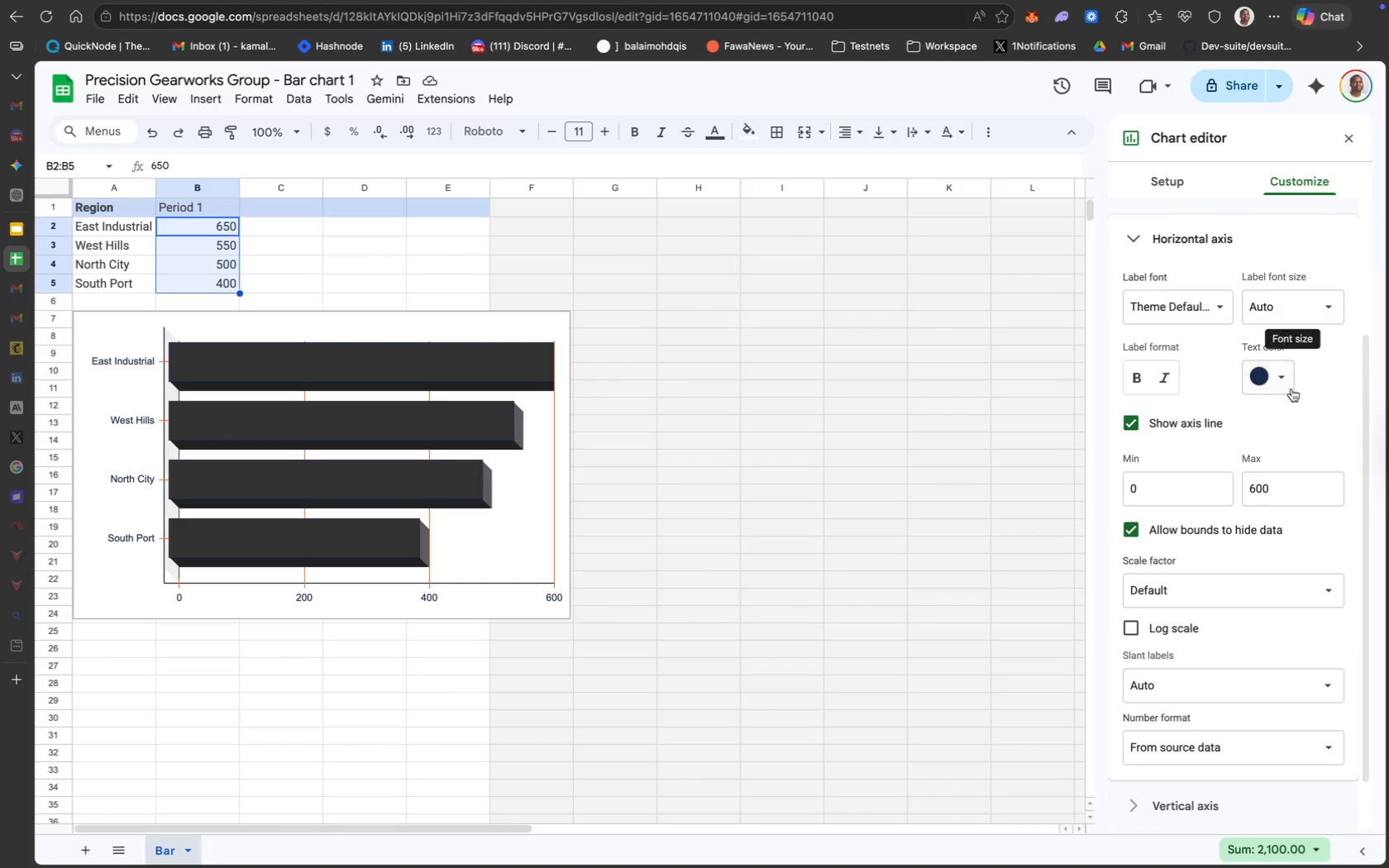 
scroll: coordinate [1278, 573], scroll_direction: down, amount: 29.0
 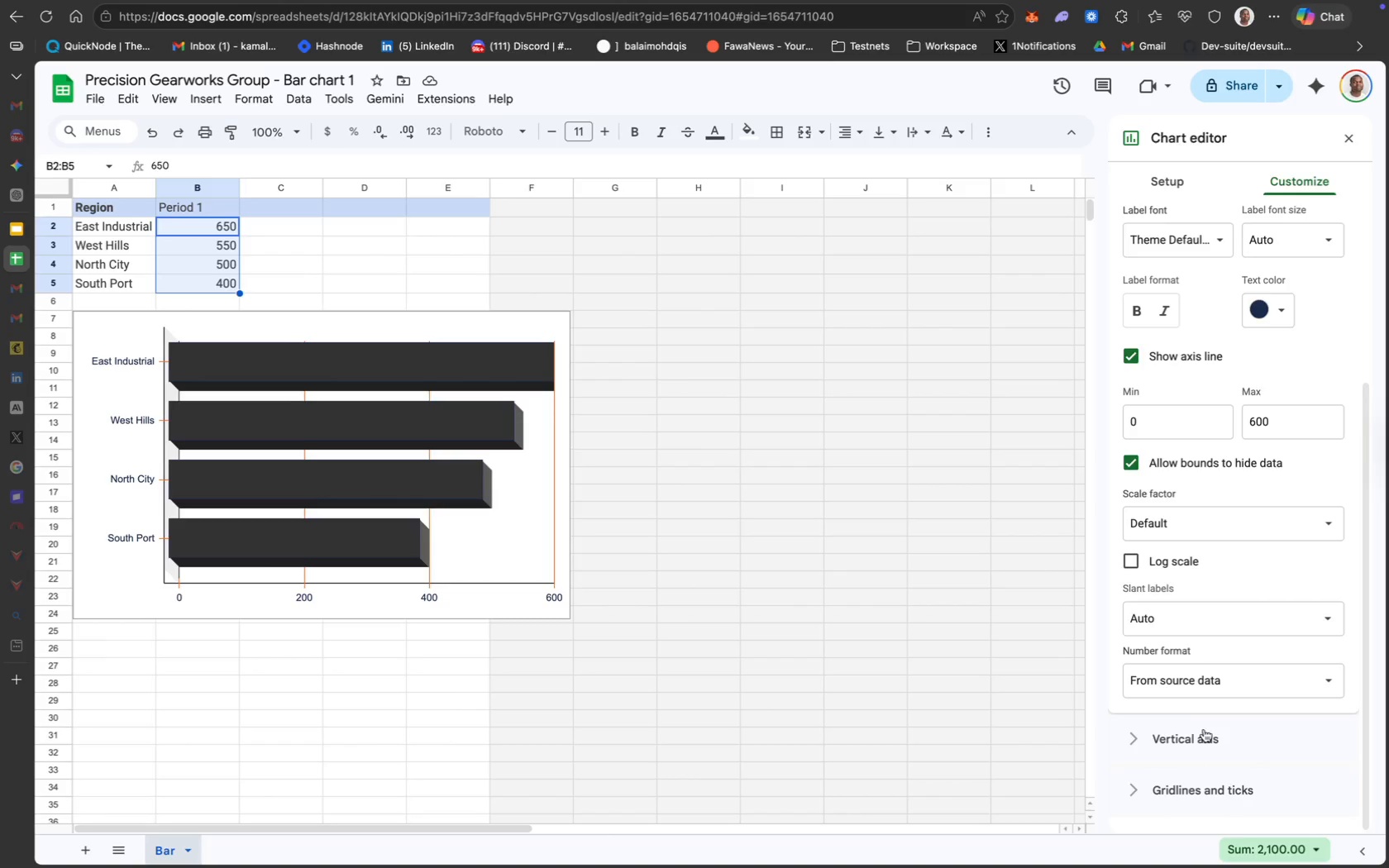 
left_click([1191, 732])
 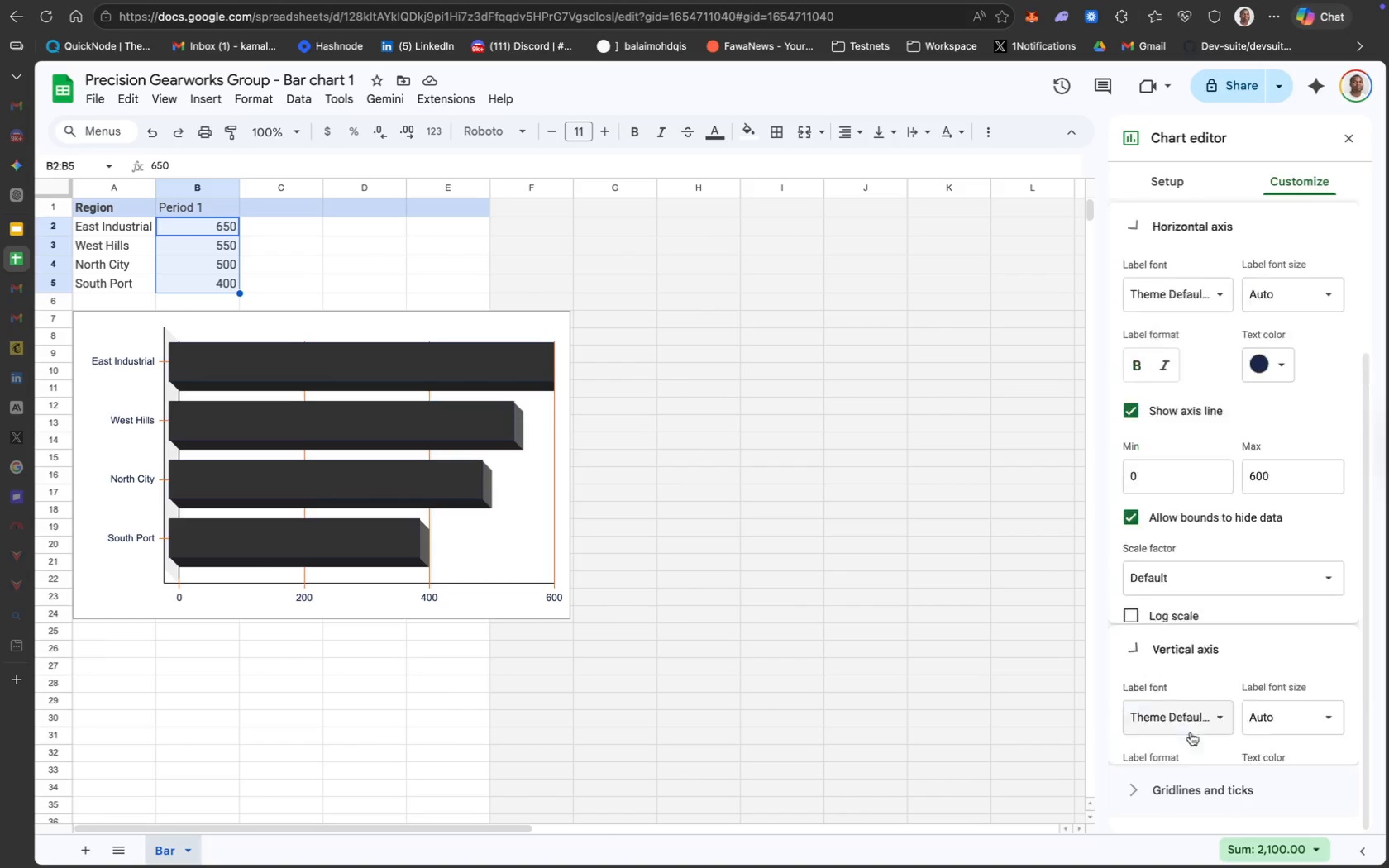 
scroll: coordinate [1191, 732], scroll_direction: down, amount: 19.0
 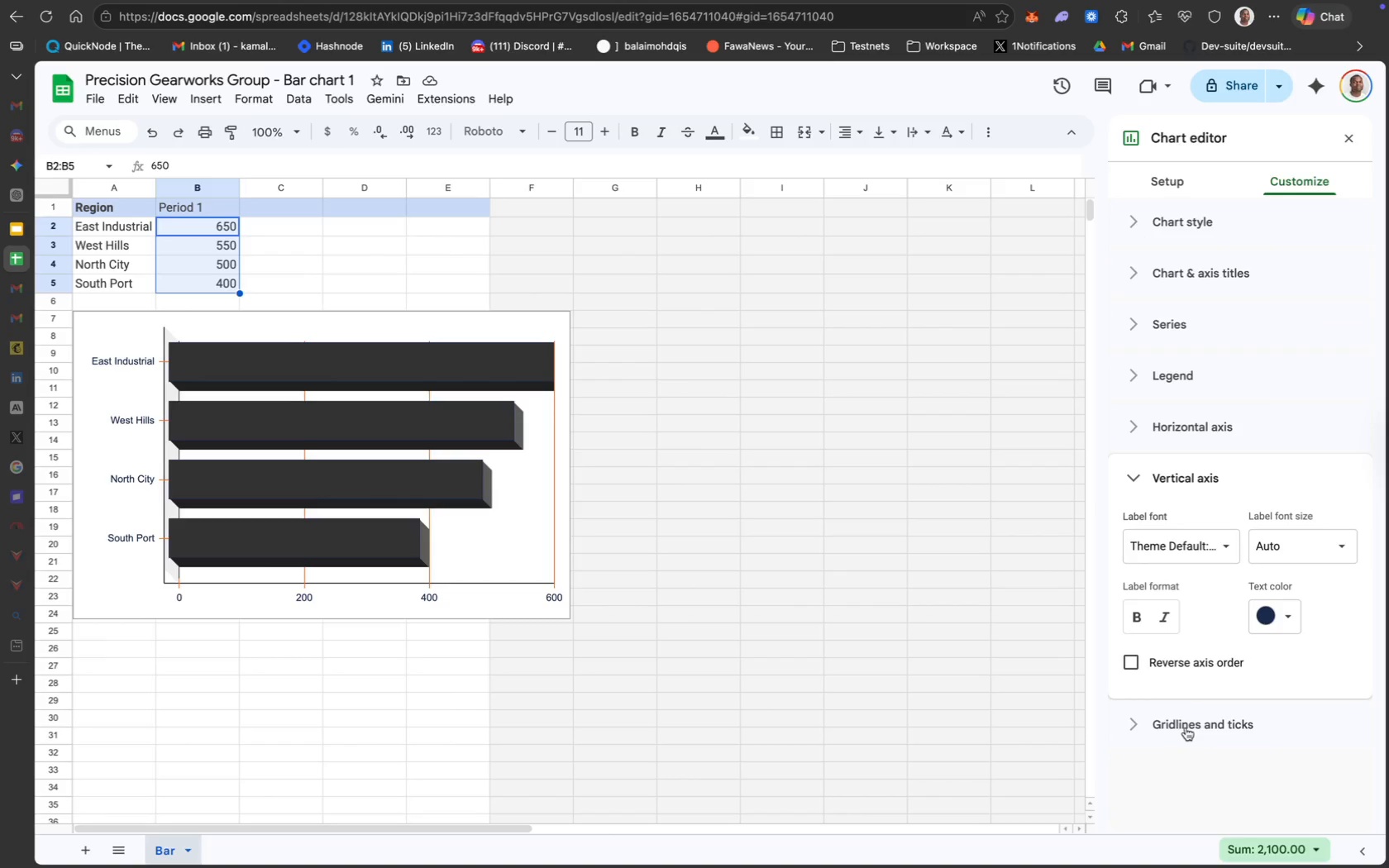 
scroll: coordinate [1186, 727], scroll_direction: up, amount: 25.0
 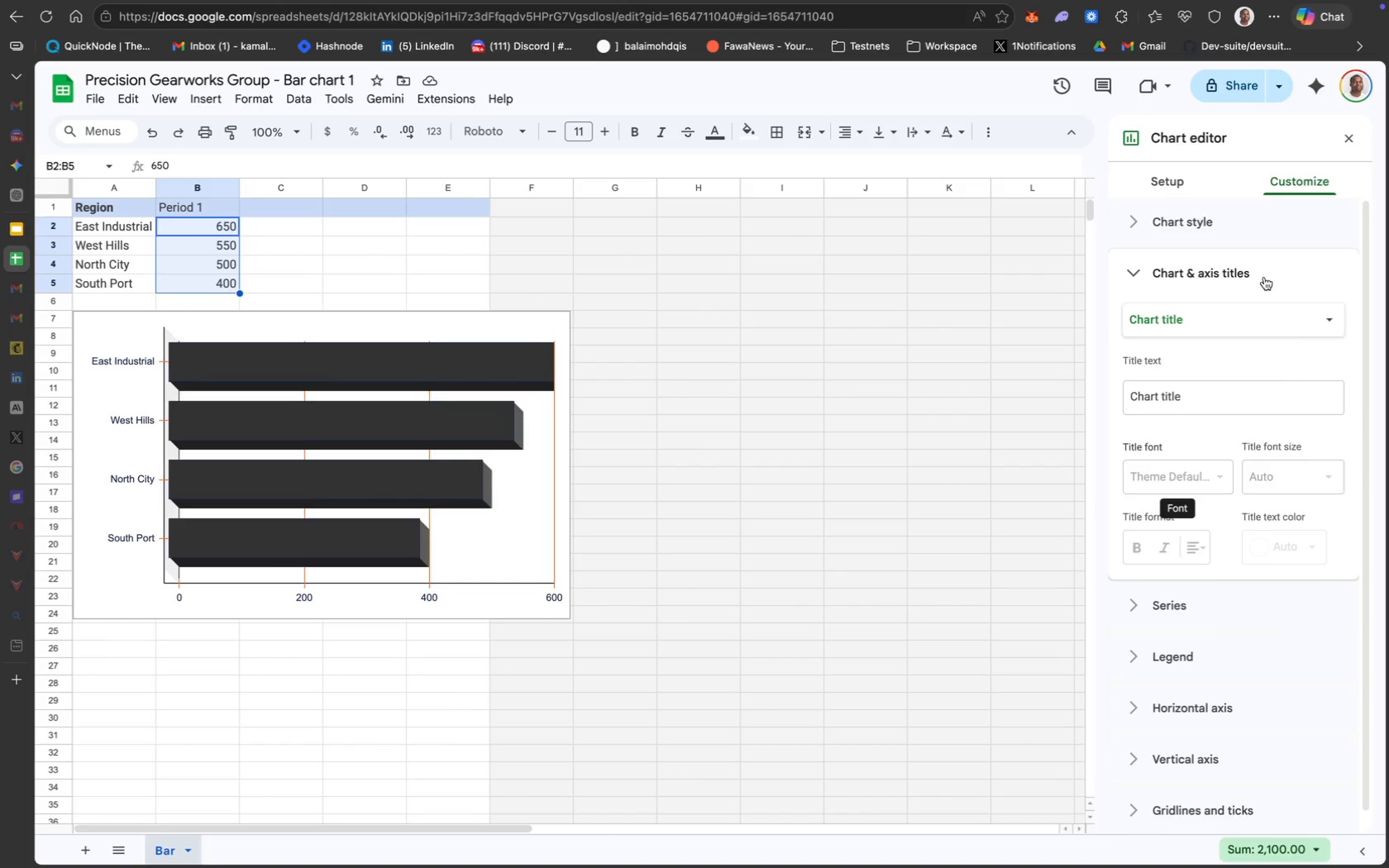 
left_click([1189, 226])
 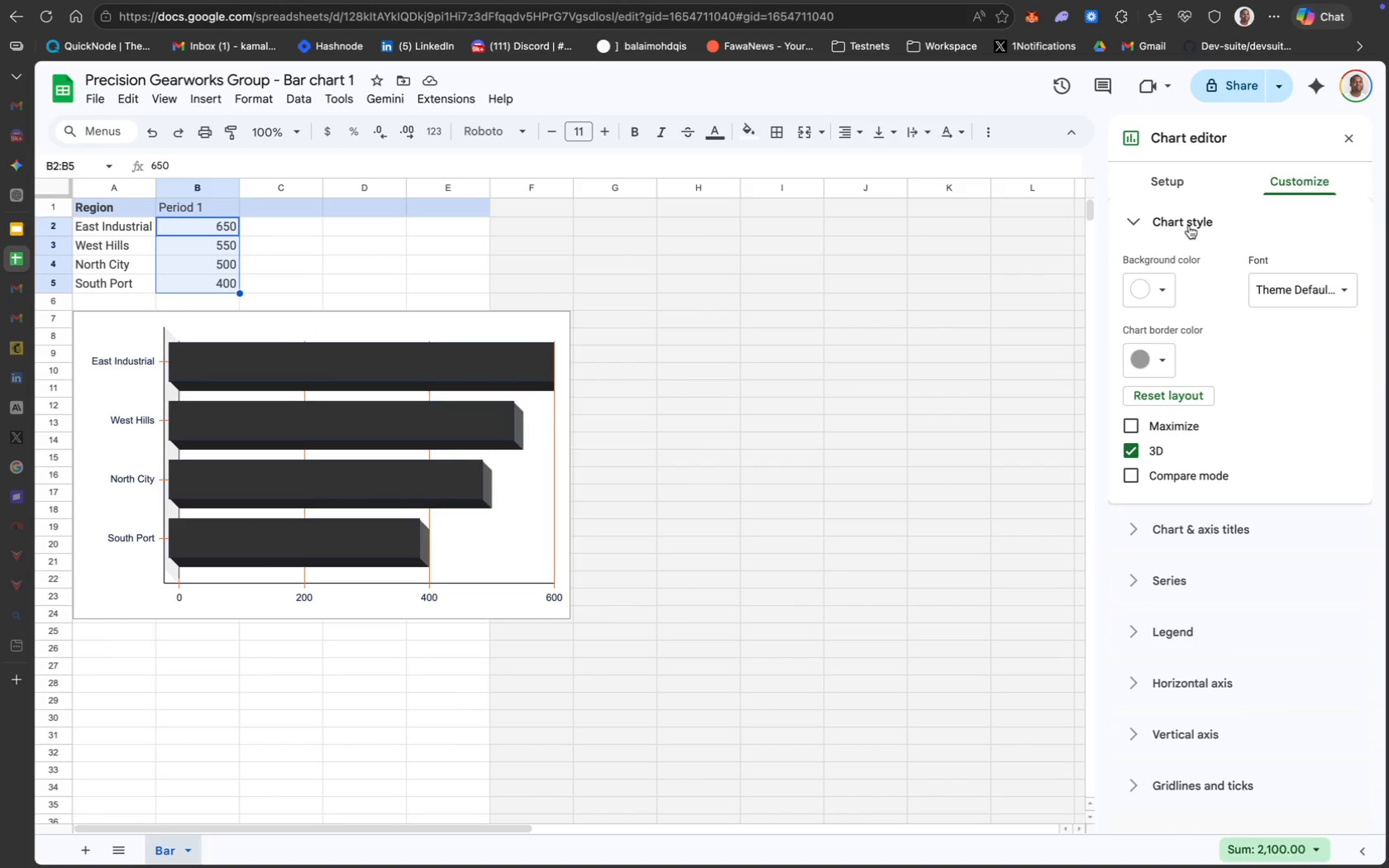 
scroll: coordinate [1223, 426], scroll_direction: down, amount: 28.0
 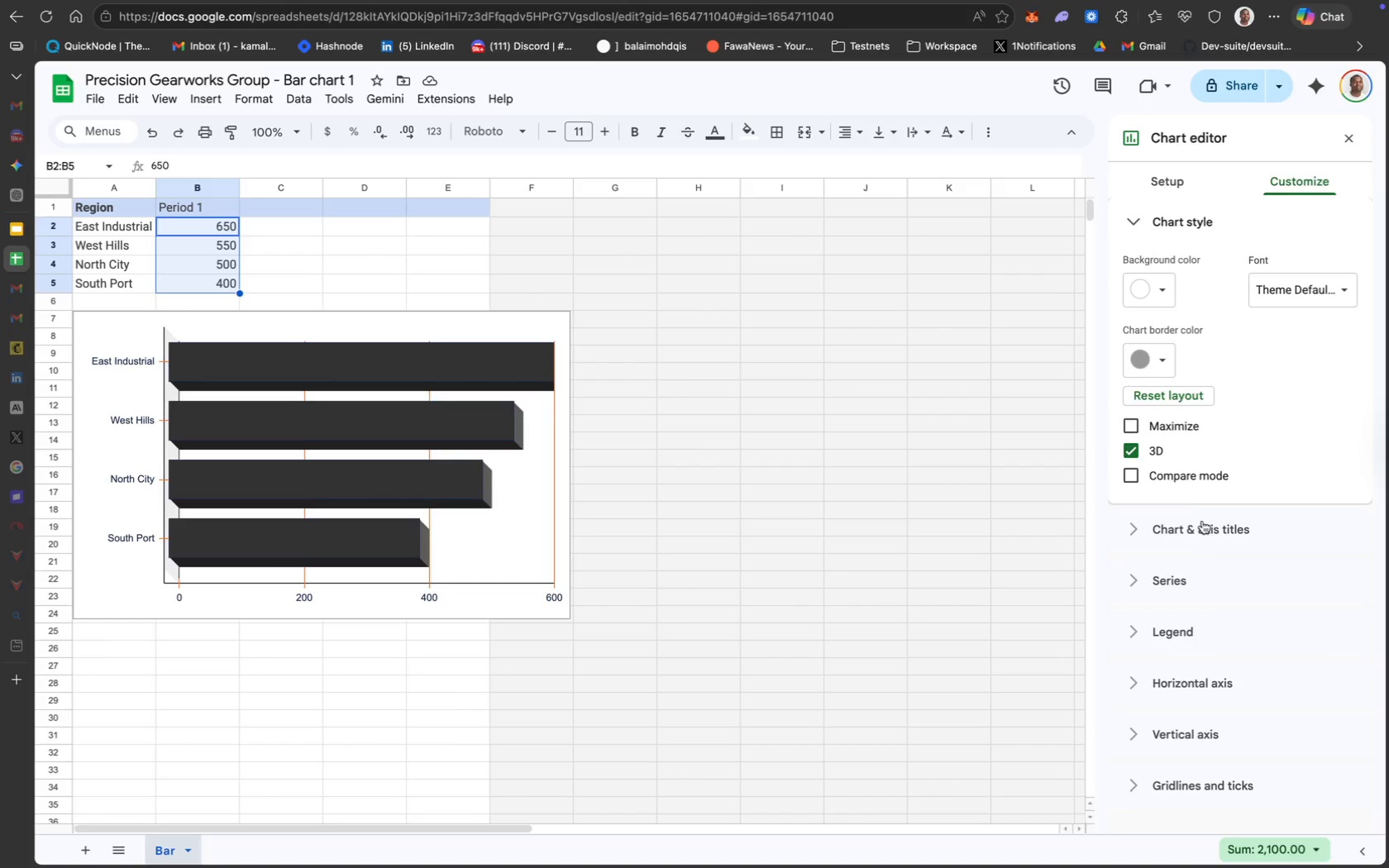 
mouse_move([1214, 522])
 